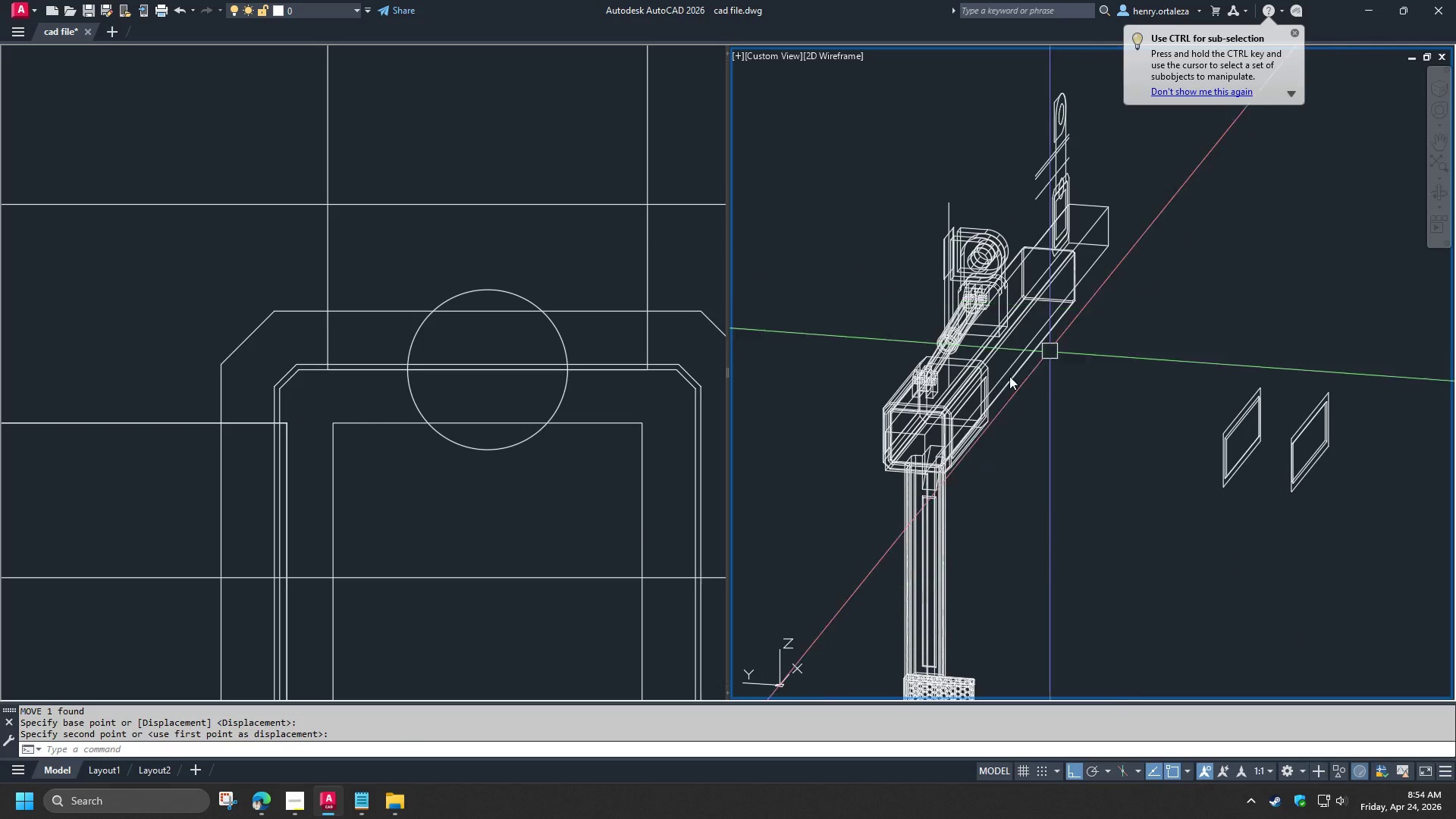 
key(S)
 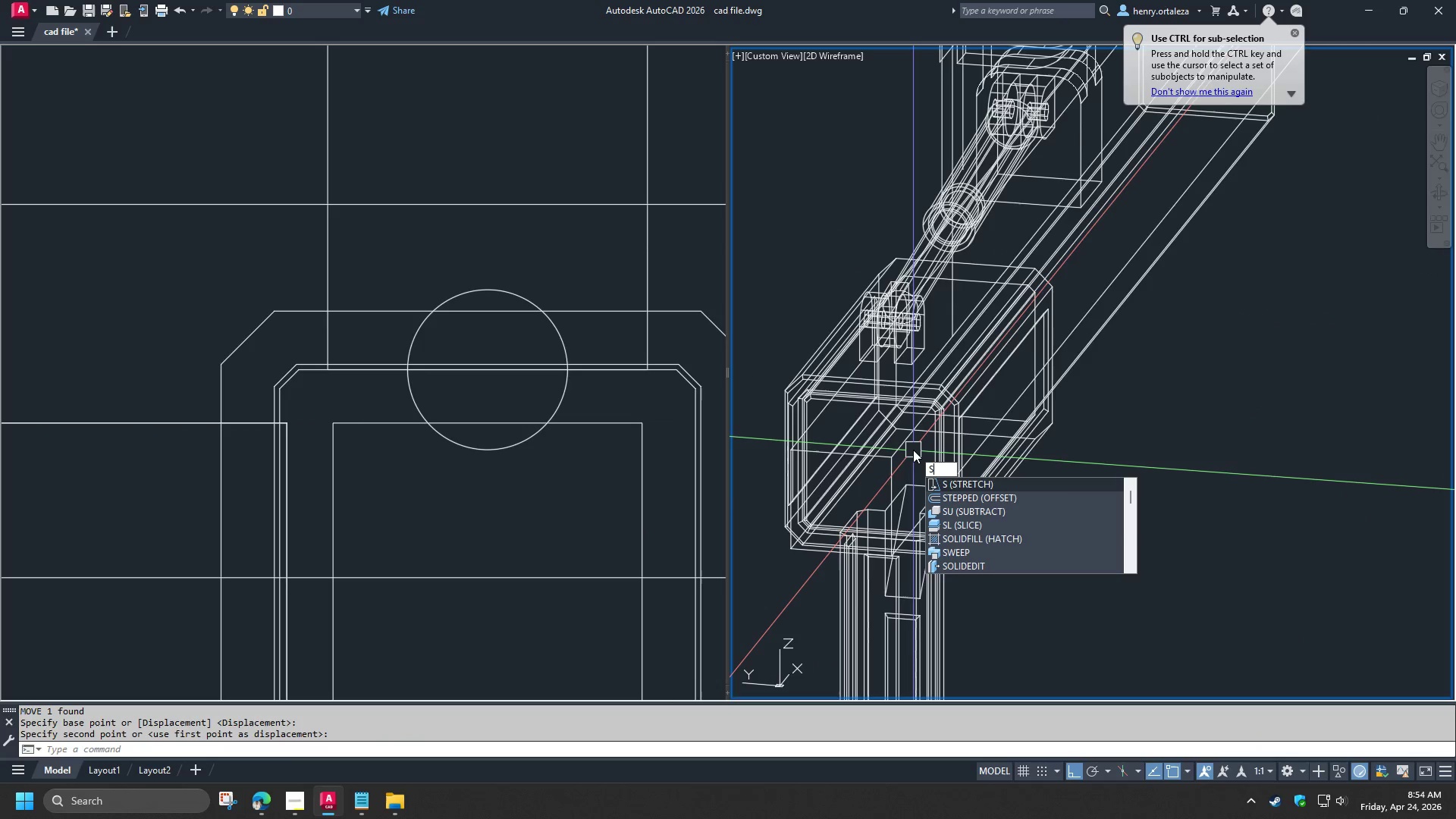 
scroll: coordinate [940, 424], scroll_direction: up, amount: 2.0
 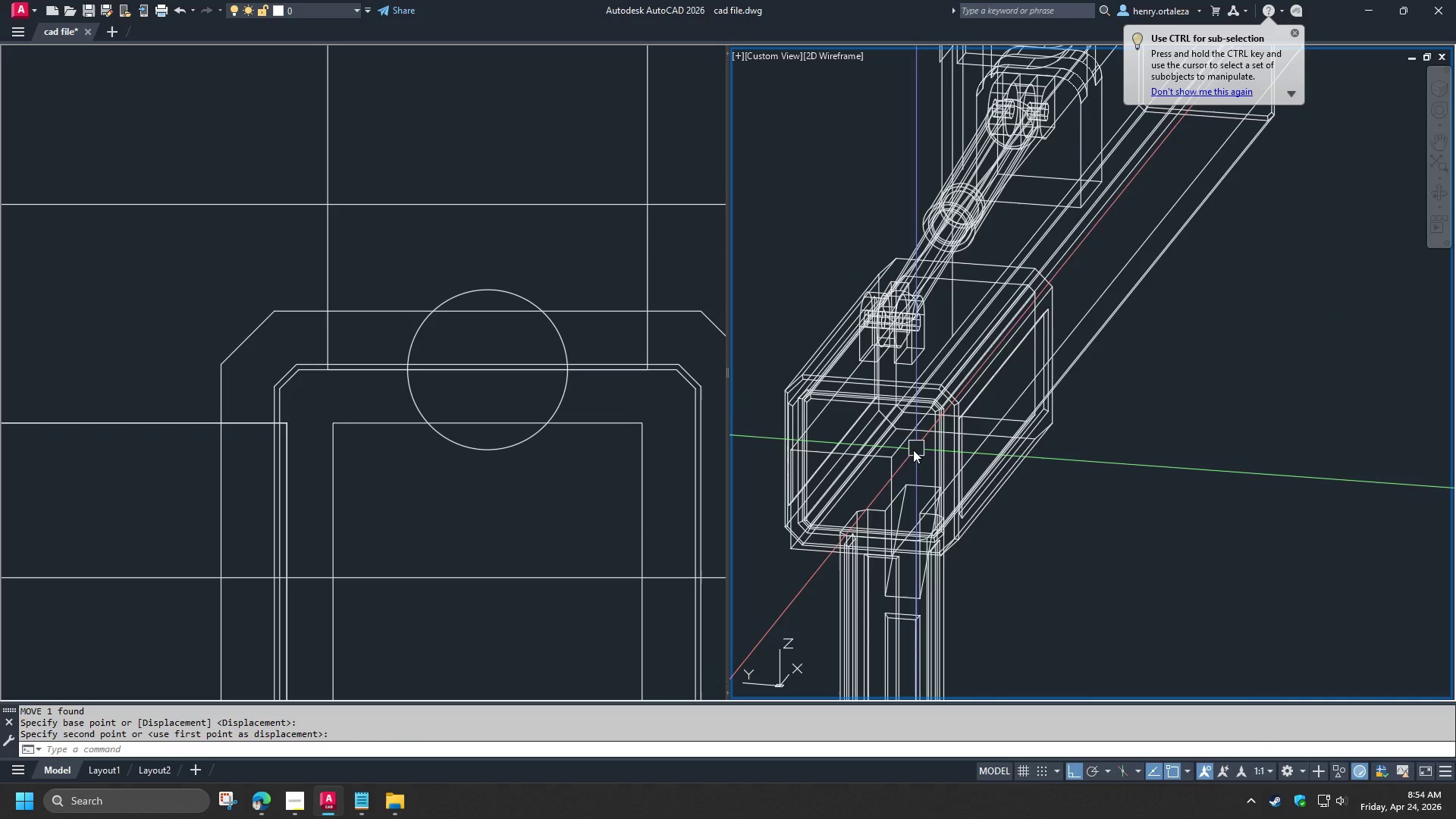 
key(U)
 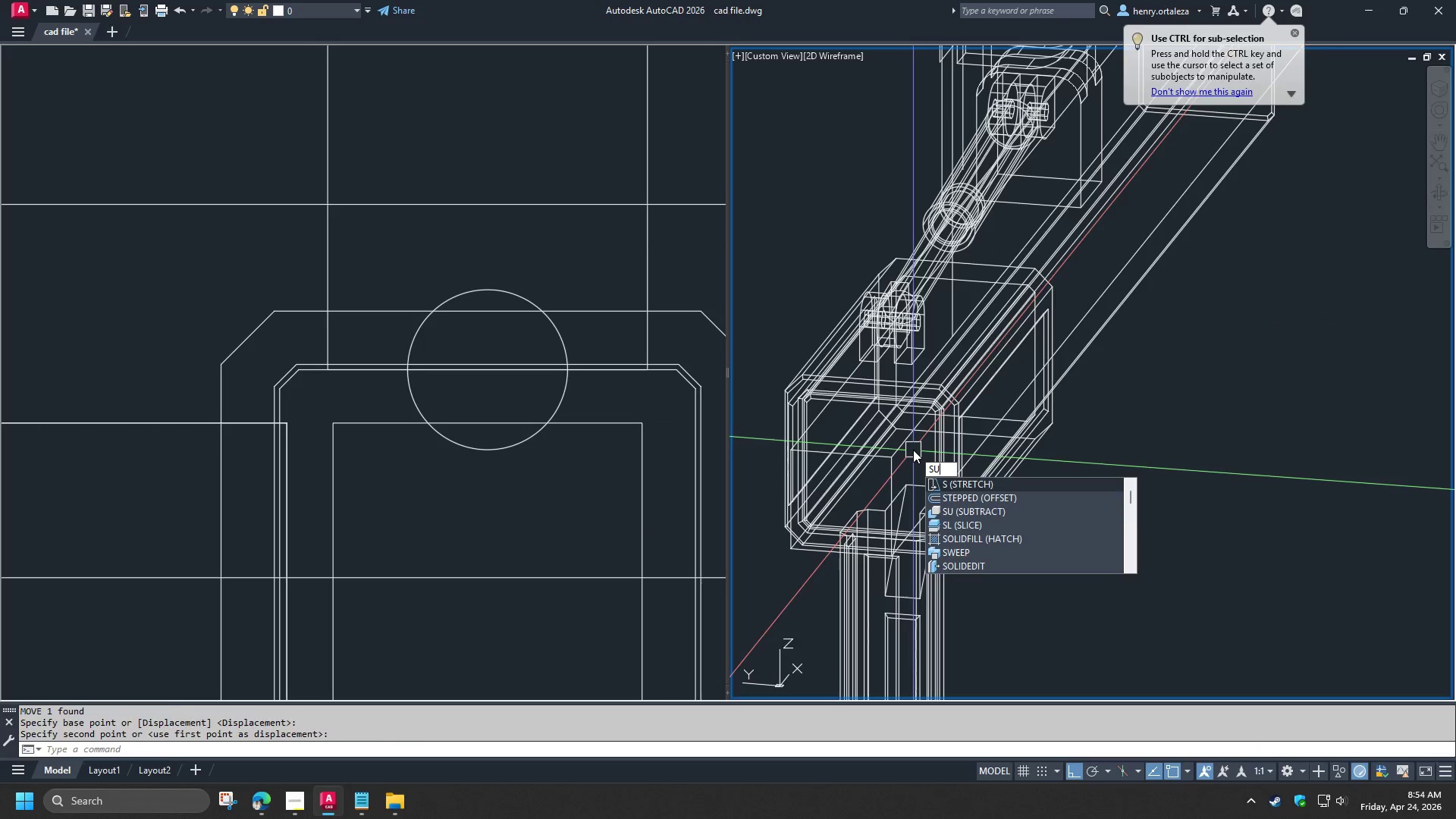 
key(Space)
 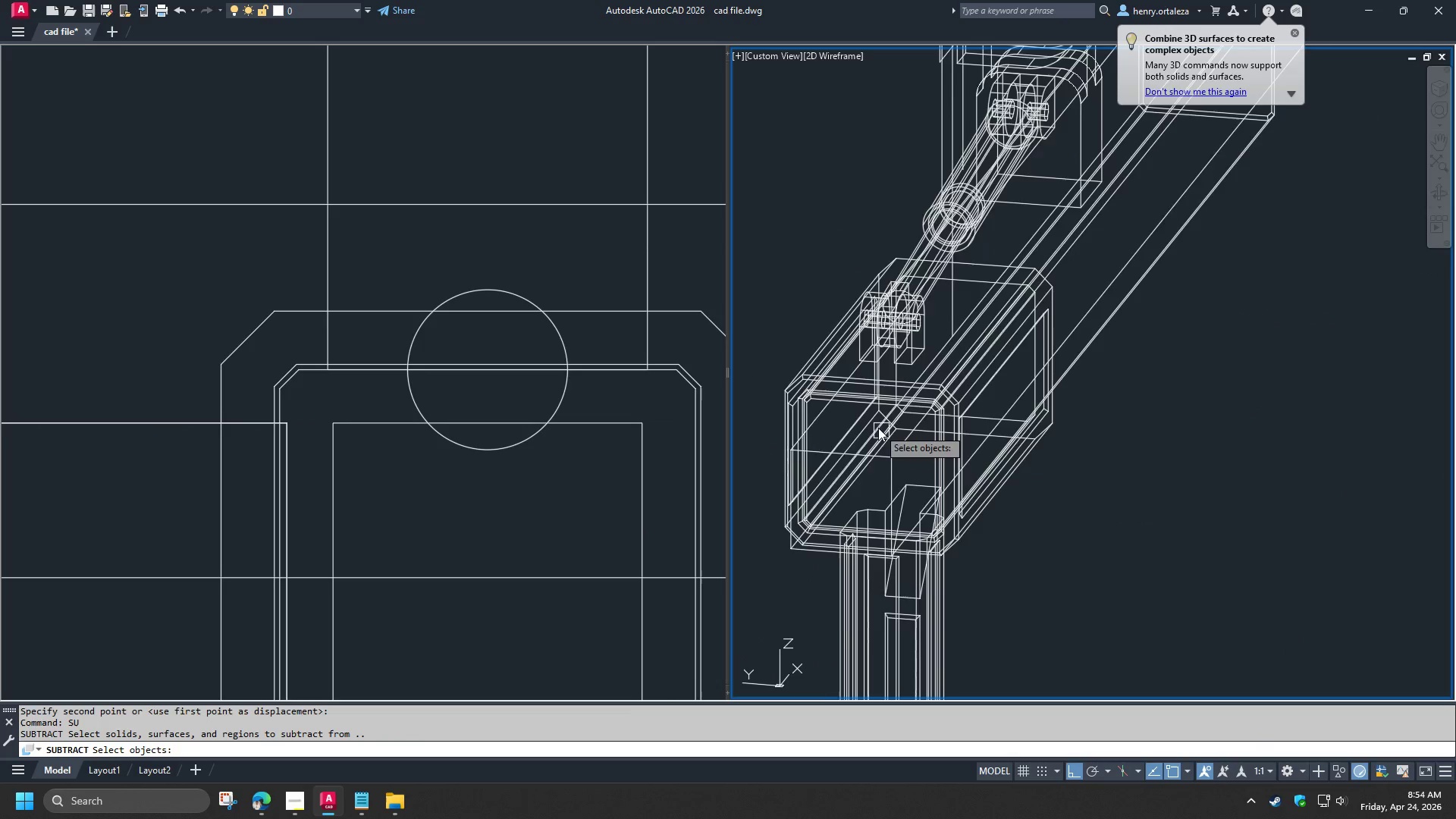 
scroll: coordinate [877, 425], scroll_direction: up, amount: 1.0
 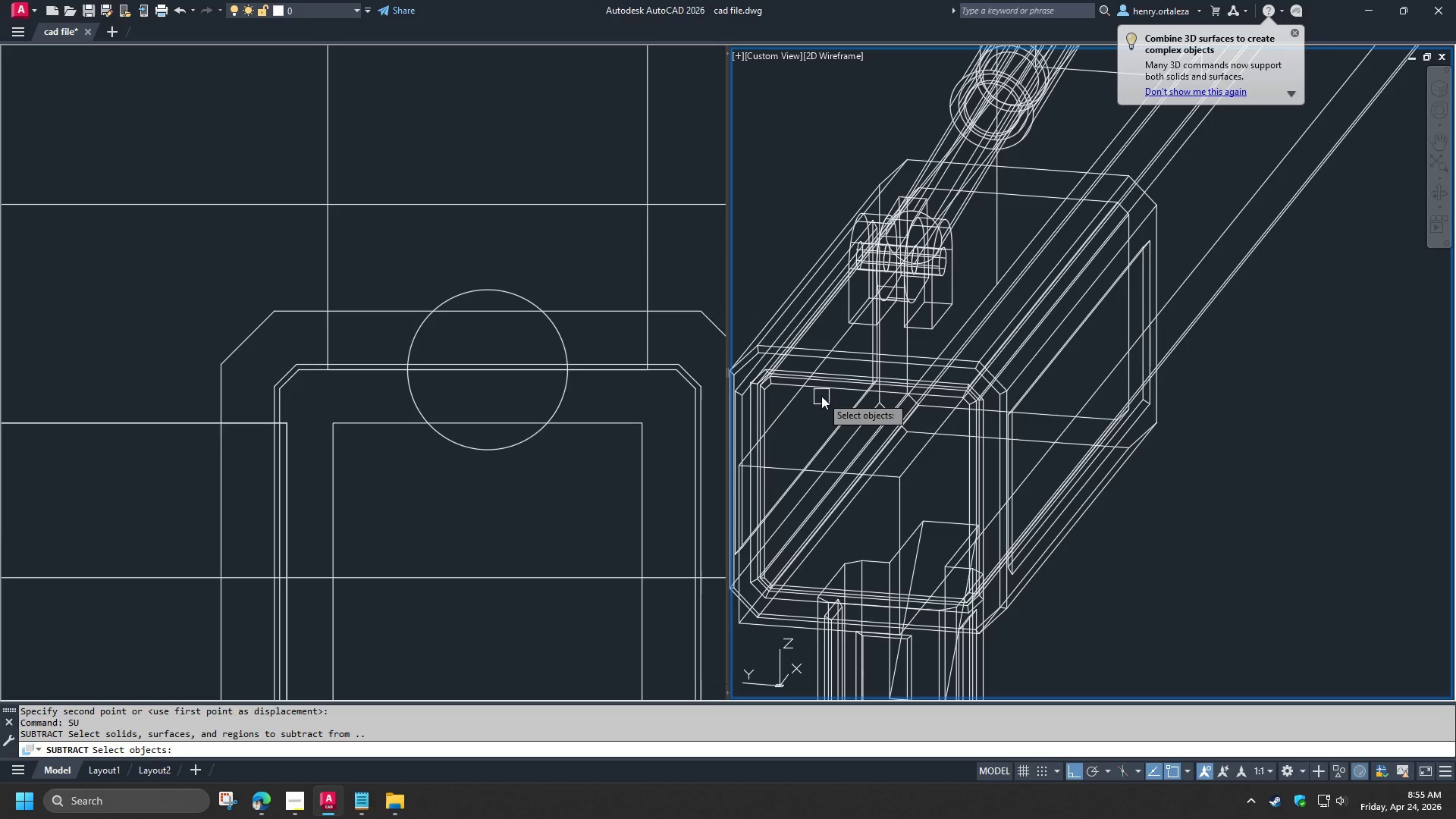 
left_click([821, 392])
 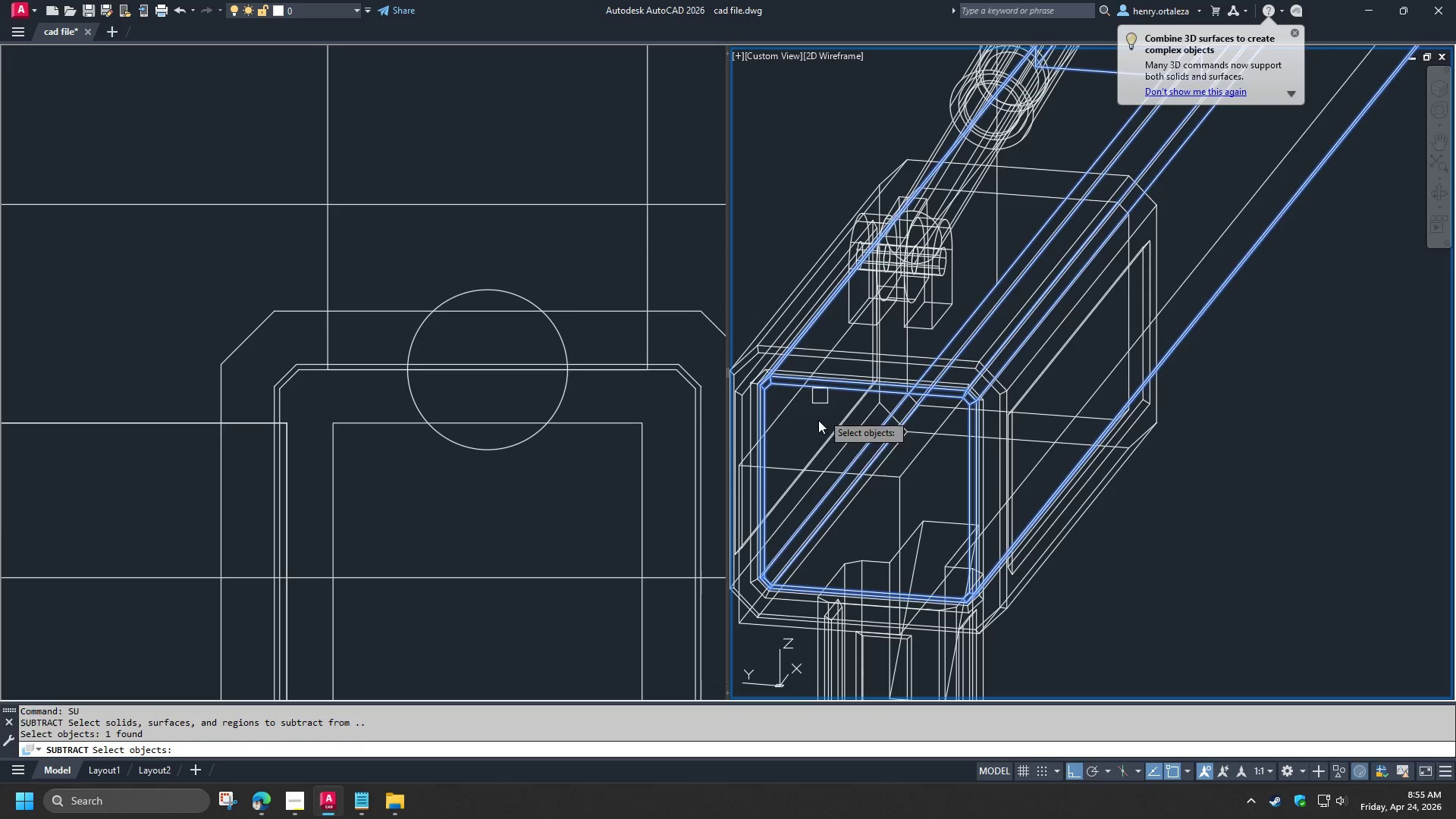 
key(Space)
 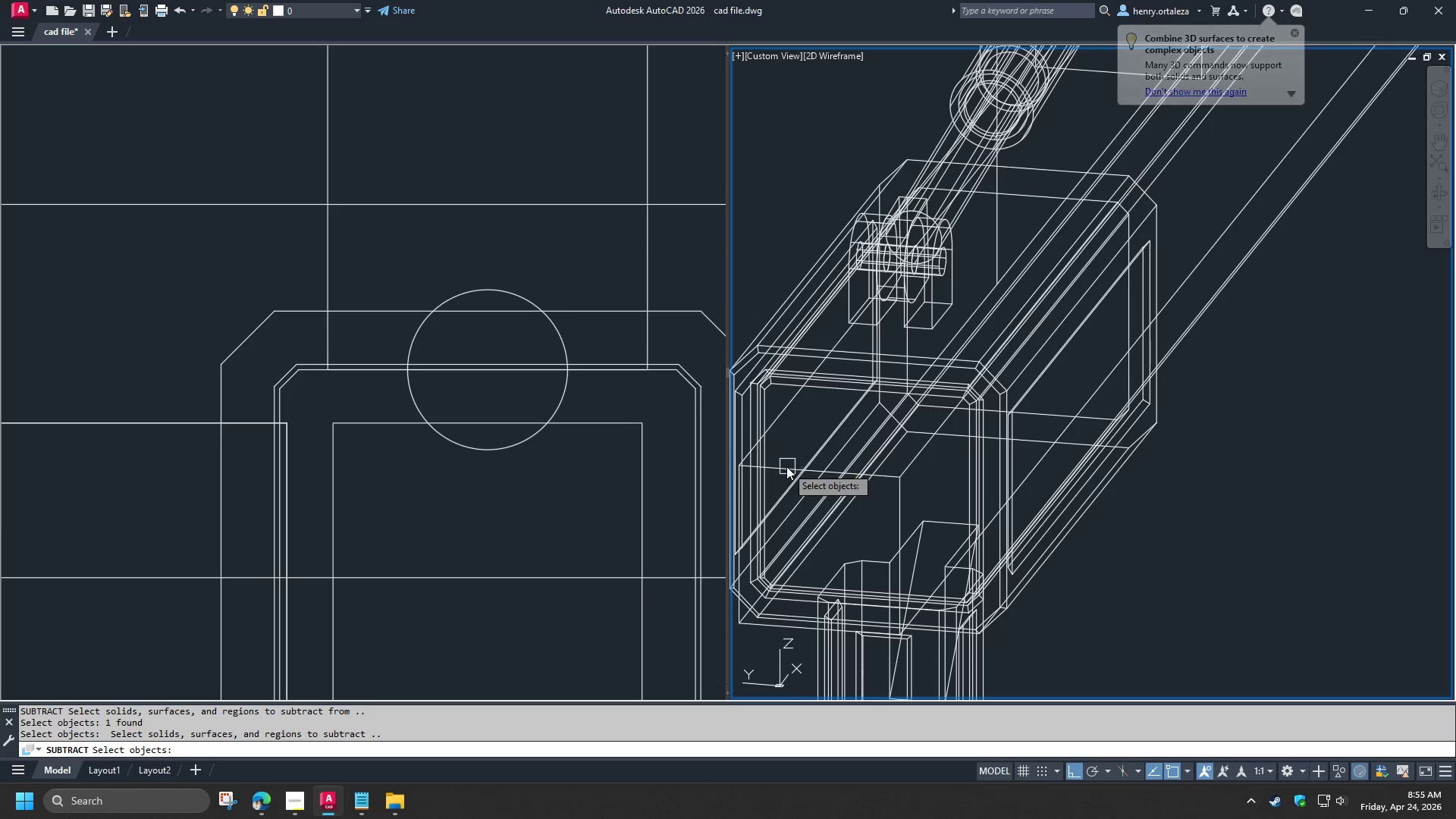 
left_click([786, 466])
 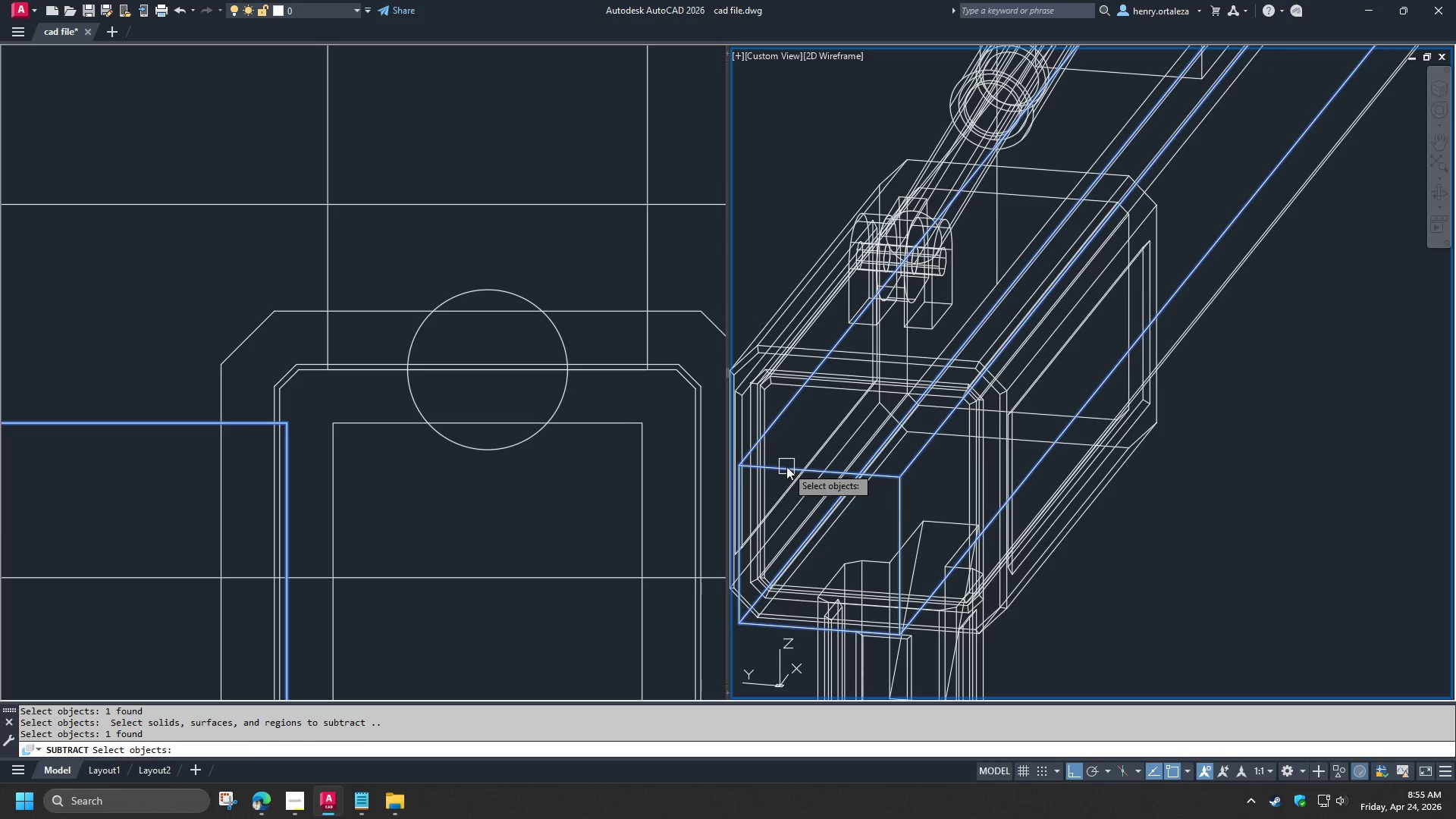 
key(Space)
 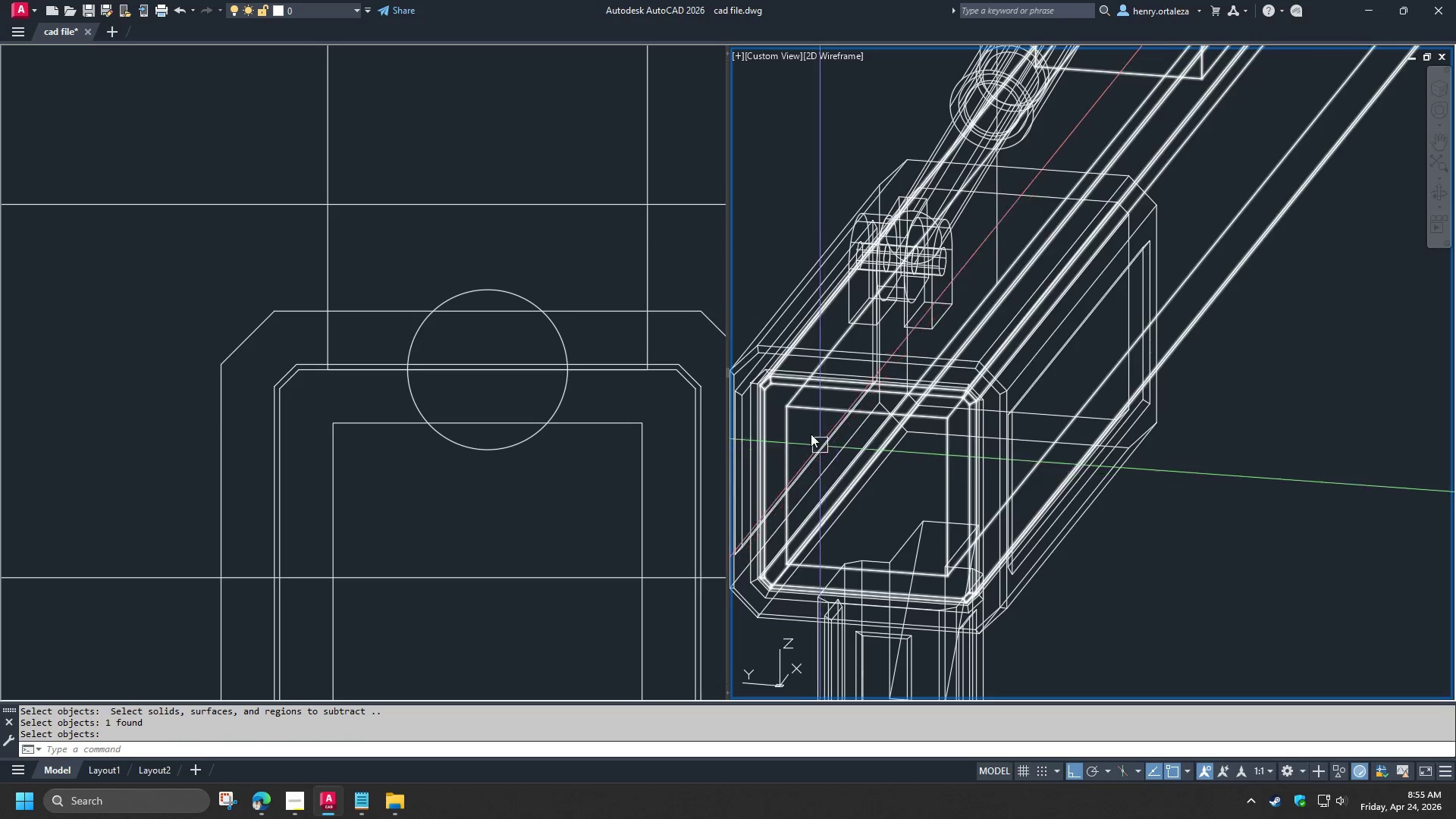 
scroll: coordinate [807, 428], scroll_direction: up, amount: 1.0
 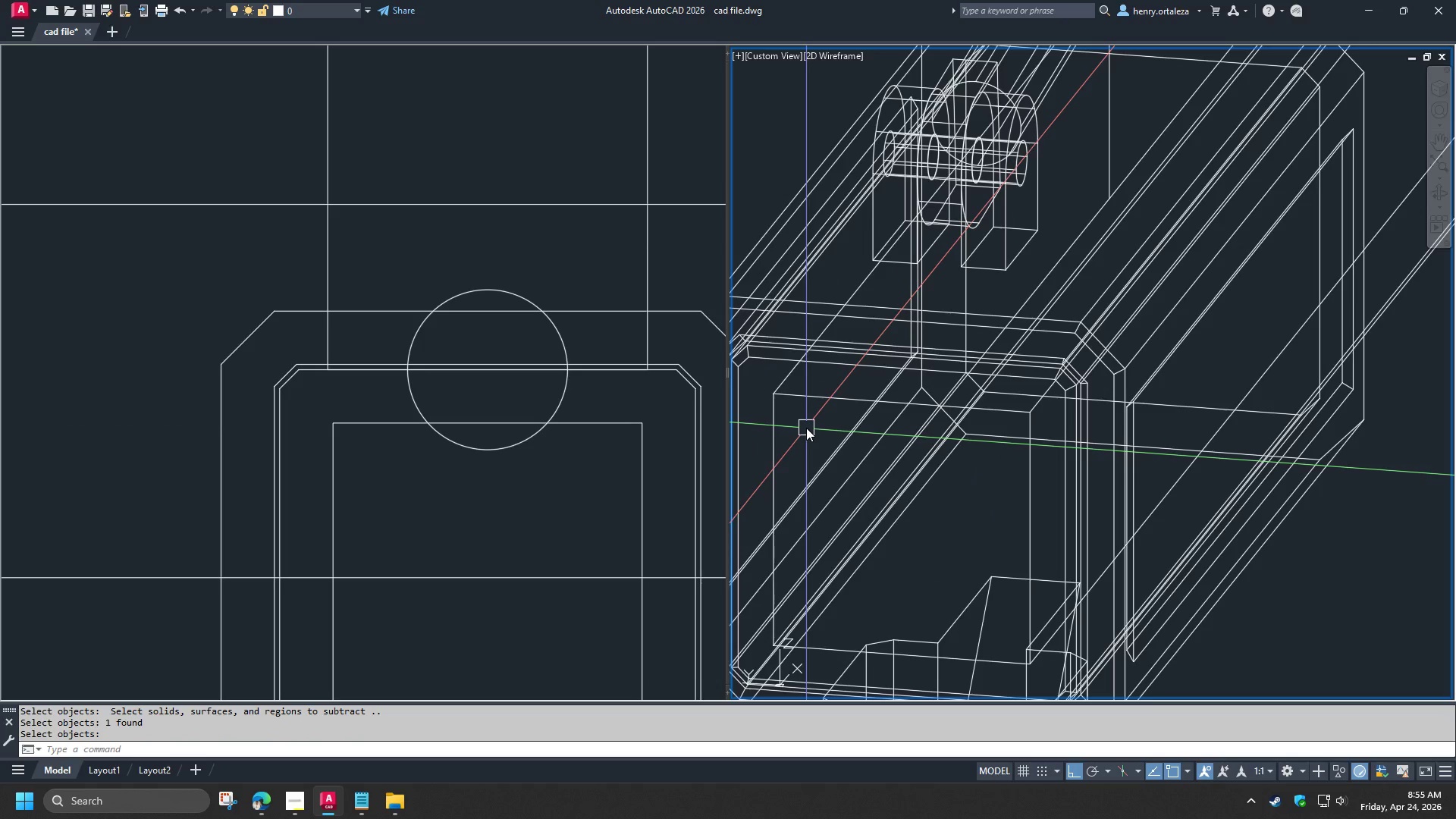 
type(CHA)
 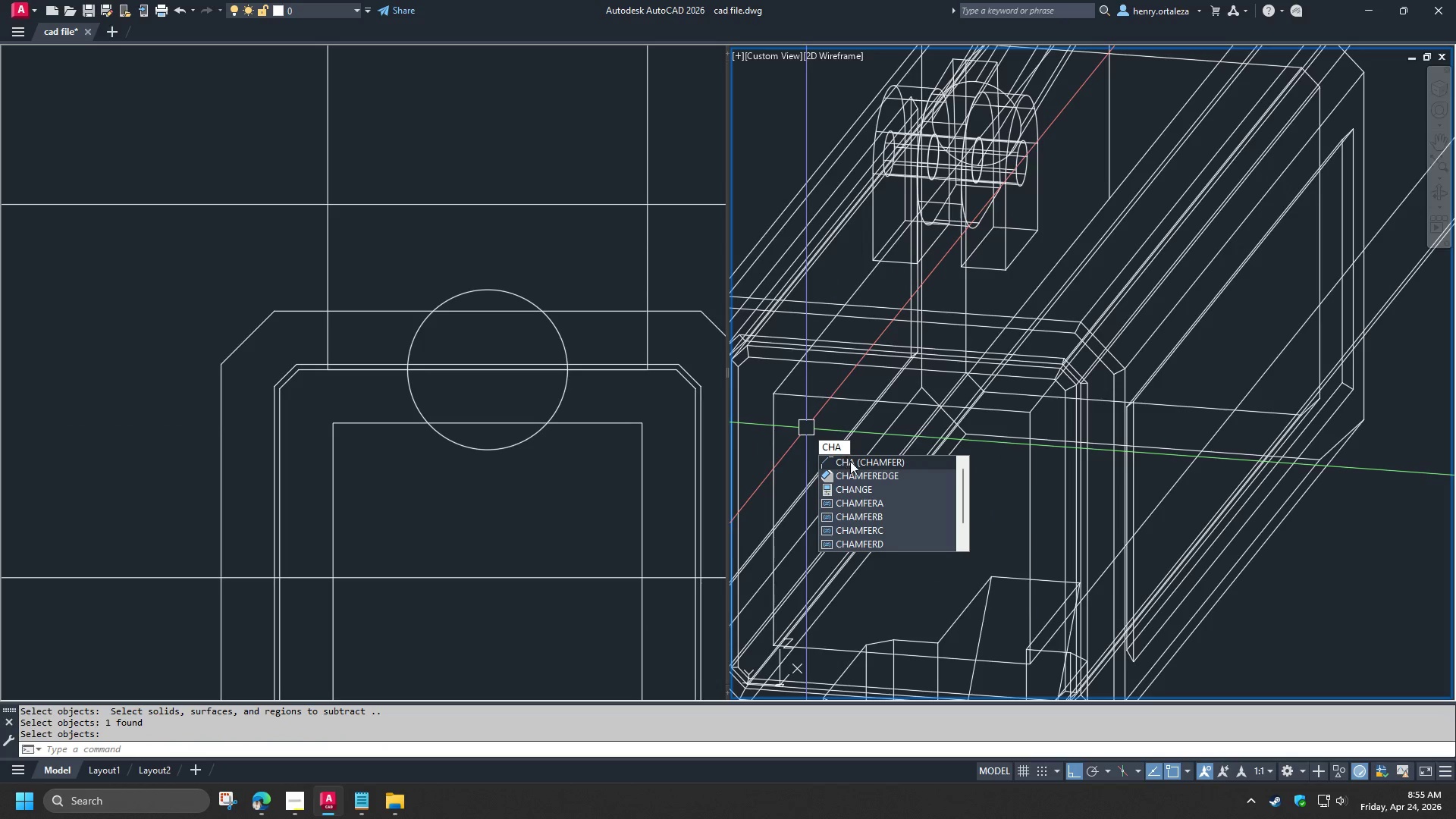 
left_click([858, 476])
 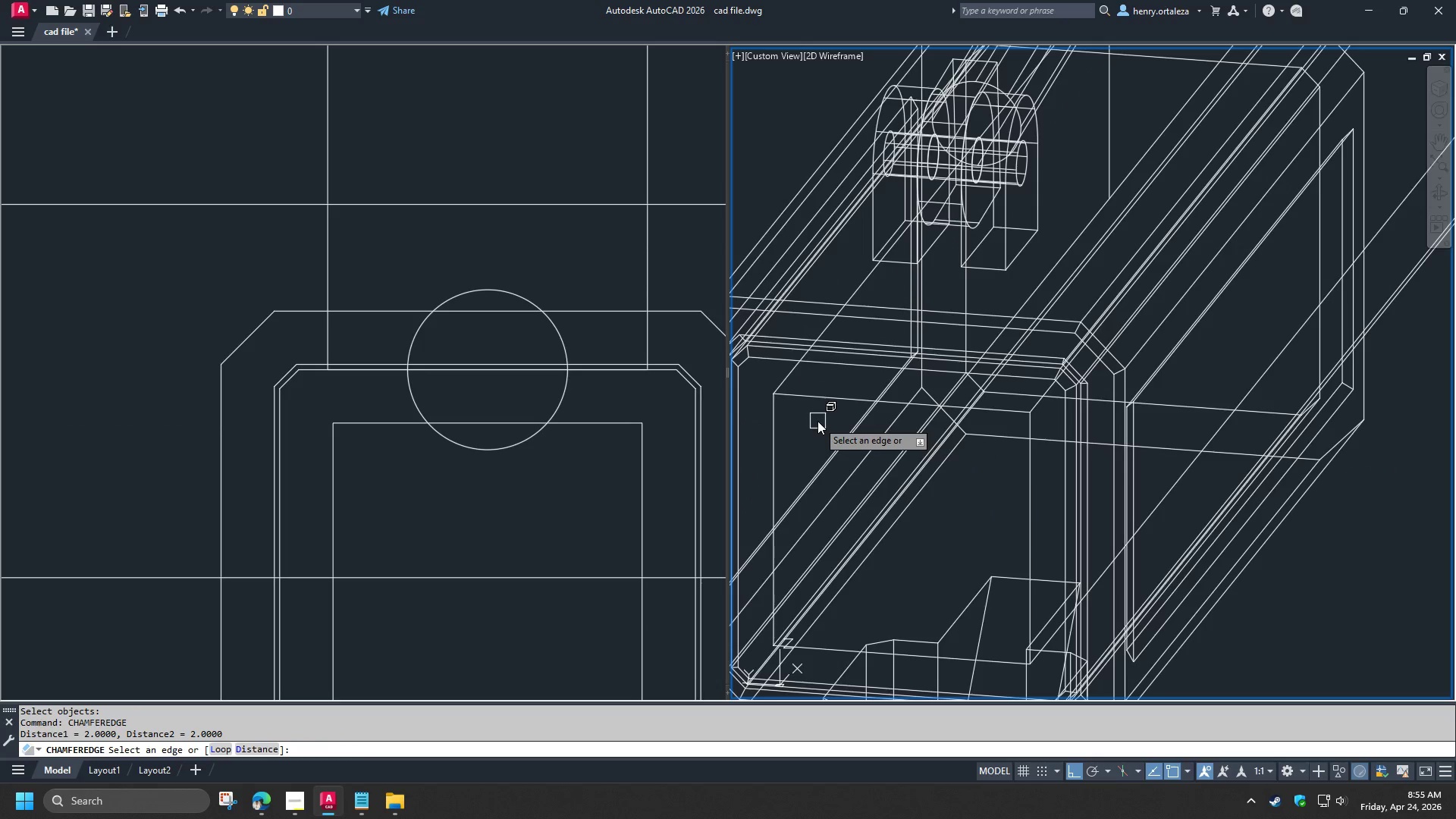 
key(L)
 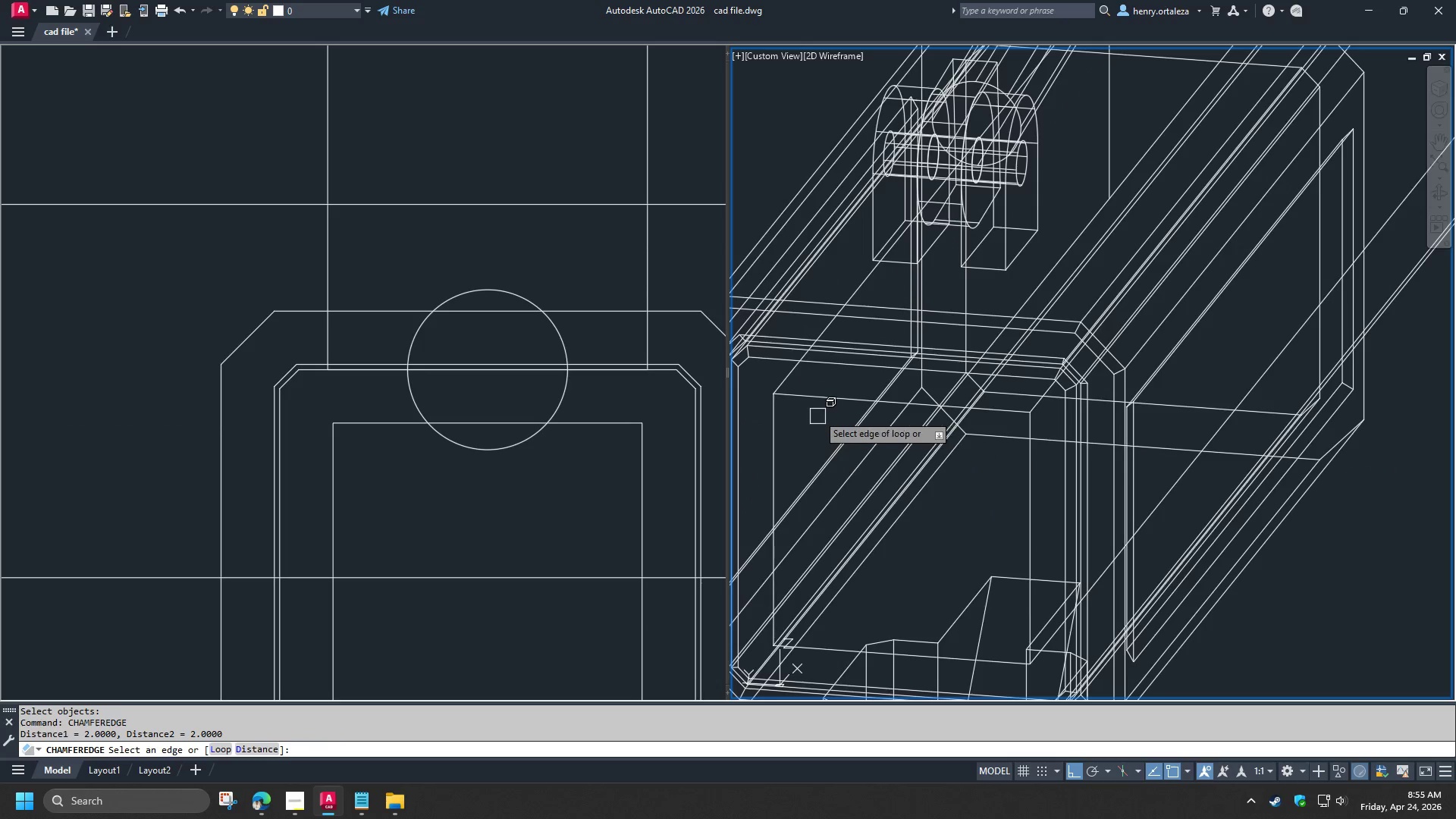 
key(Space)
 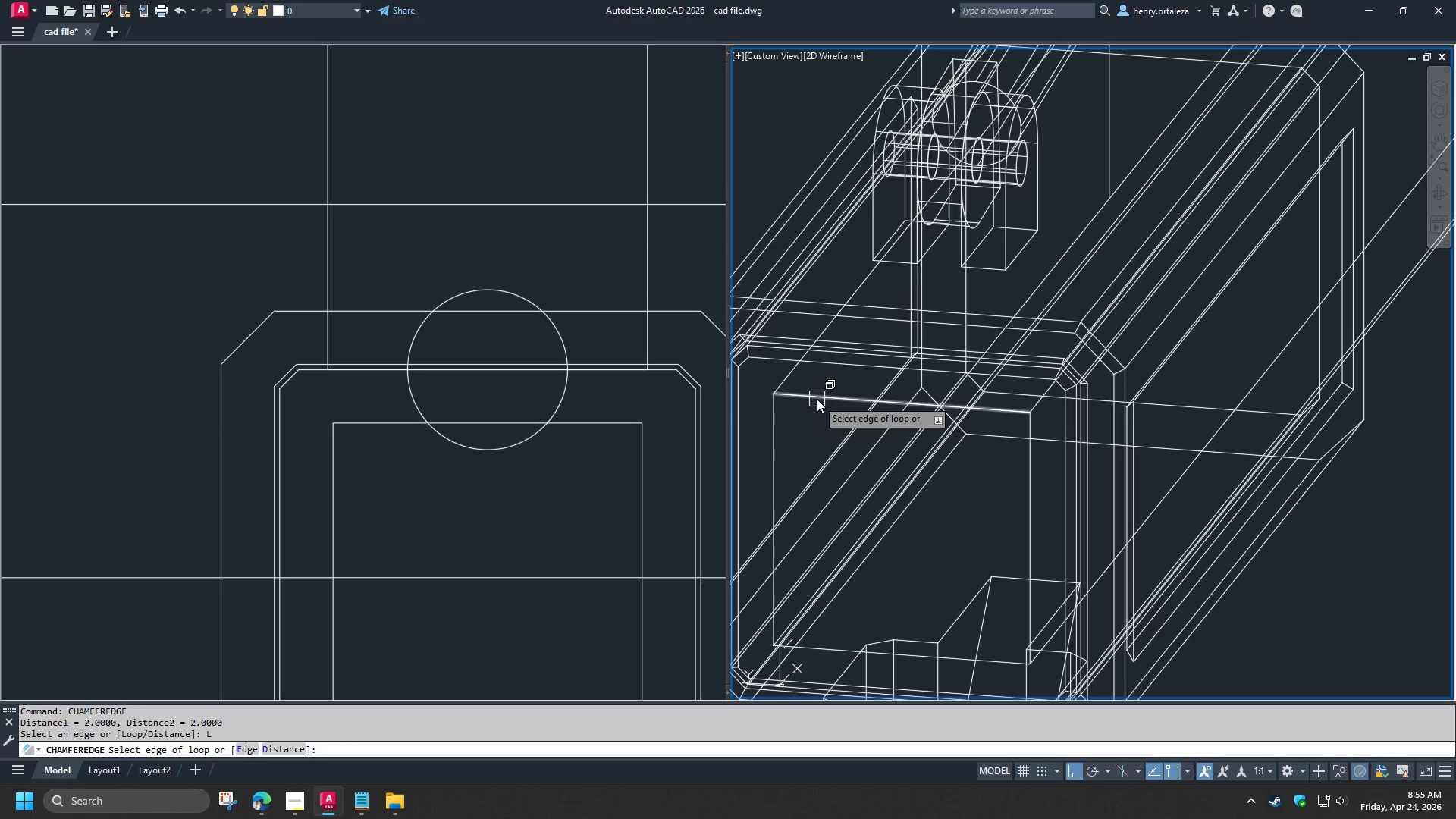 
left_click([817, 399])
 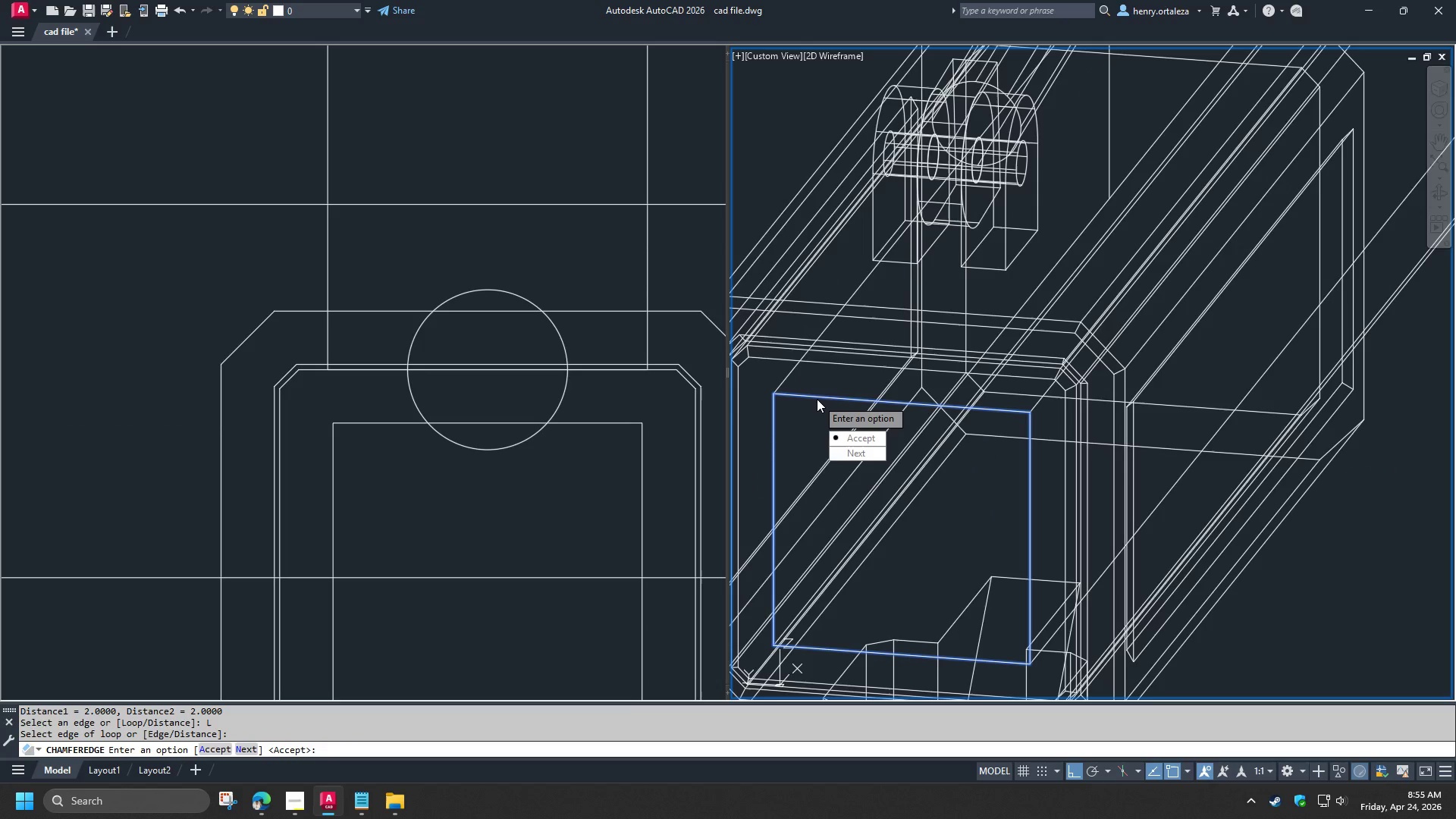 
key(Space)
 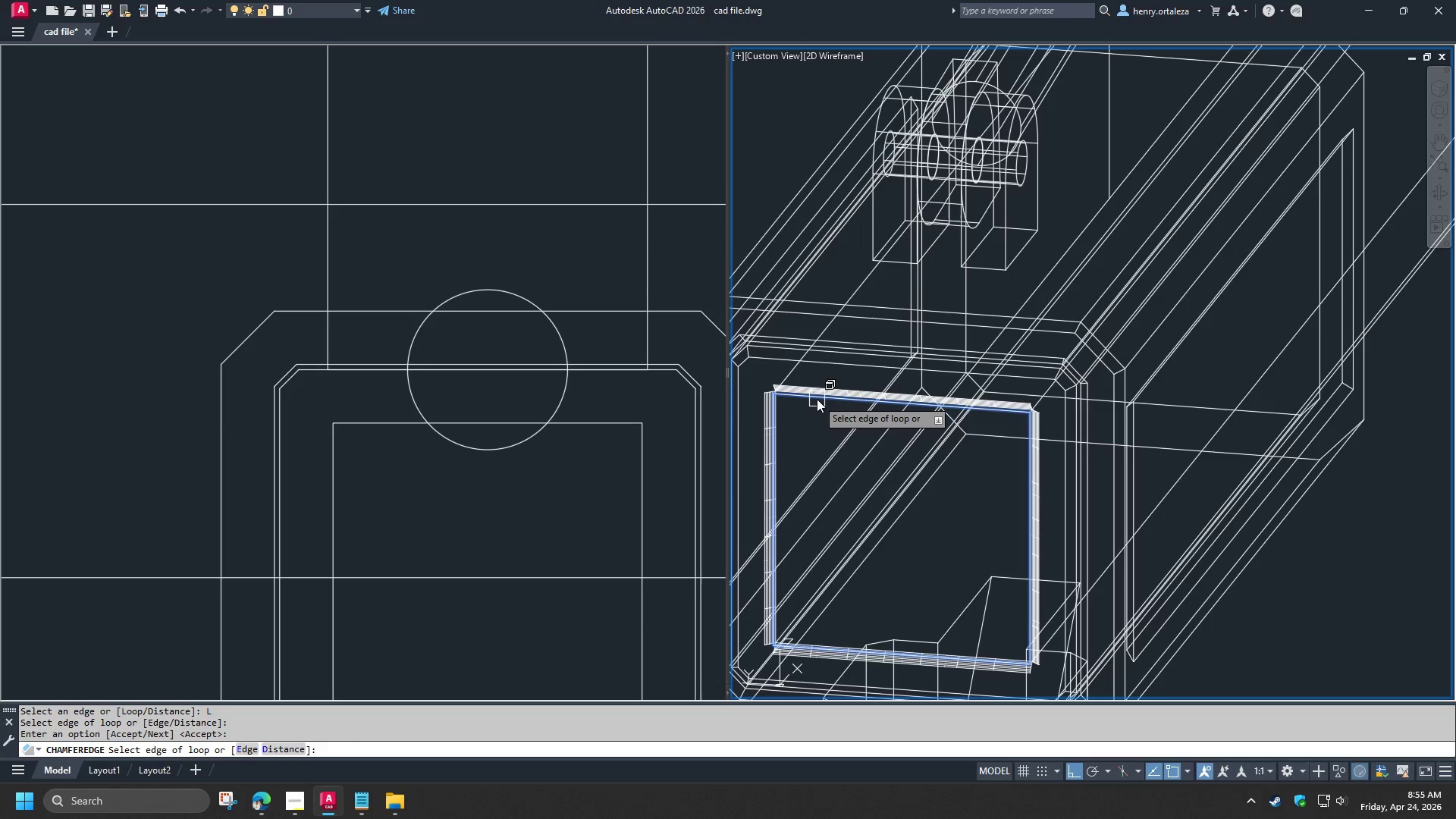 
key(Space)
 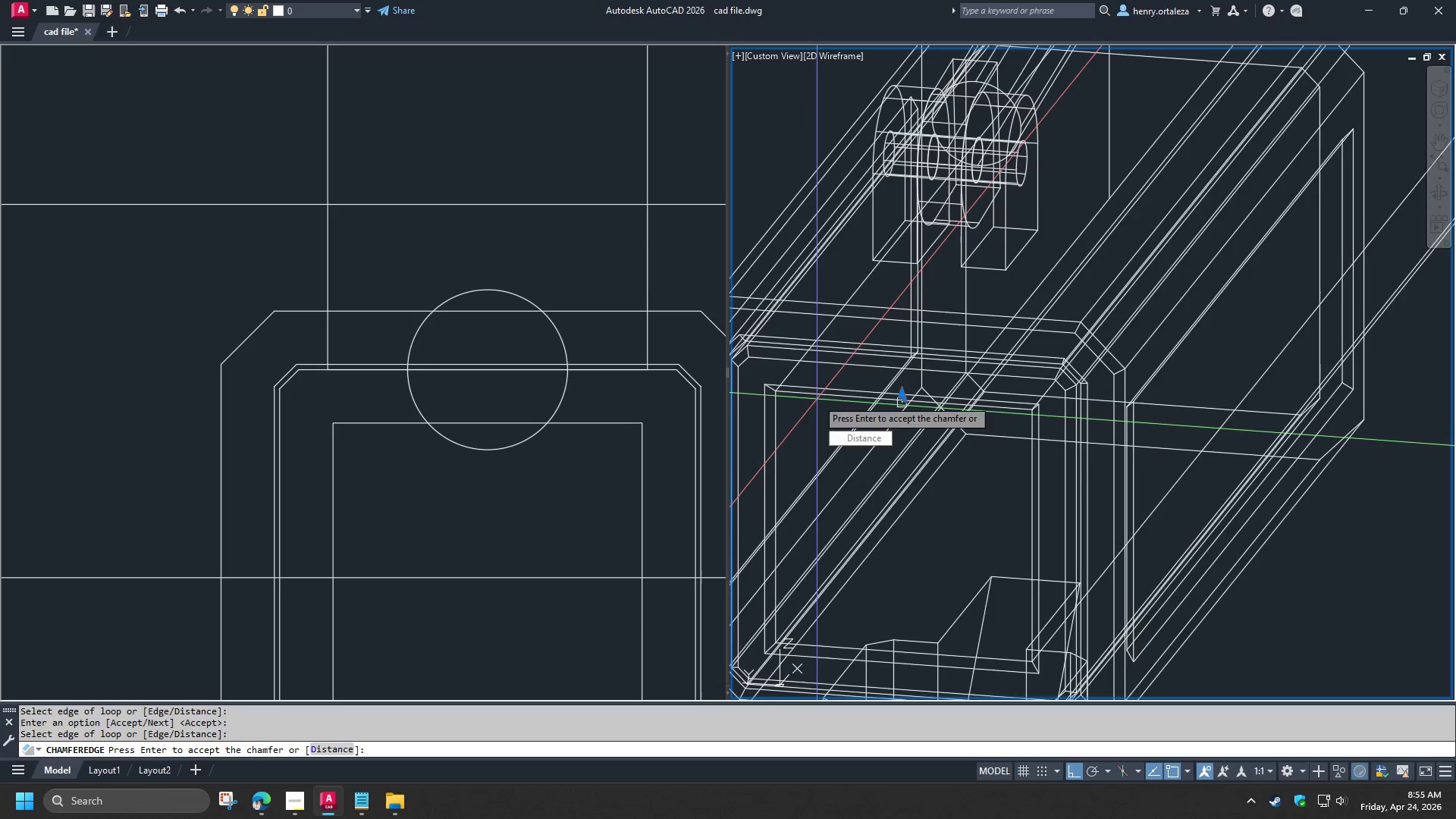 
key(Space)
 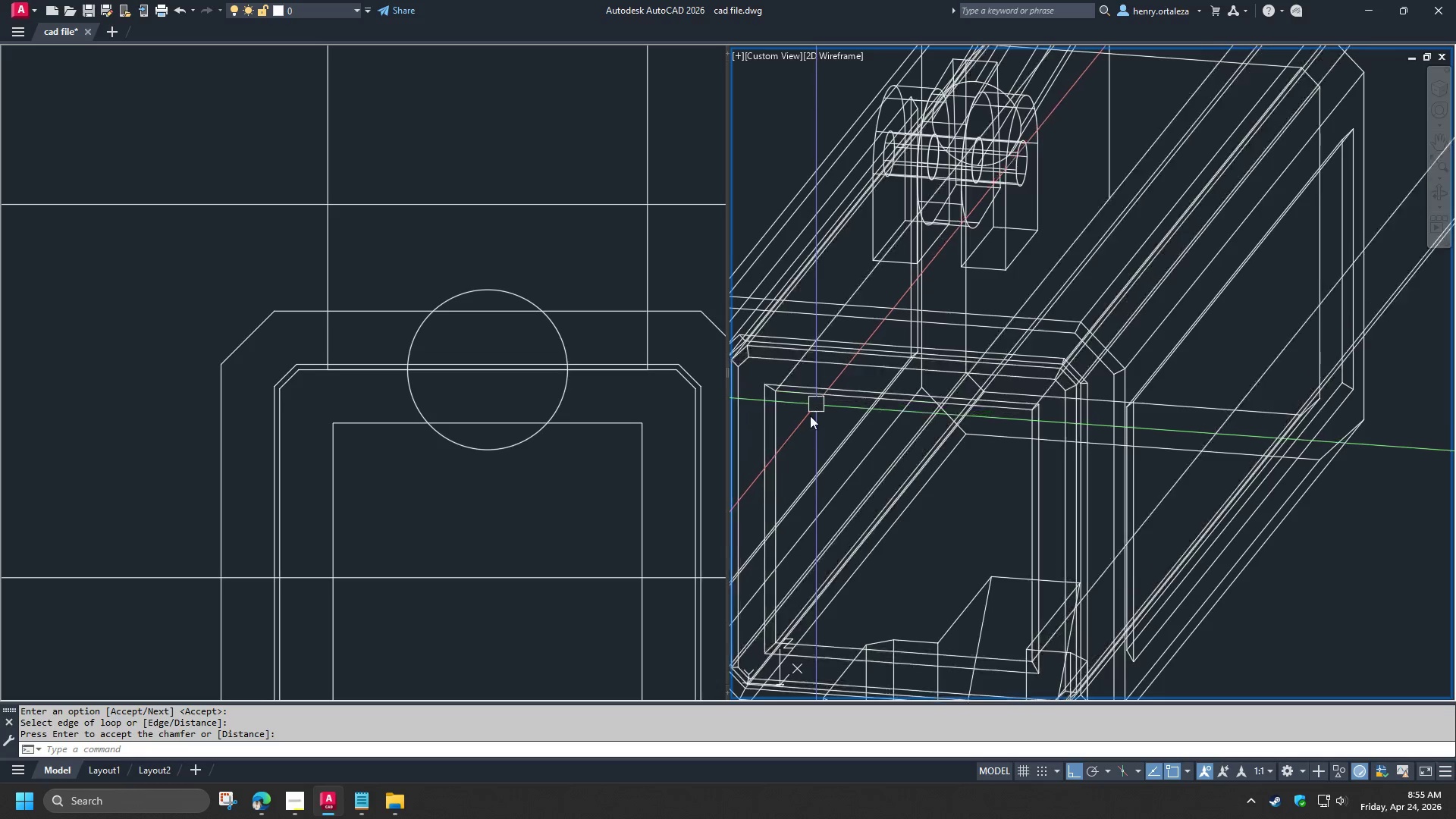 
scroll: coordinate [810, 419], scroll_direction: down, amount: 3.0
 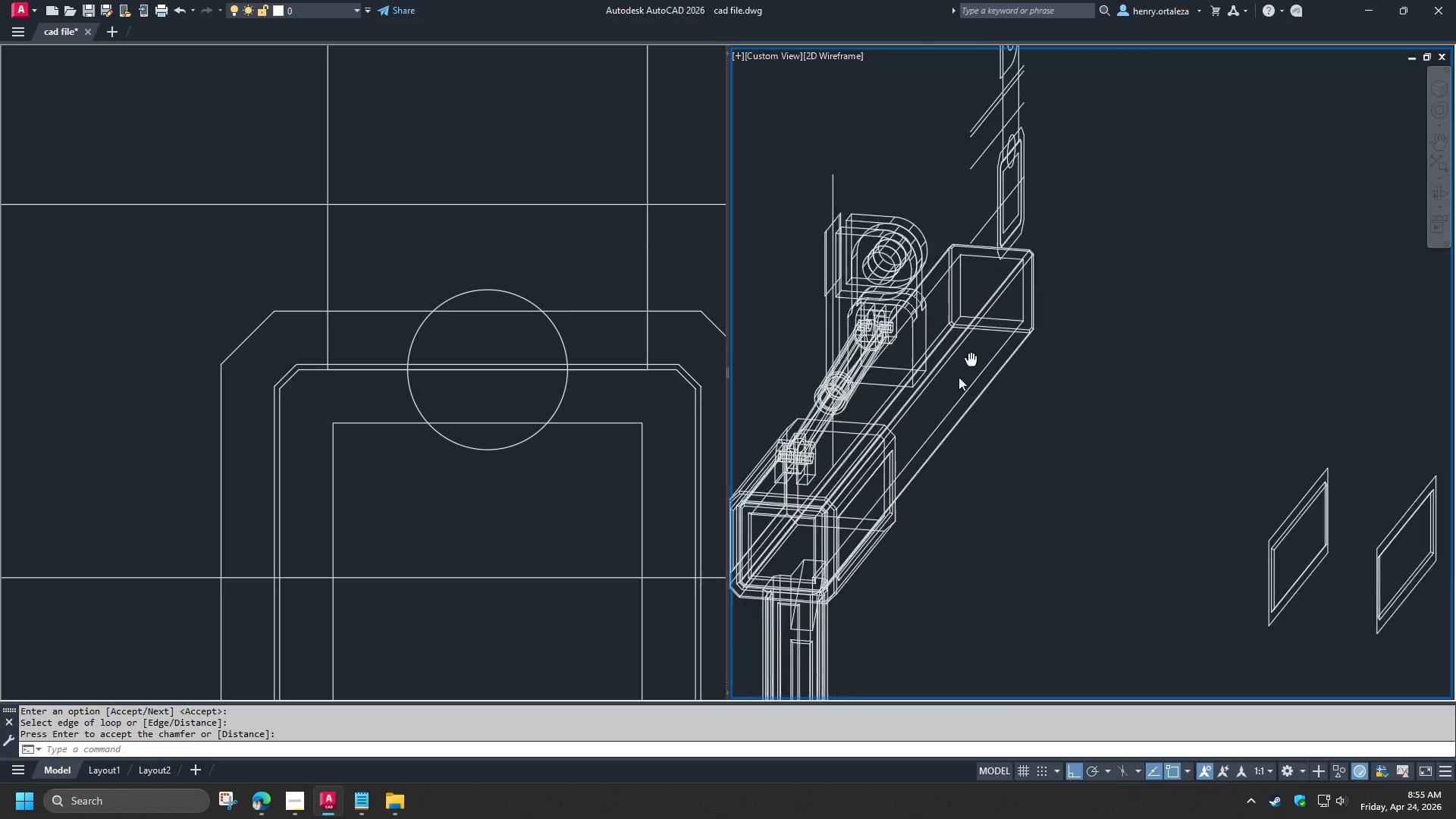 
key(Space)
 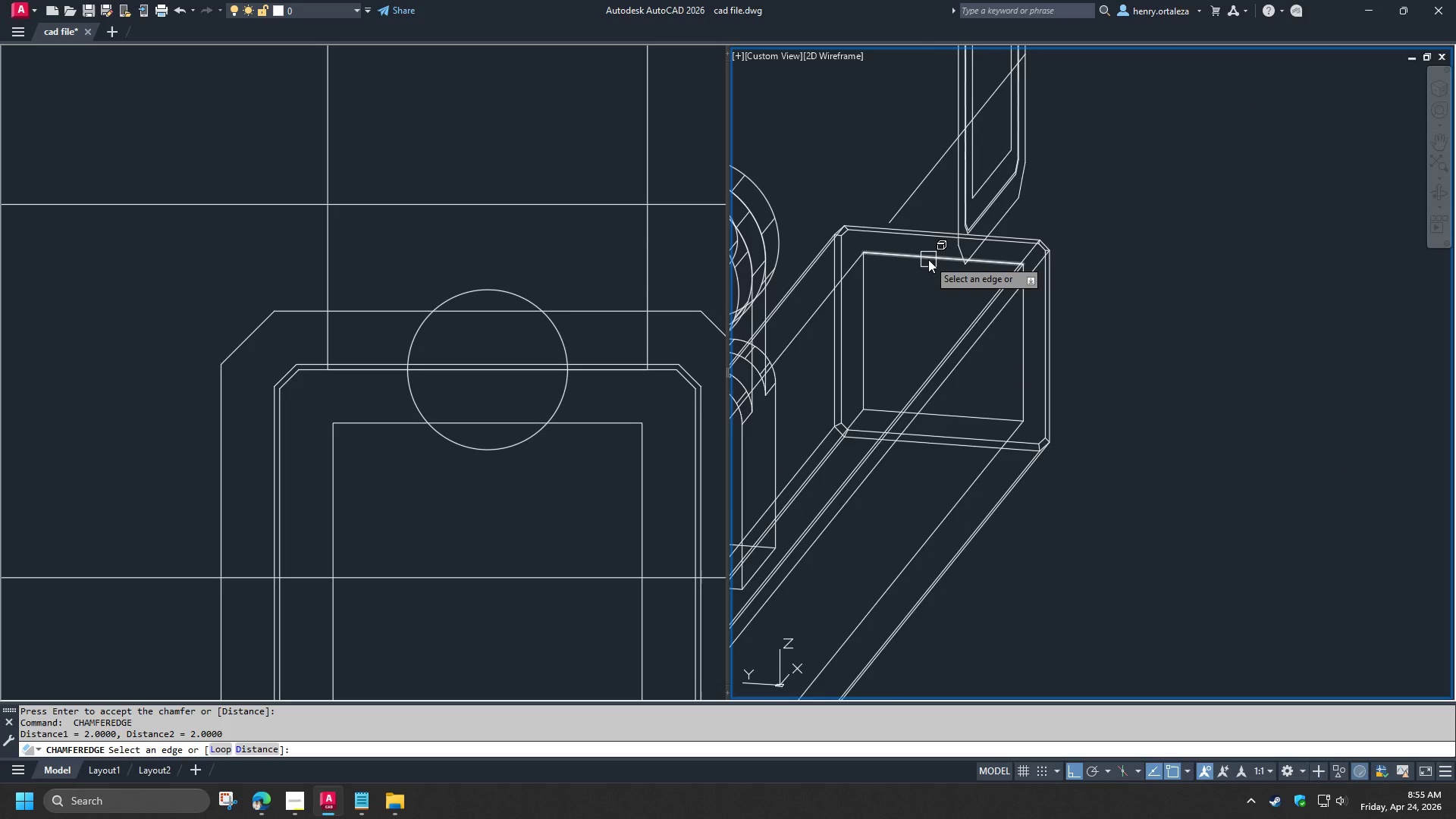 
scroll: coordinate [987, 299], scroll_direction: up, amount: 2.0
 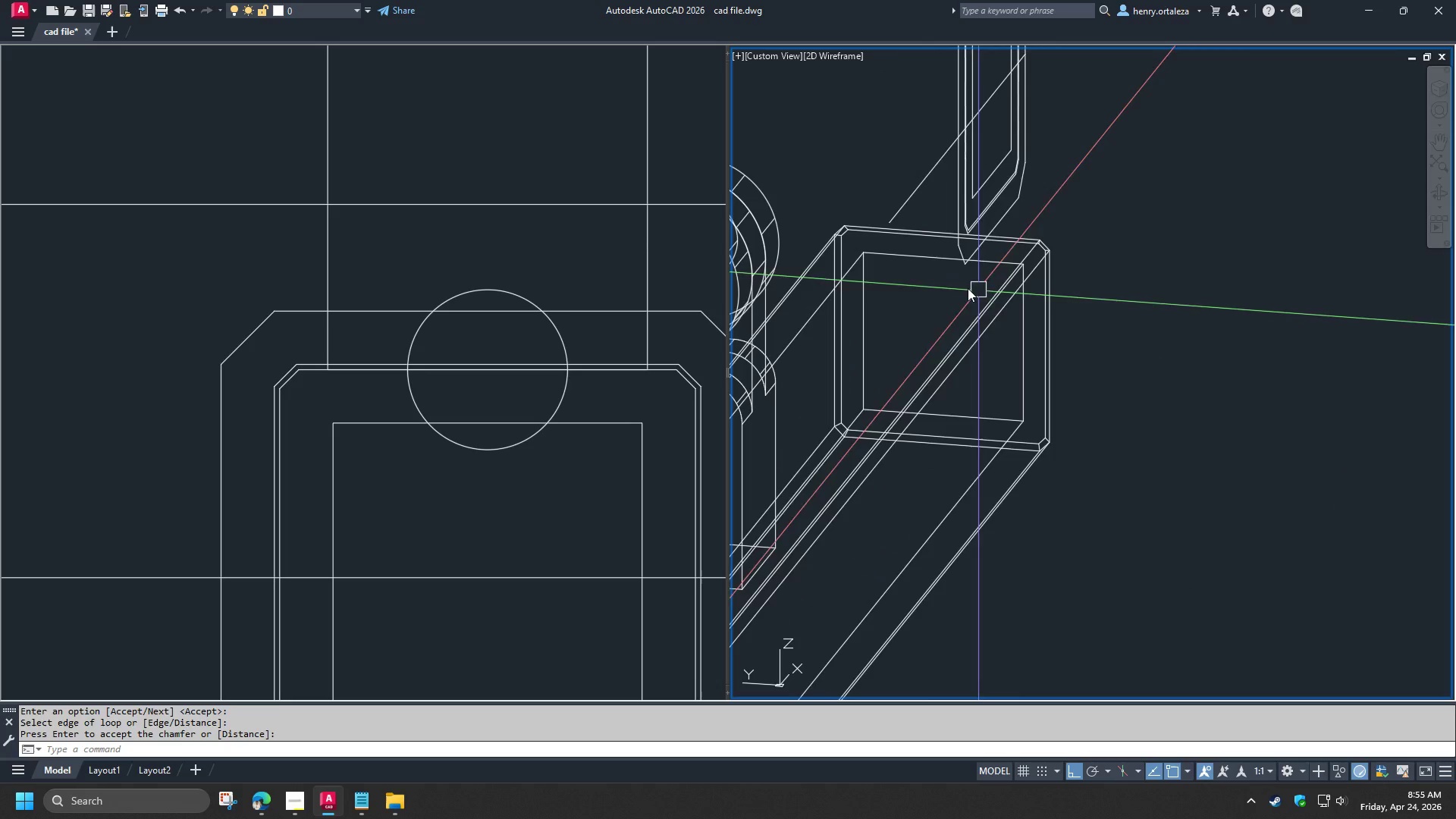 
key(L)
 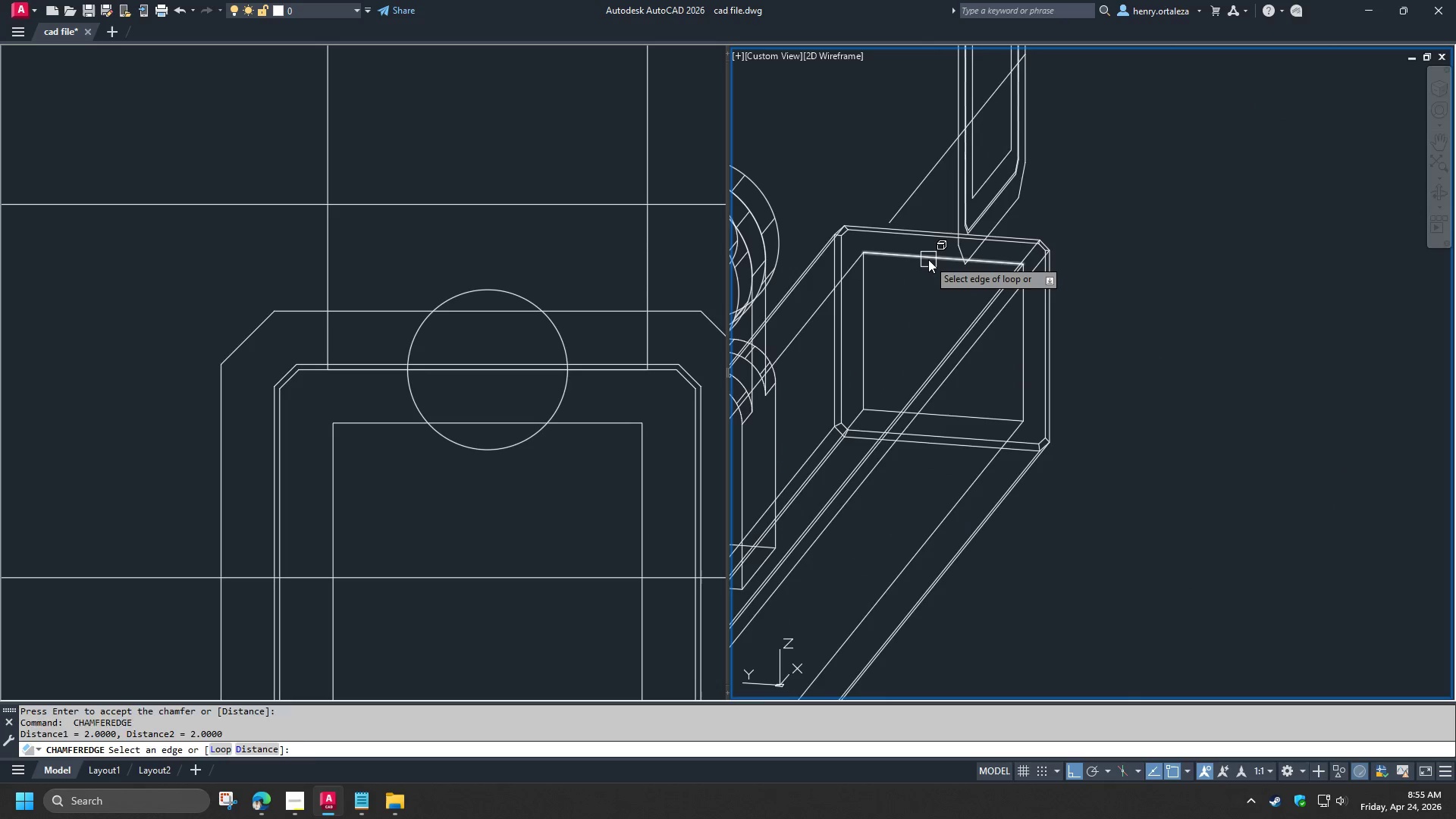 
key(Space)
 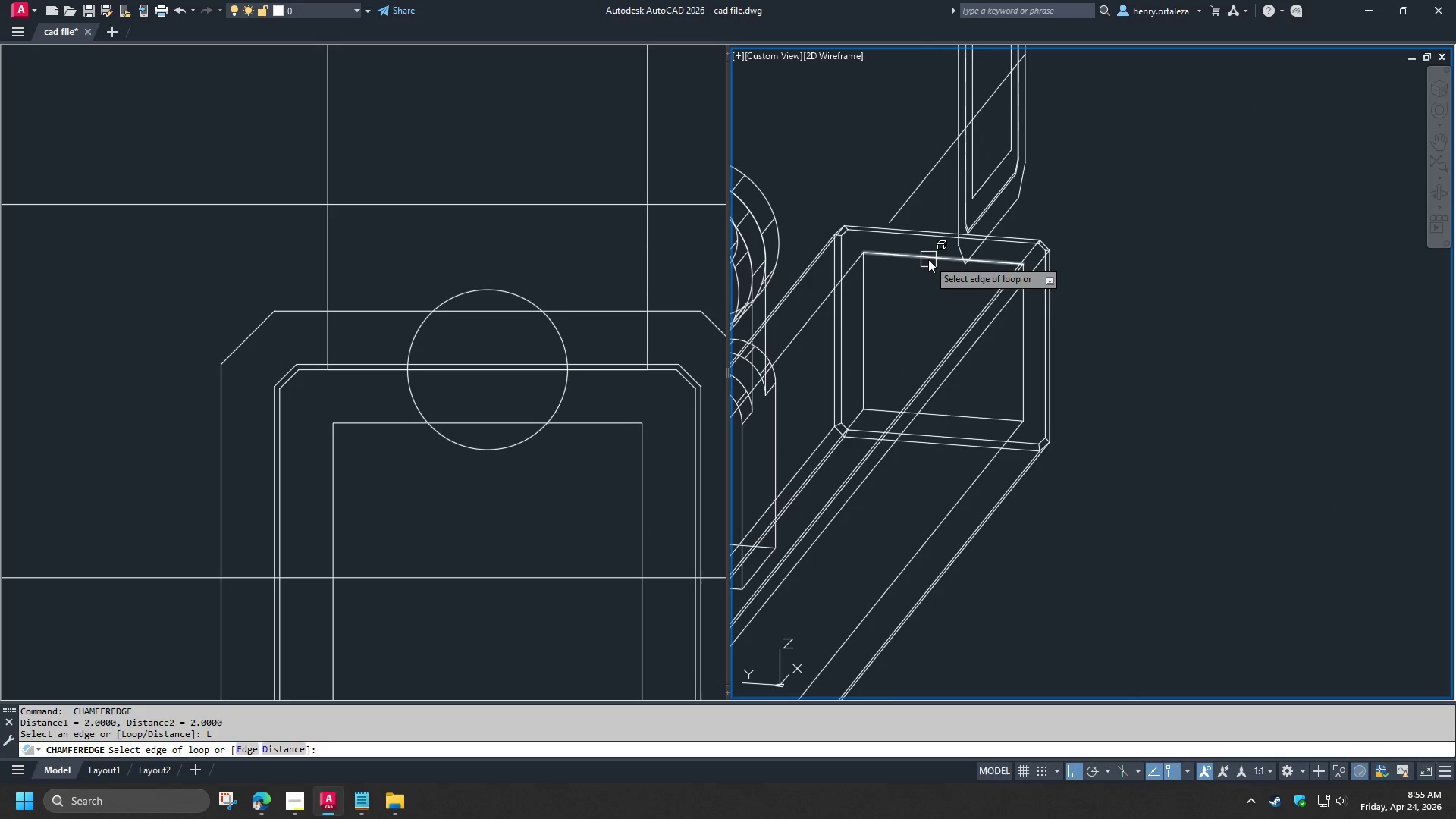 
left_click([928, 259])
 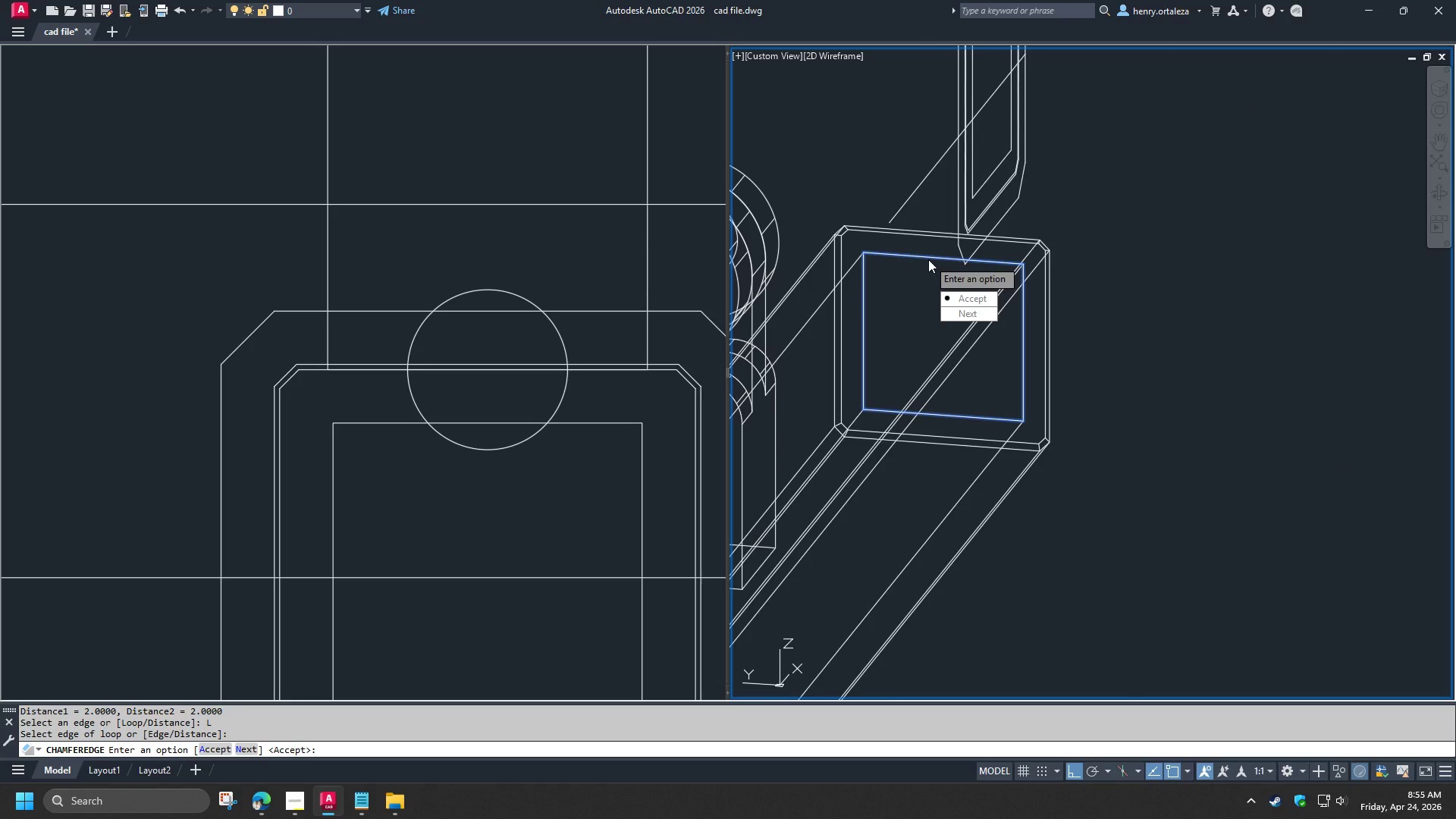 
key(Space)
 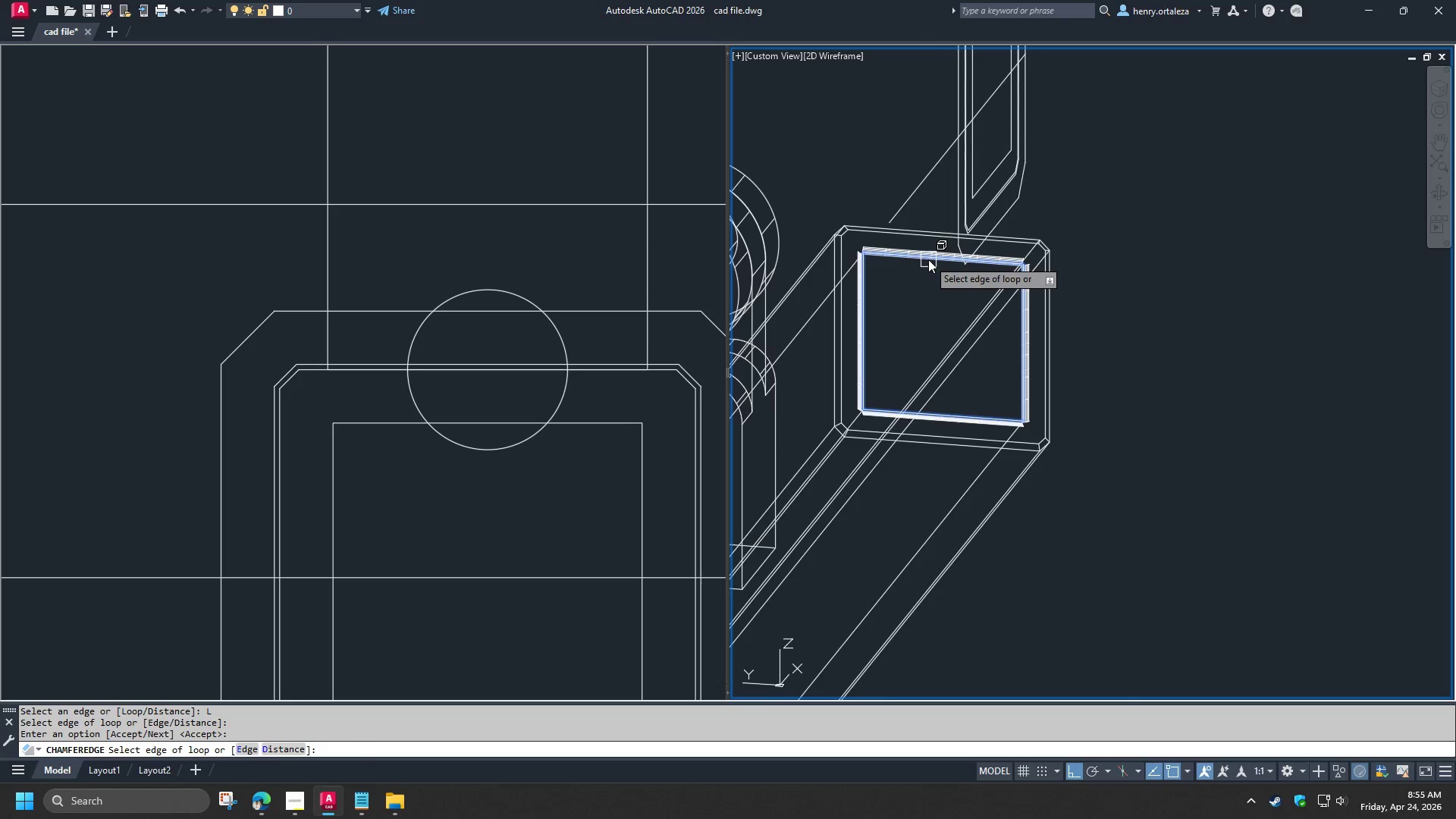 
key(Space)
 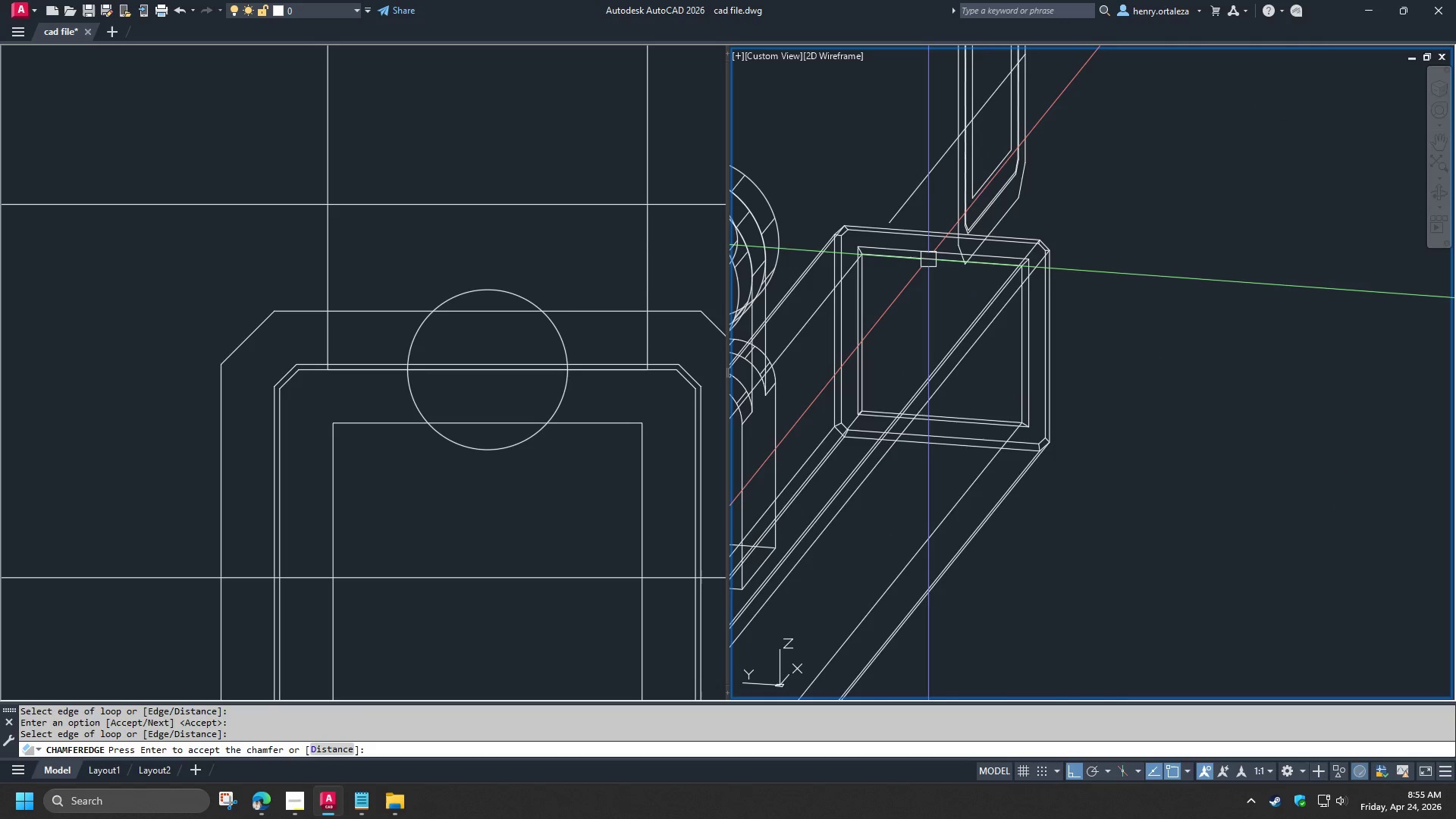 
key(Space)
 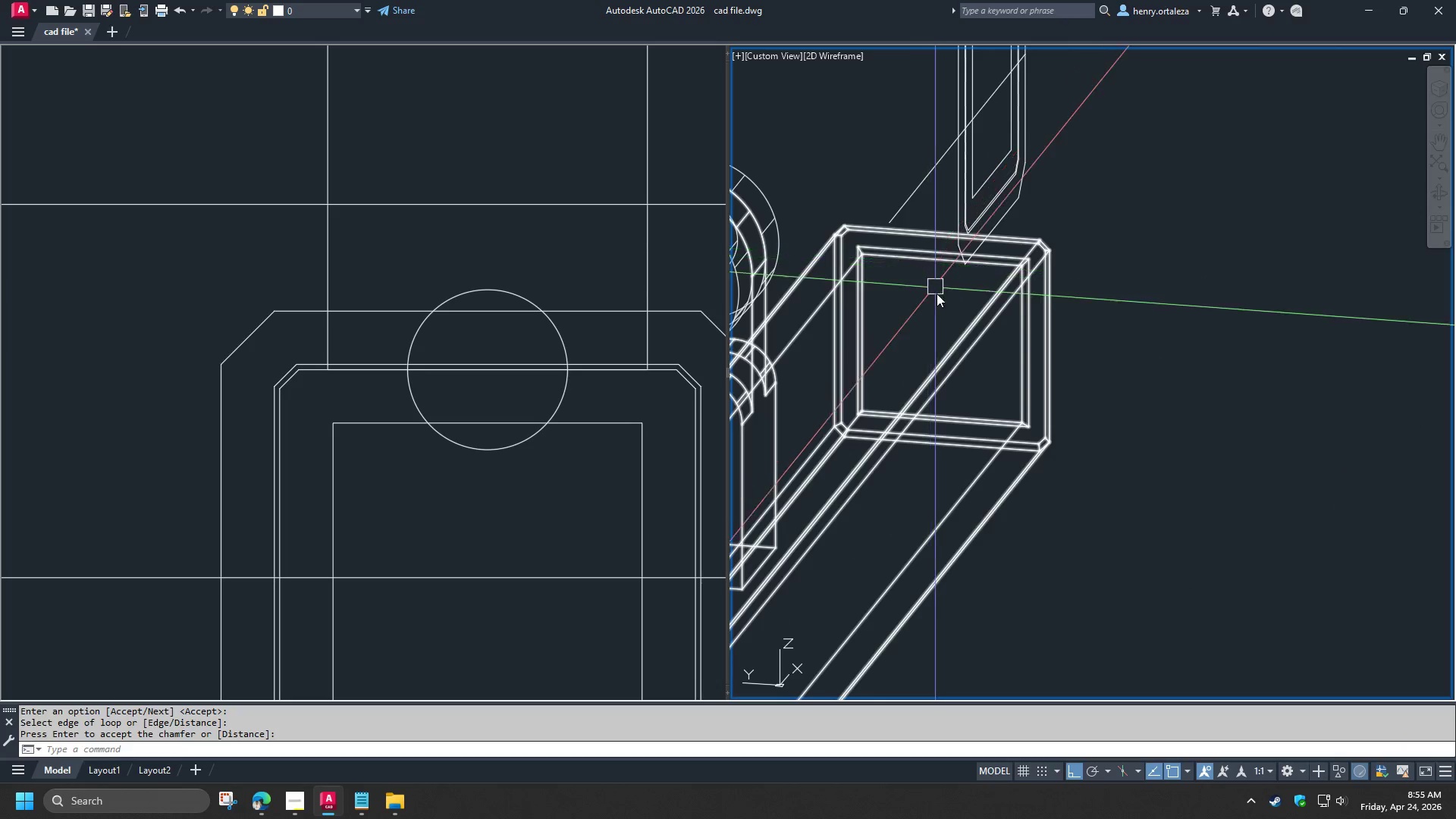 
scroll: coordinate [937, 297], scroll_direction: down, amount: 1.0
 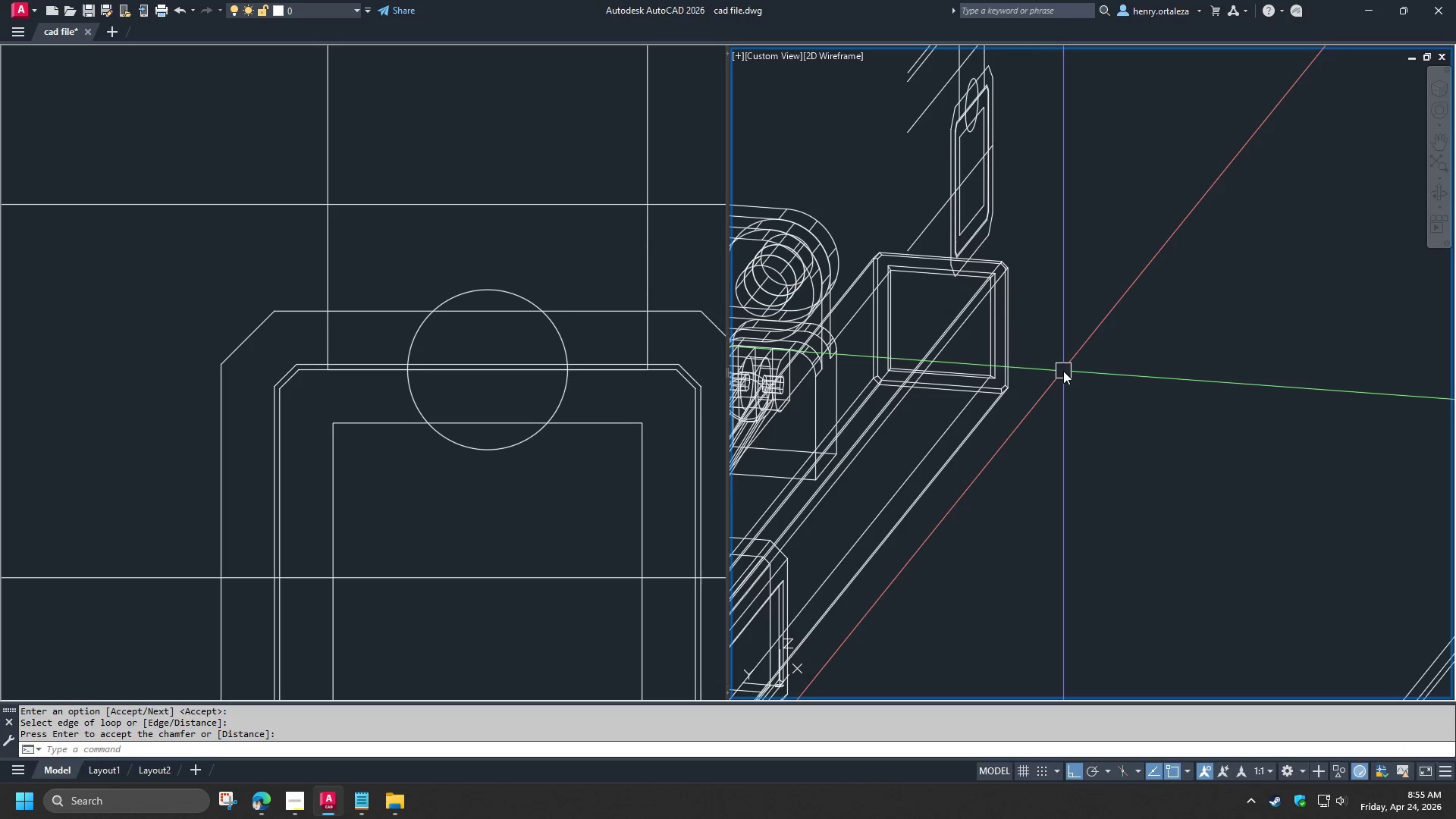 
type(VS S )
 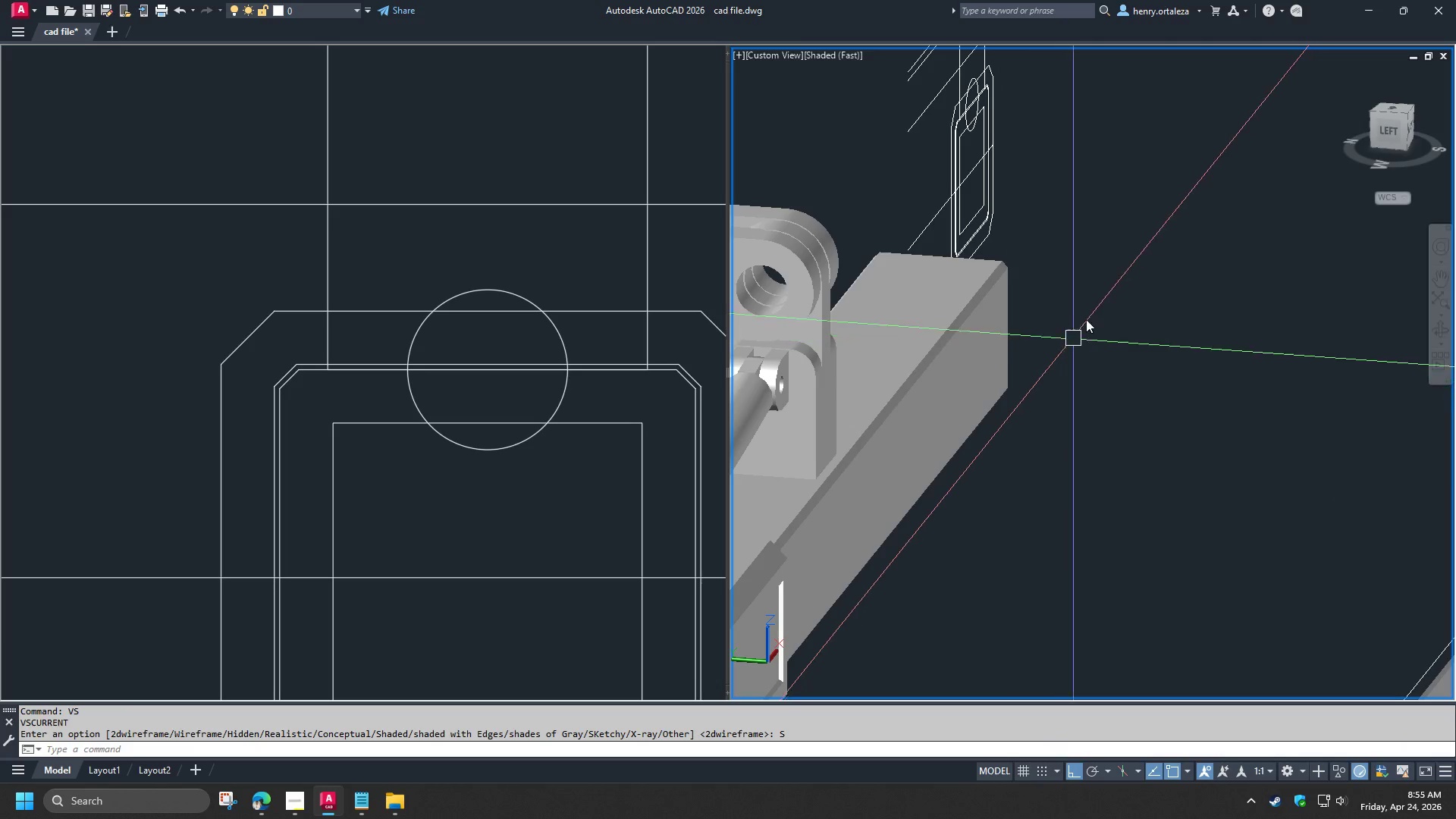 
scroll: coordinate [1087, 317], scroll_direction: down, amount: 1.0
 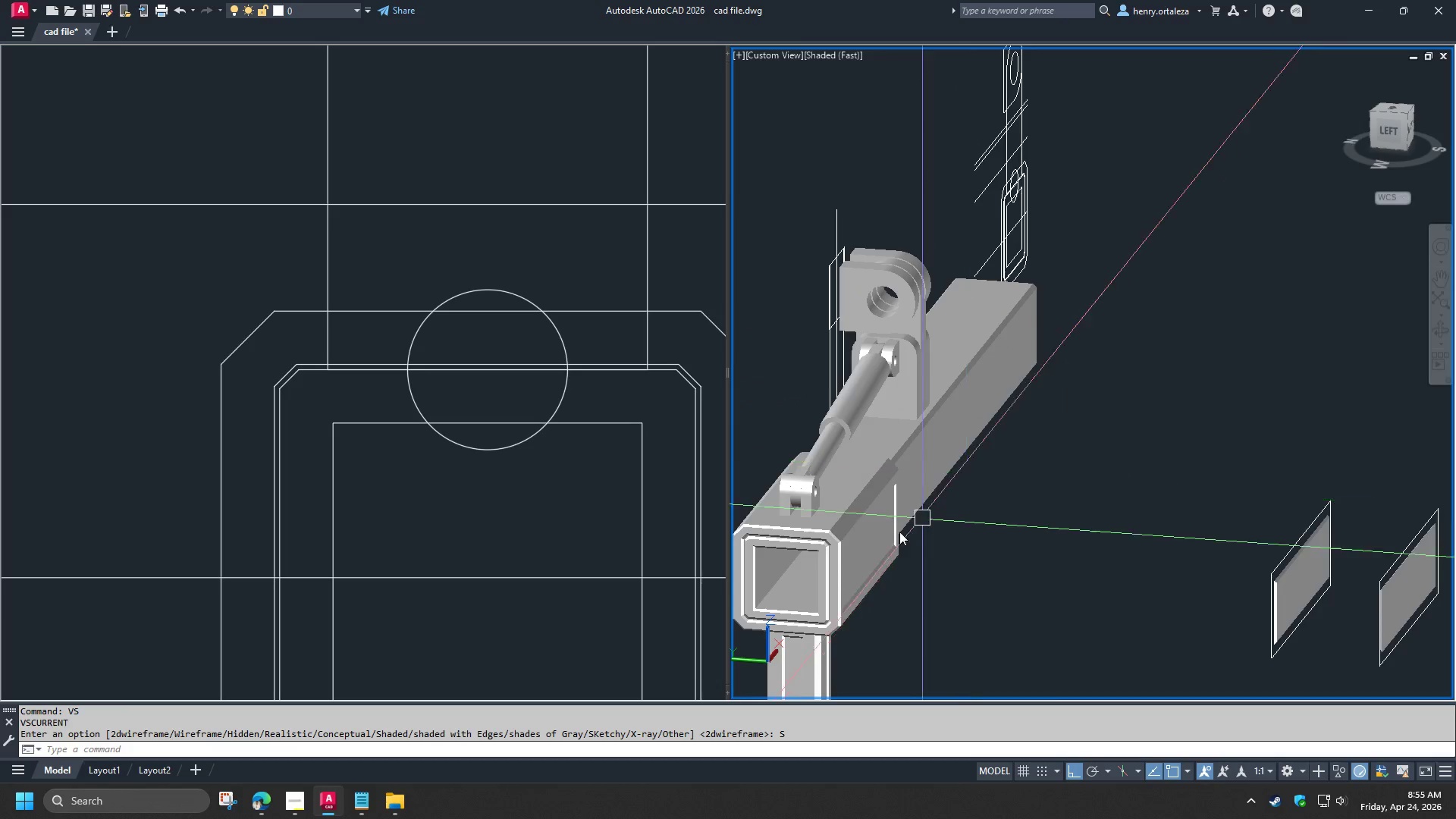 
hold_key(key=ShiftLeft, duration=1.5)
 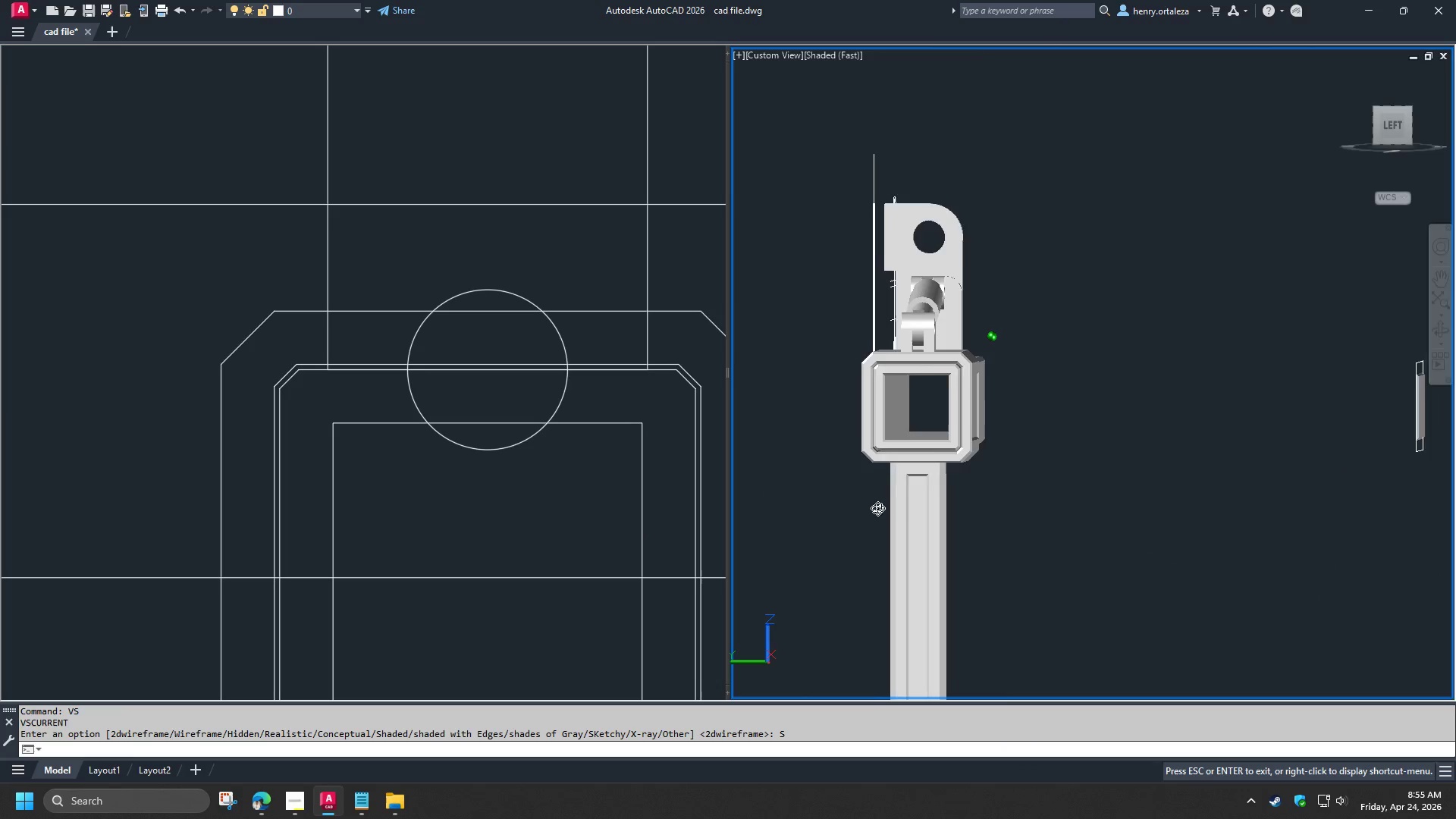 
hold_key(key=ShiftLeft, duration=1.52)
 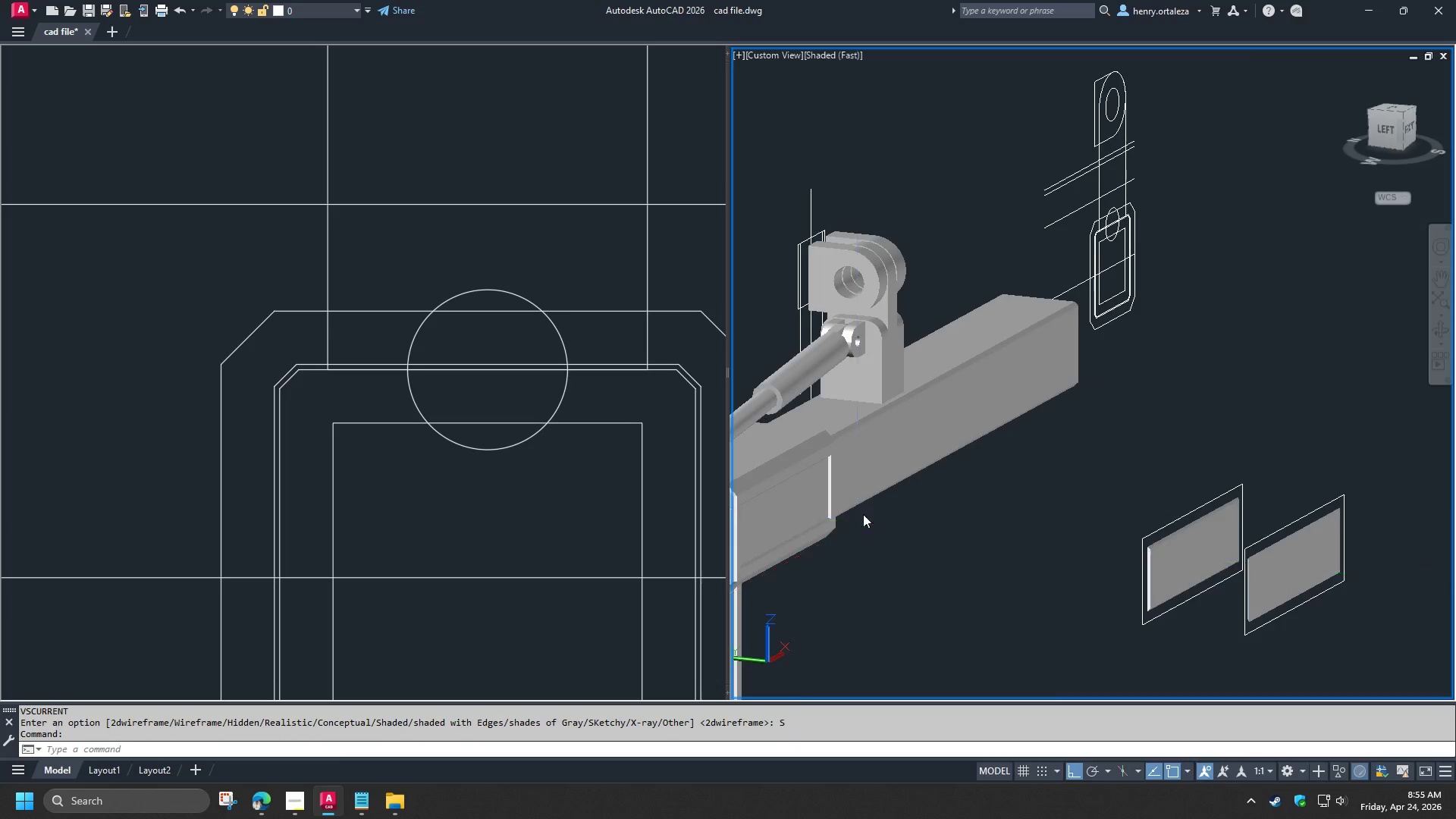 
key(Shift+ShiftLeft)
 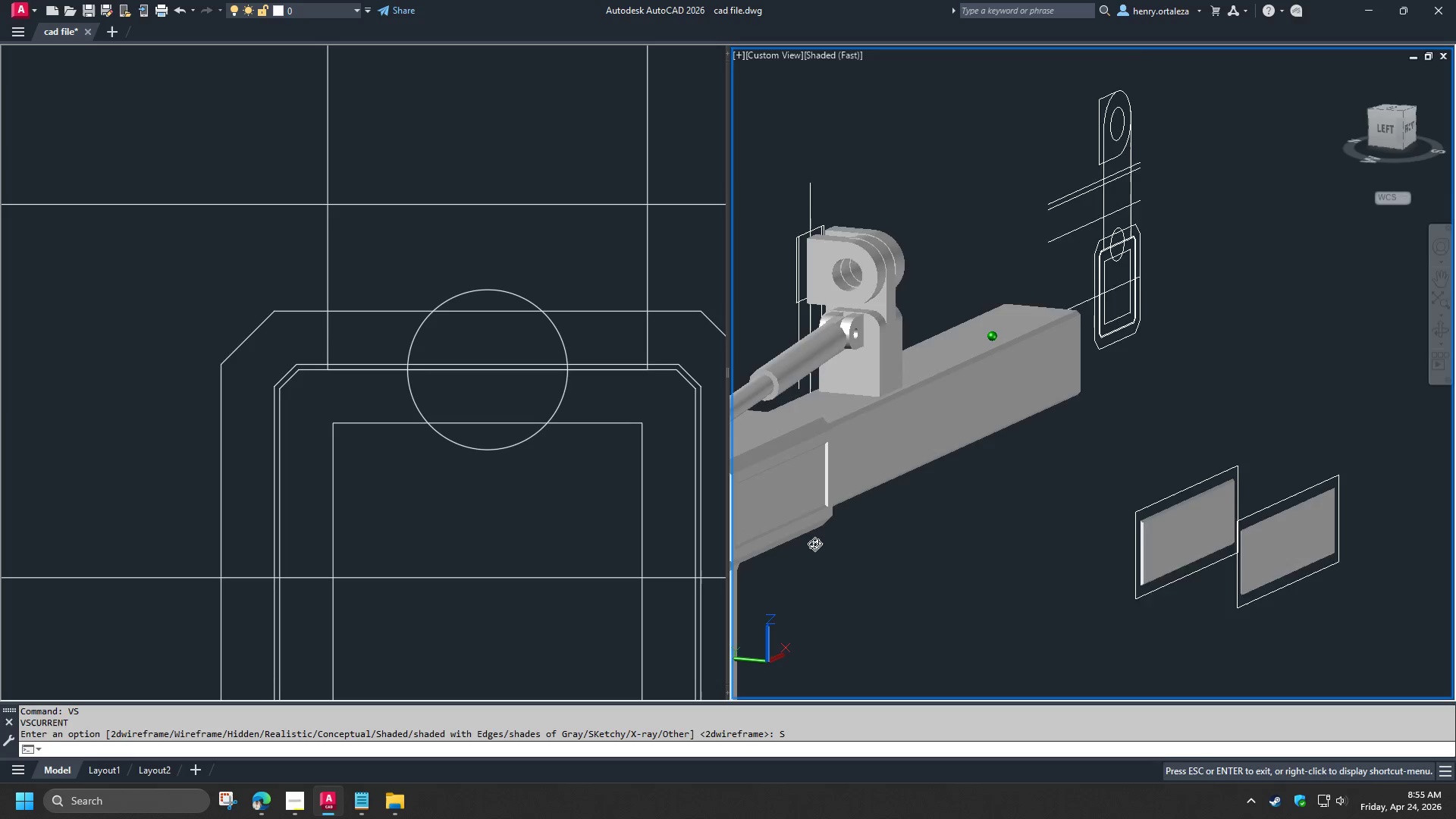 
key(Shift+ShiftLeft)
 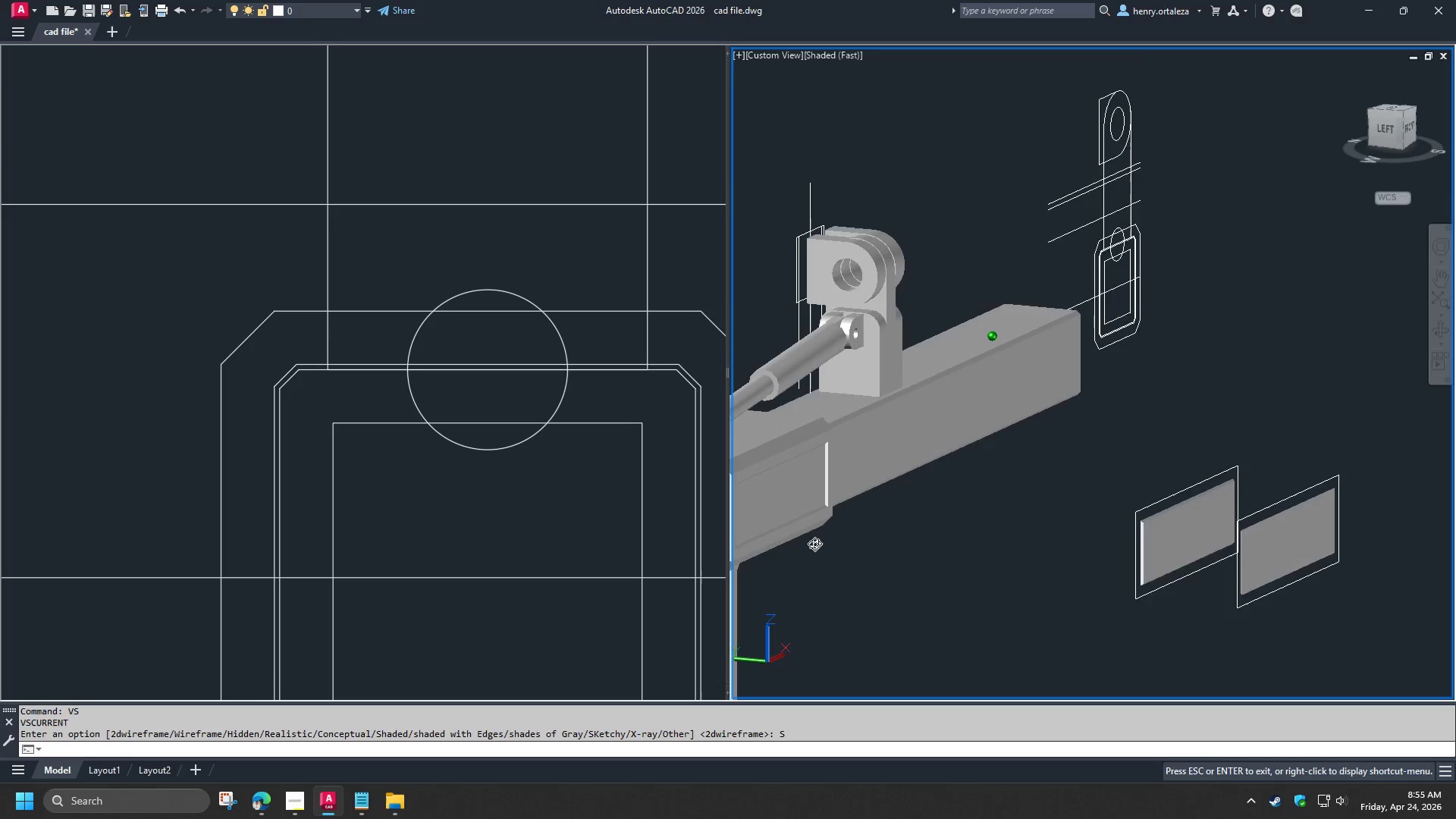 
key(Shift+ShiftLeft)
 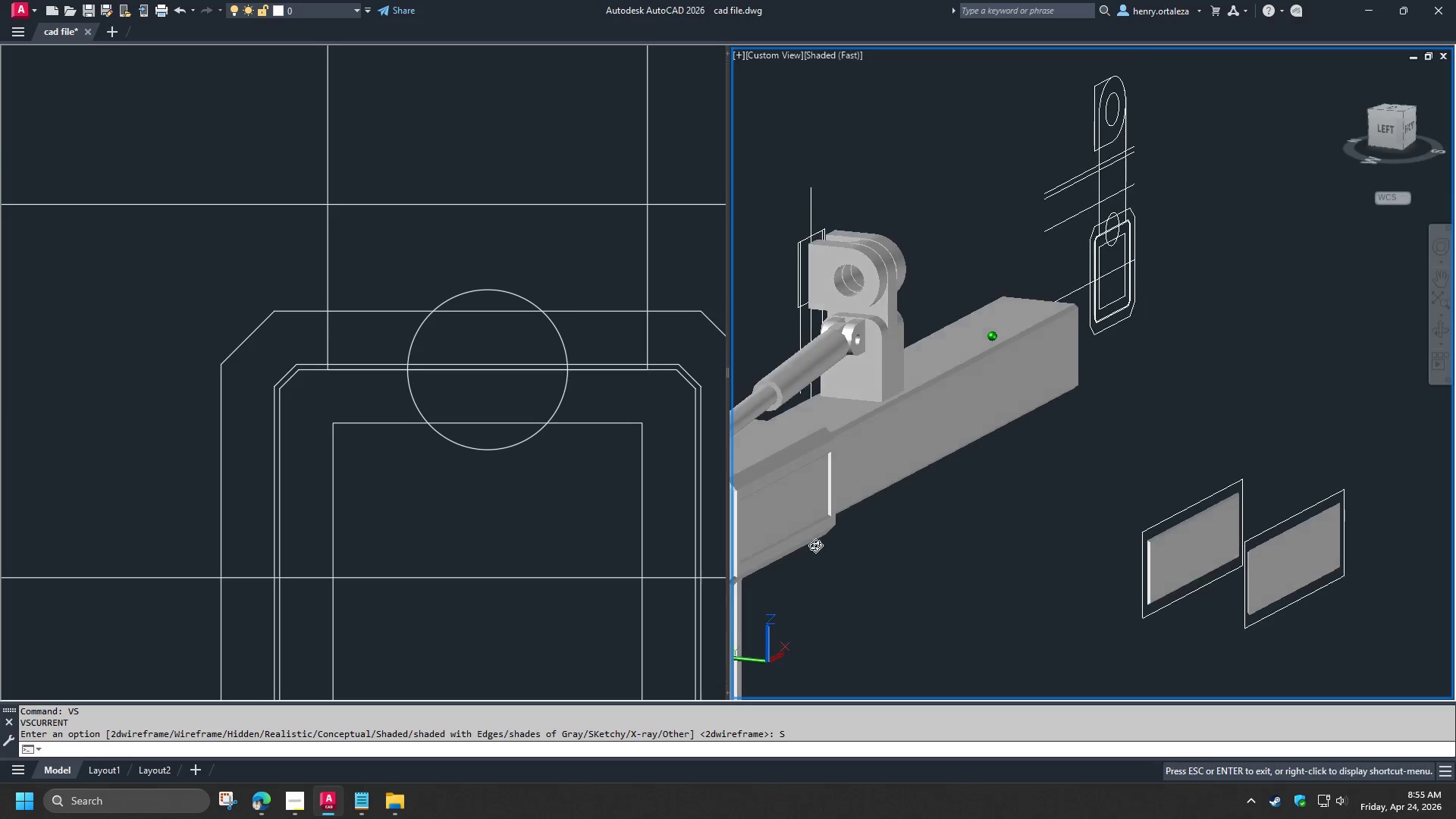 
key(Shift+ShiftLeft)
 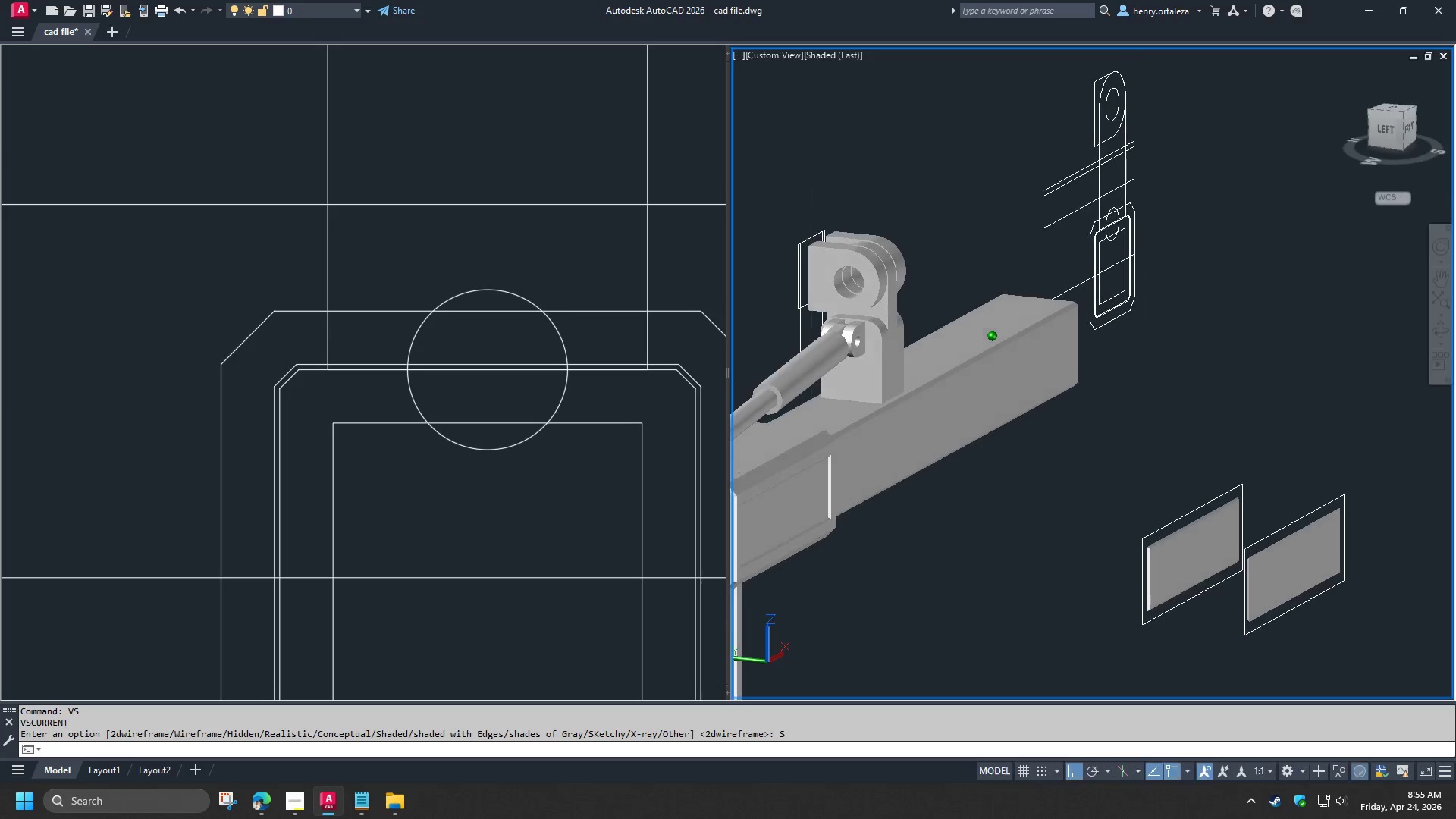 
key(Shift+ShiftLeft)
 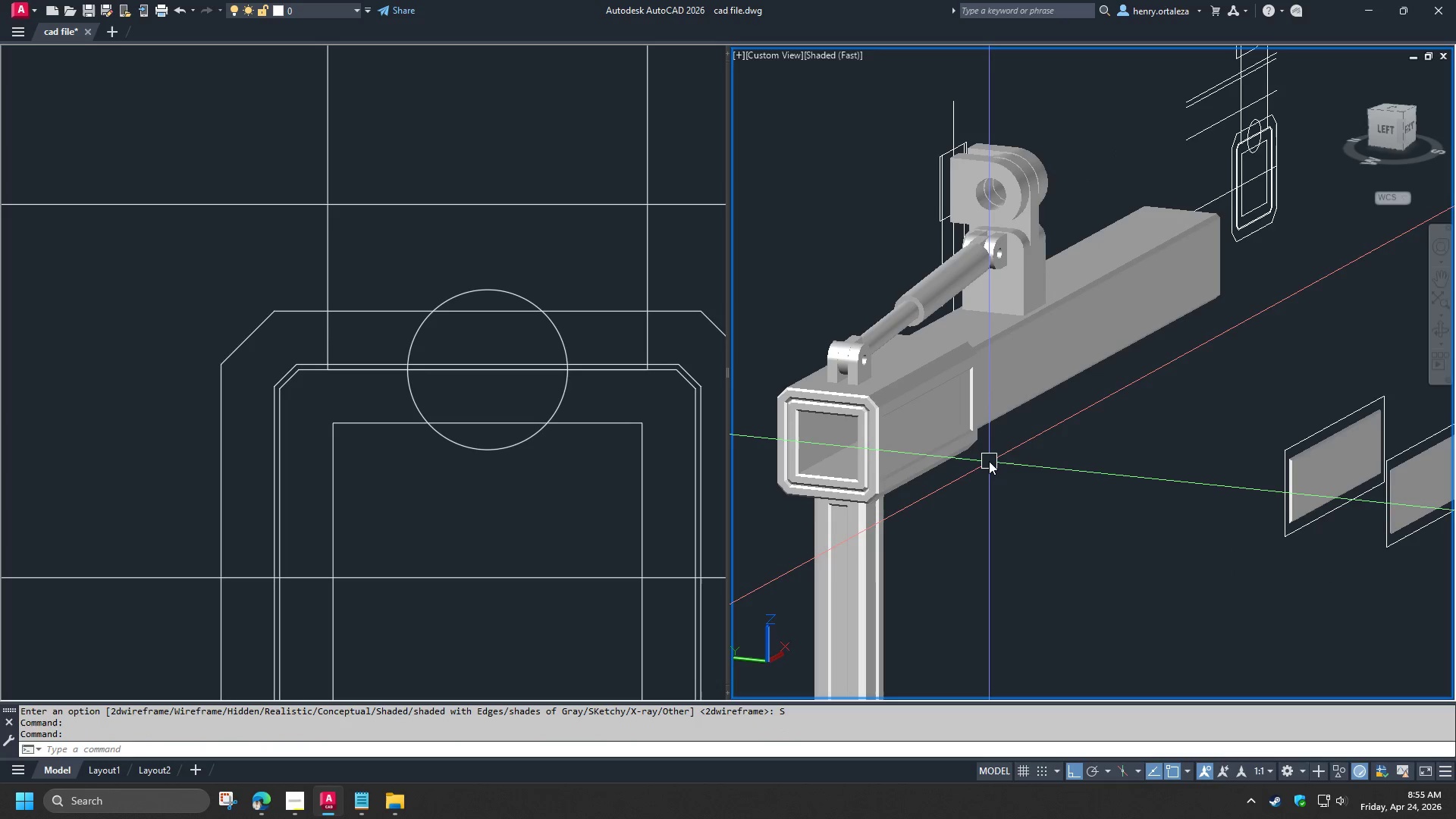 
hold_key(key=ShiftLeft, duration=1.5)
 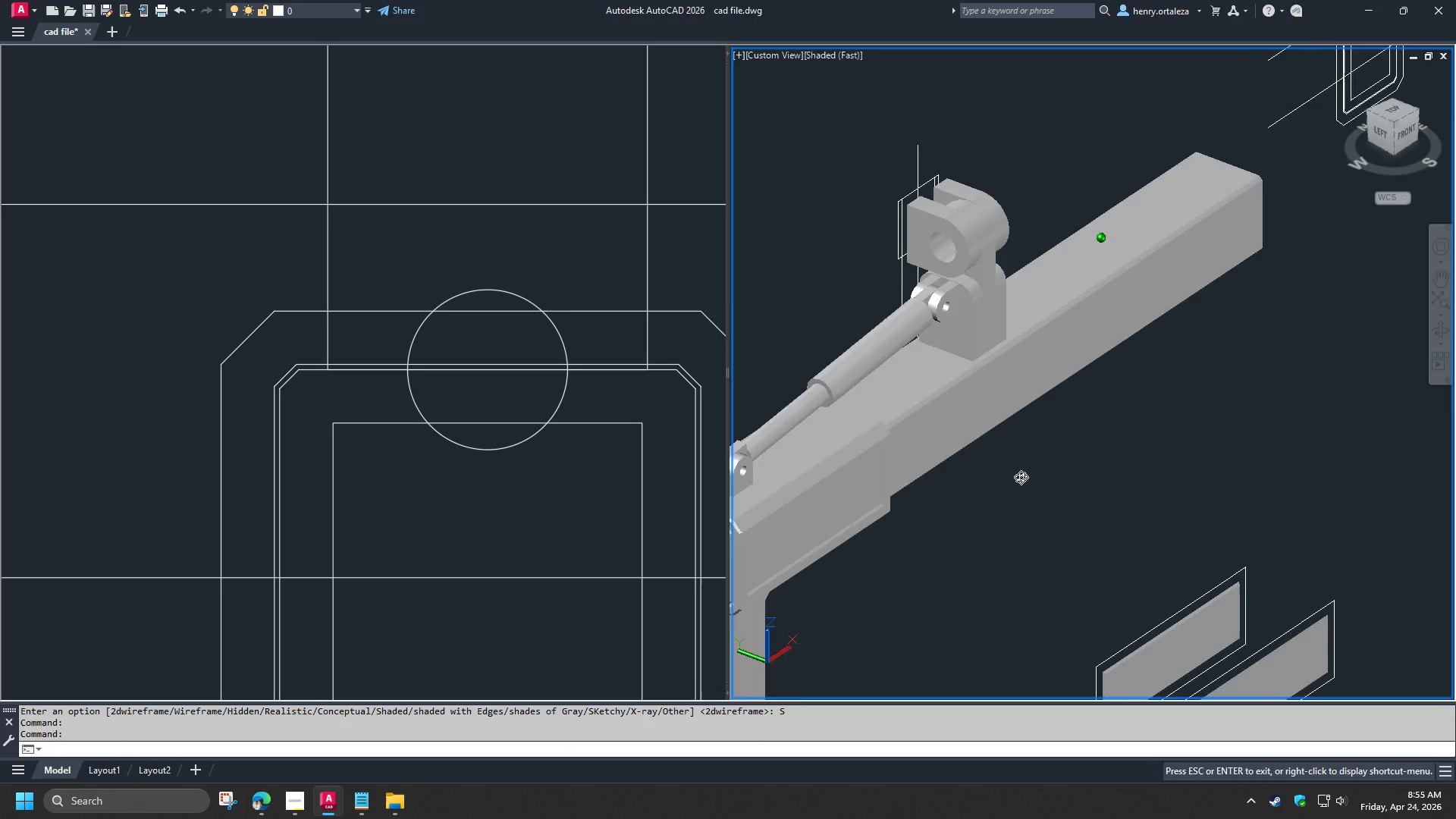 
hold_key(key=ShiftLeft, duration=1.51)
 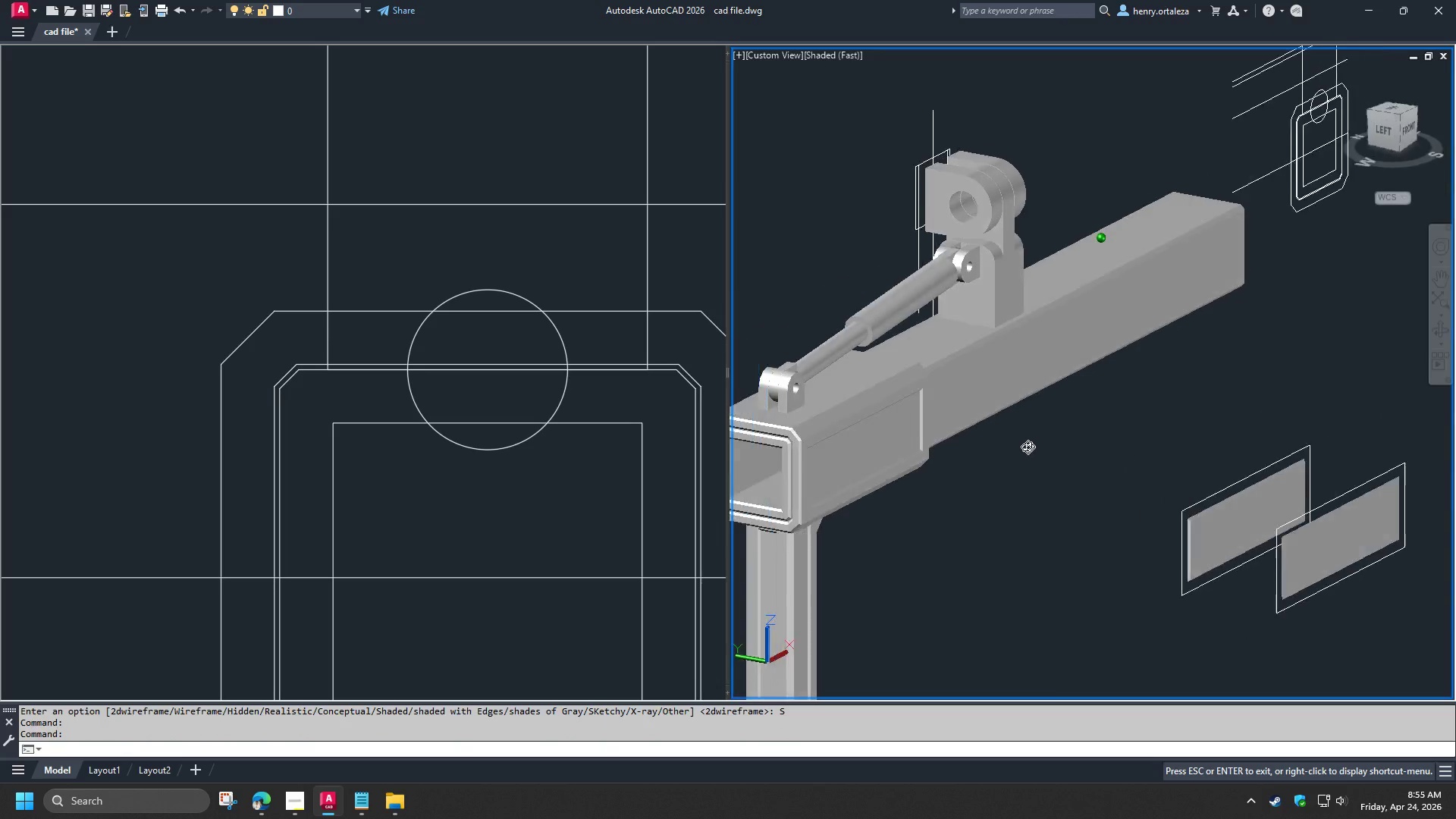 
hold_key(key=ShiftLeft, duration=1.52)
 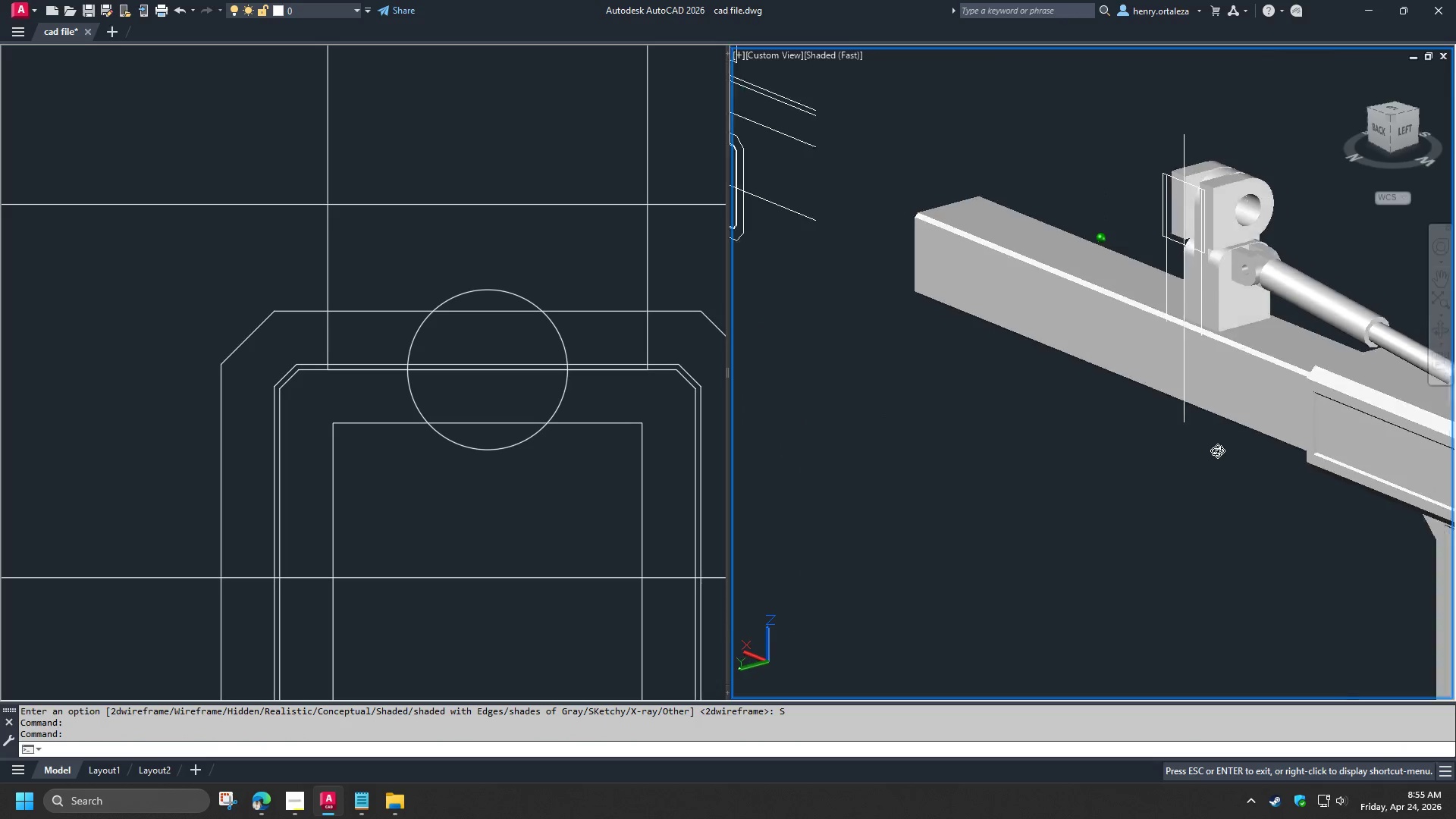 
hold_key(key=ShiftLeft, duration=1.52)
 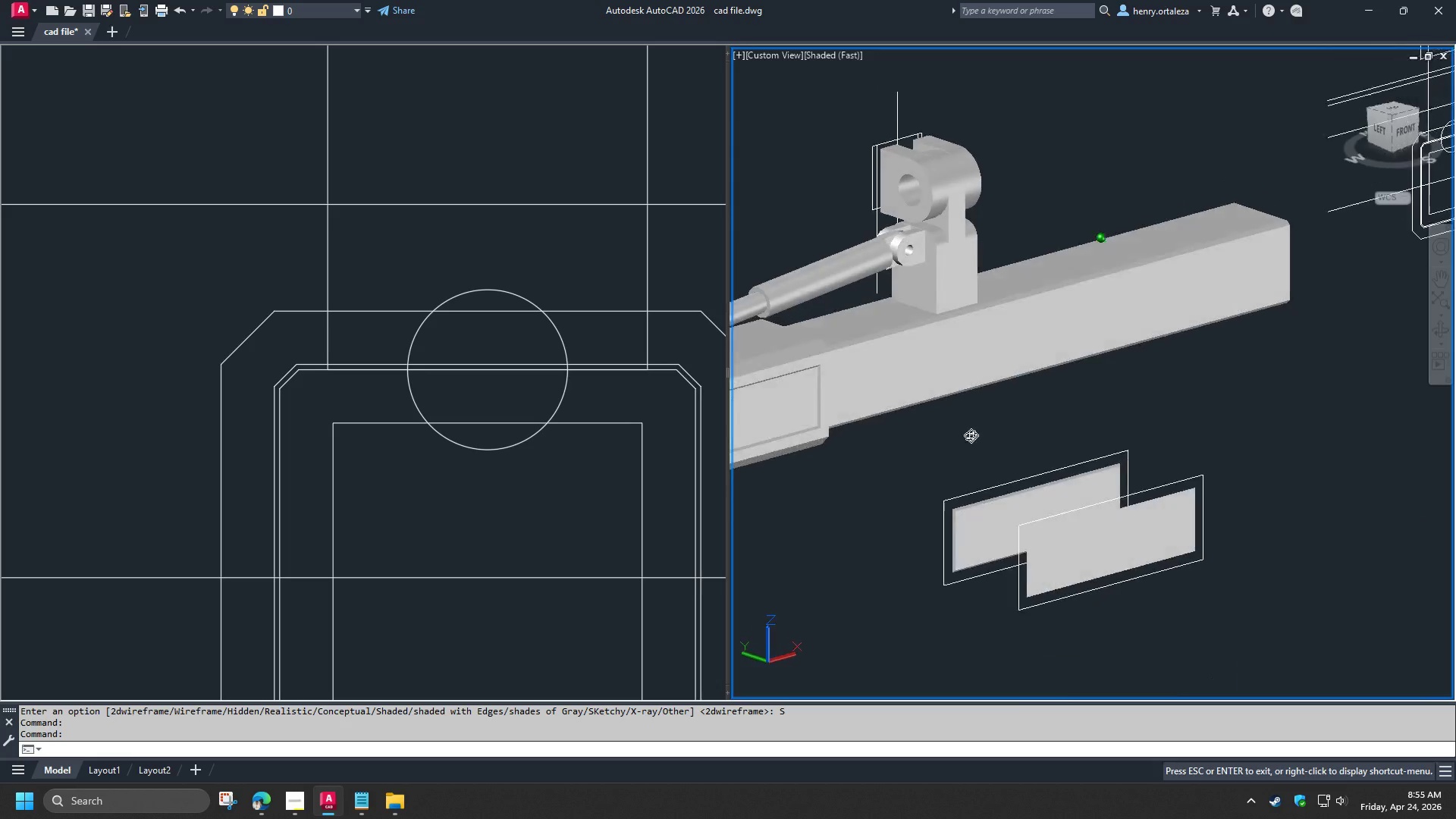 
hold_key(key=ShiftLeft, duration=1.53)
 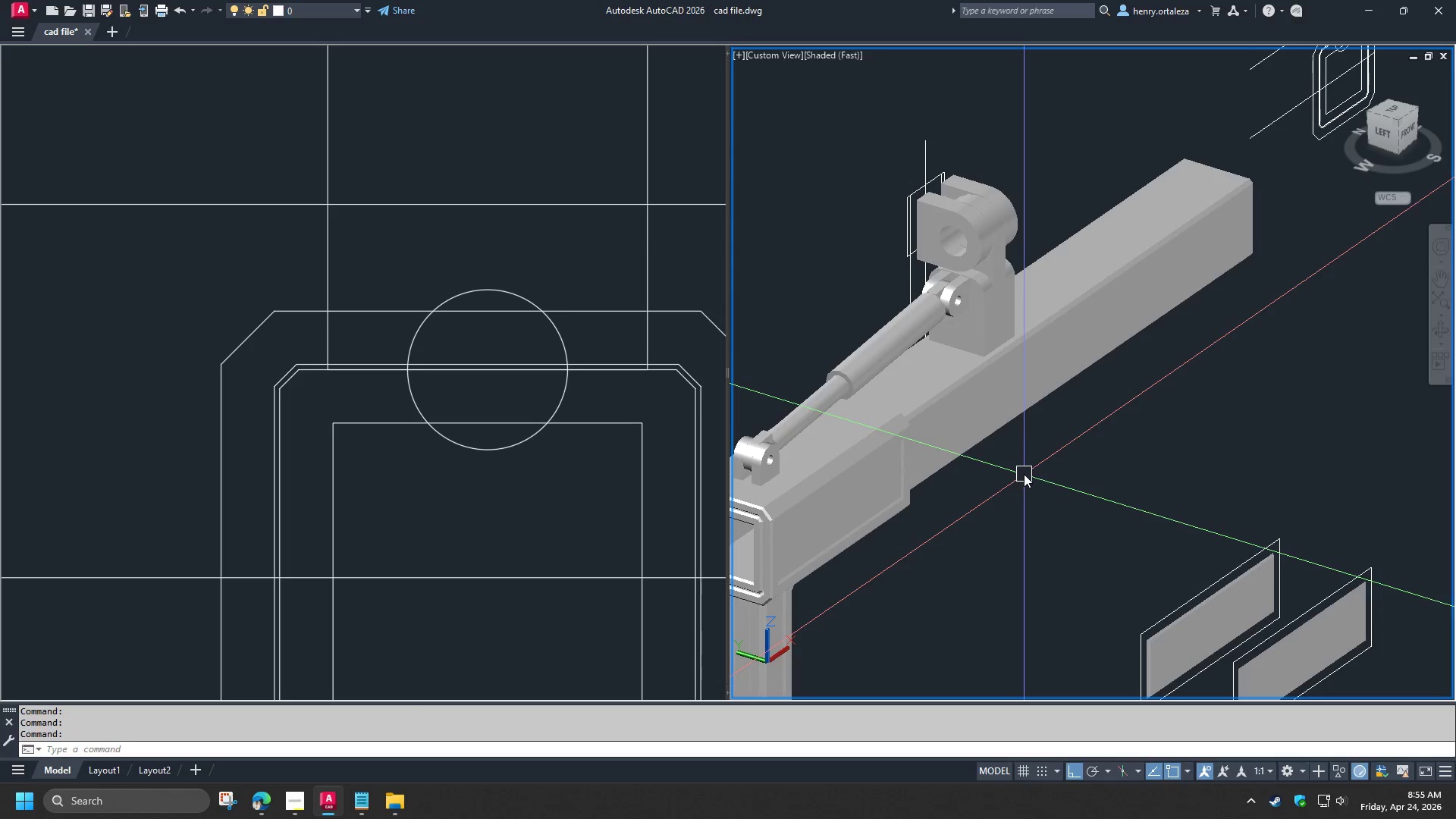 
key(Shift+ShiftLeft)
 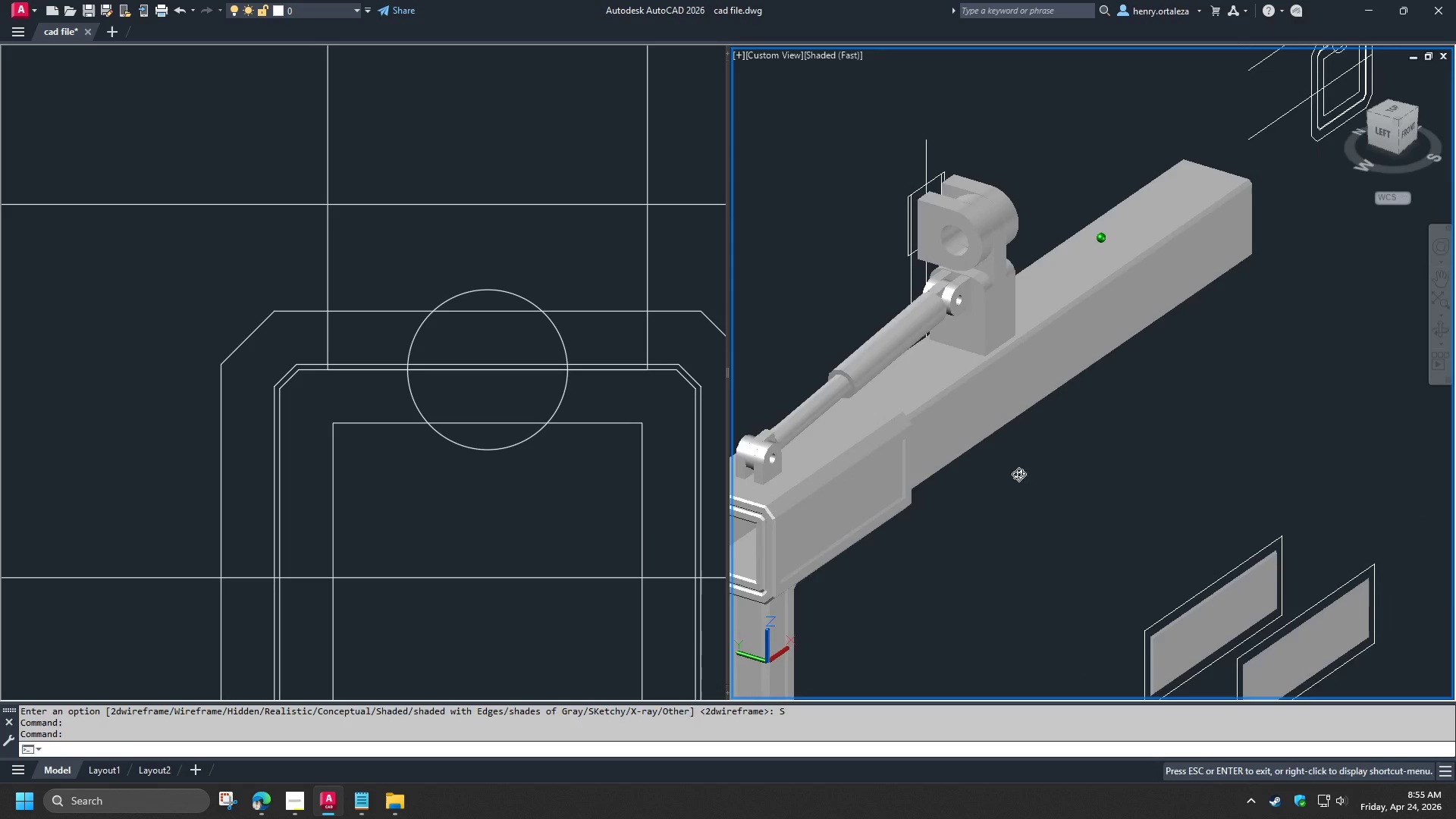 
key(Shift+ShiftLeft)
 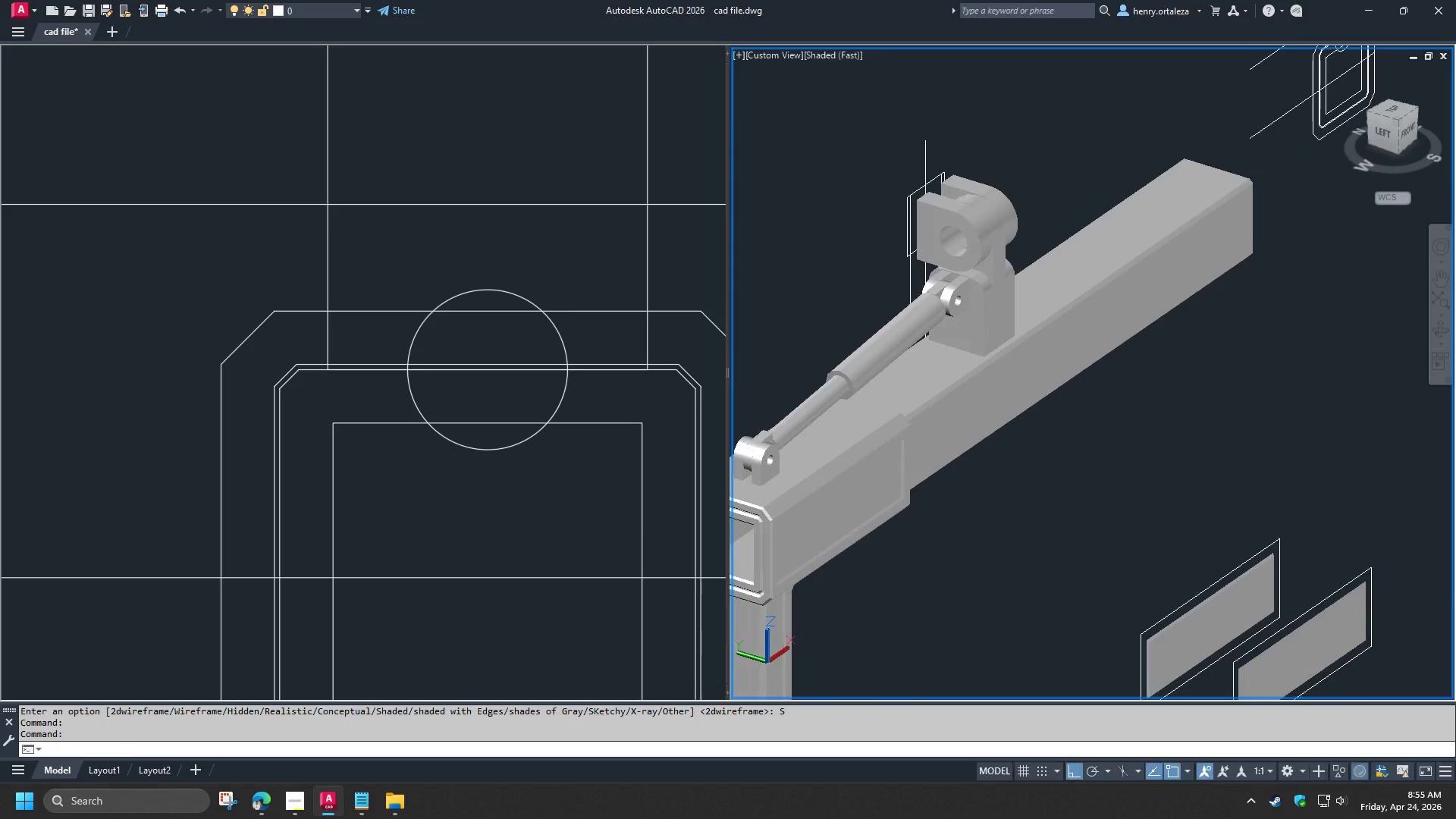 
key(Shift+ShiftLeft)
 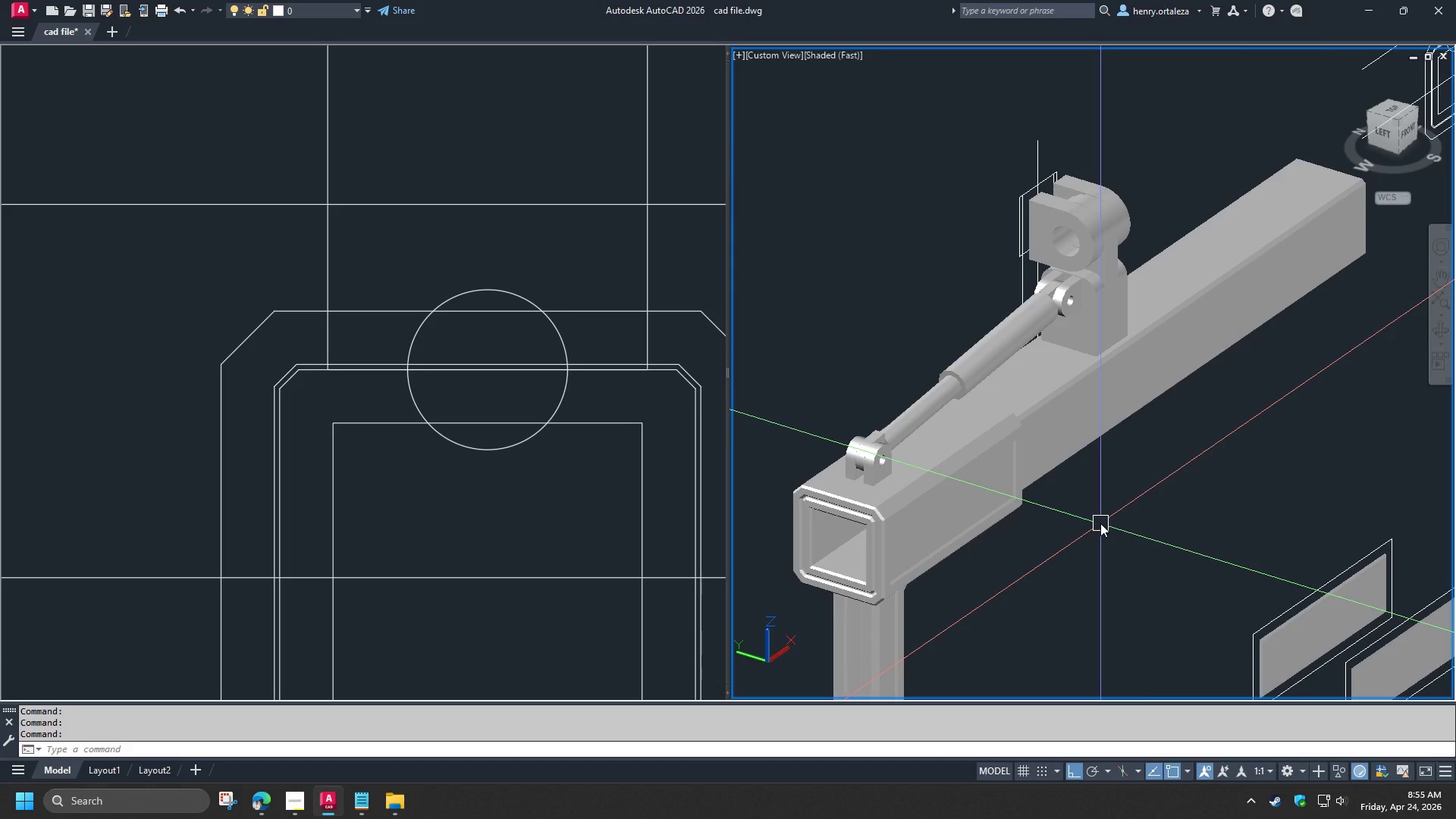 
wait(6.69)
 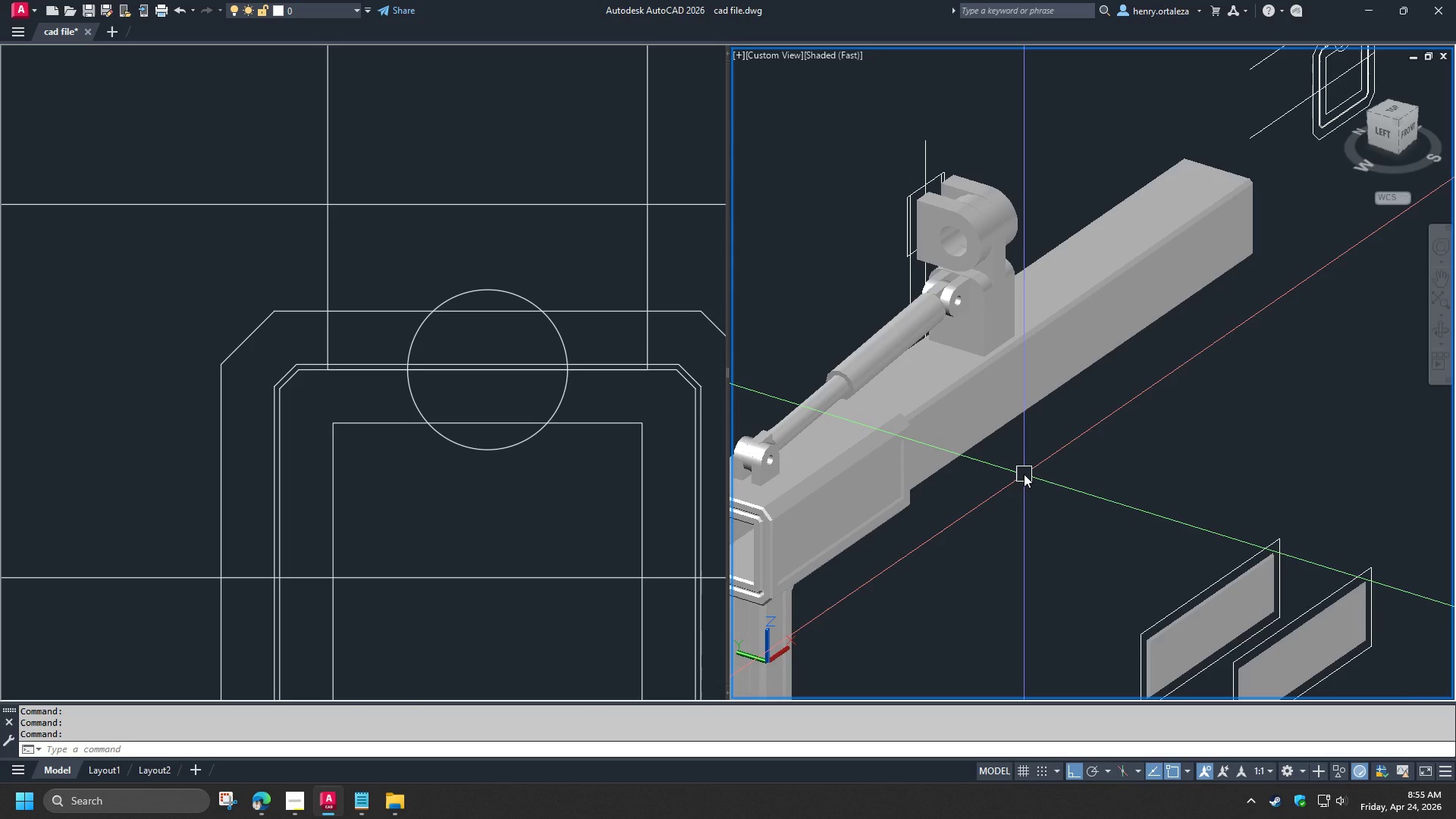 
hold_key(key=ShiftLeft, duration=1.5)
 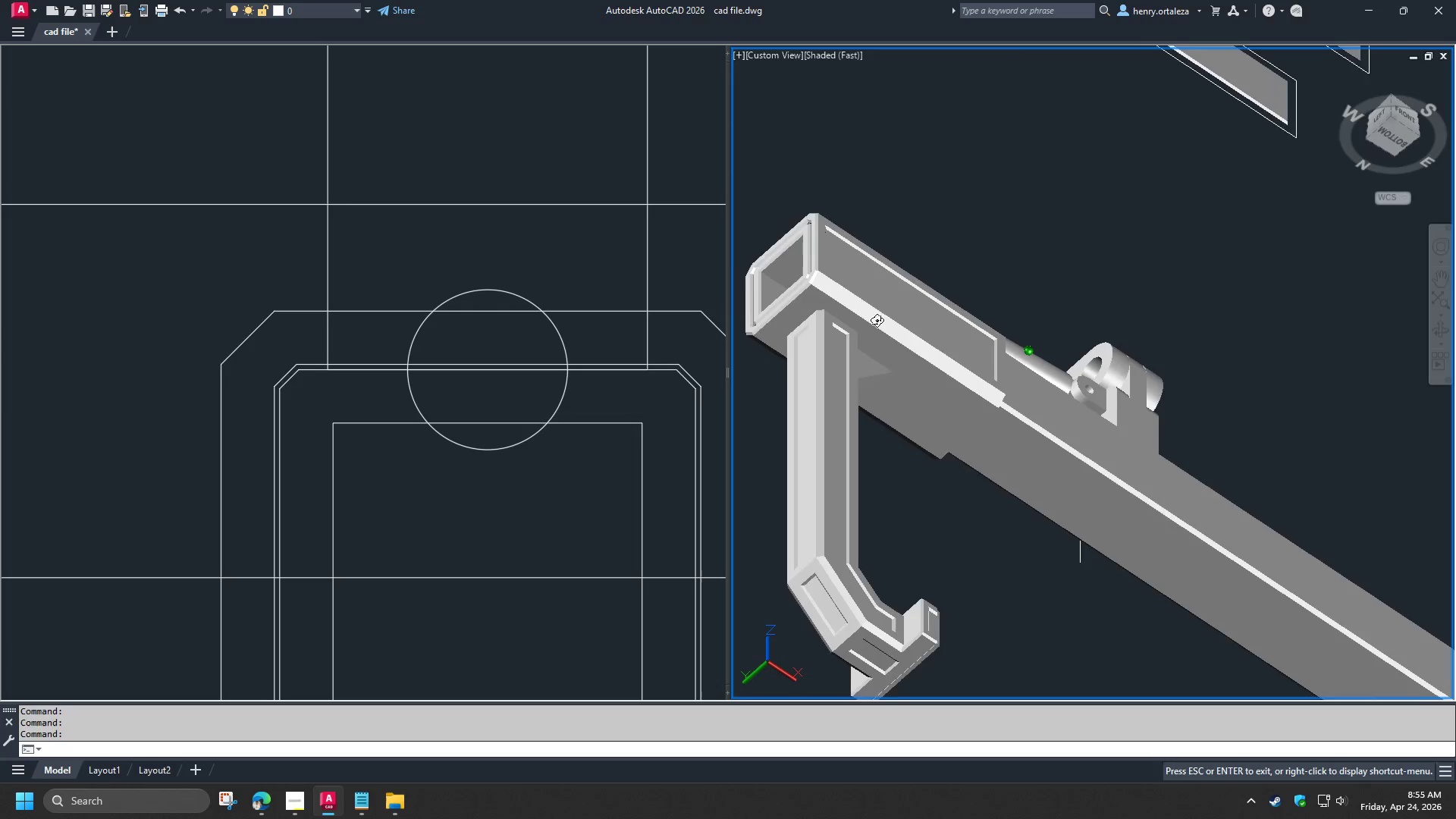 
hold_key(key=ShiftLeft, duration=1.53)
 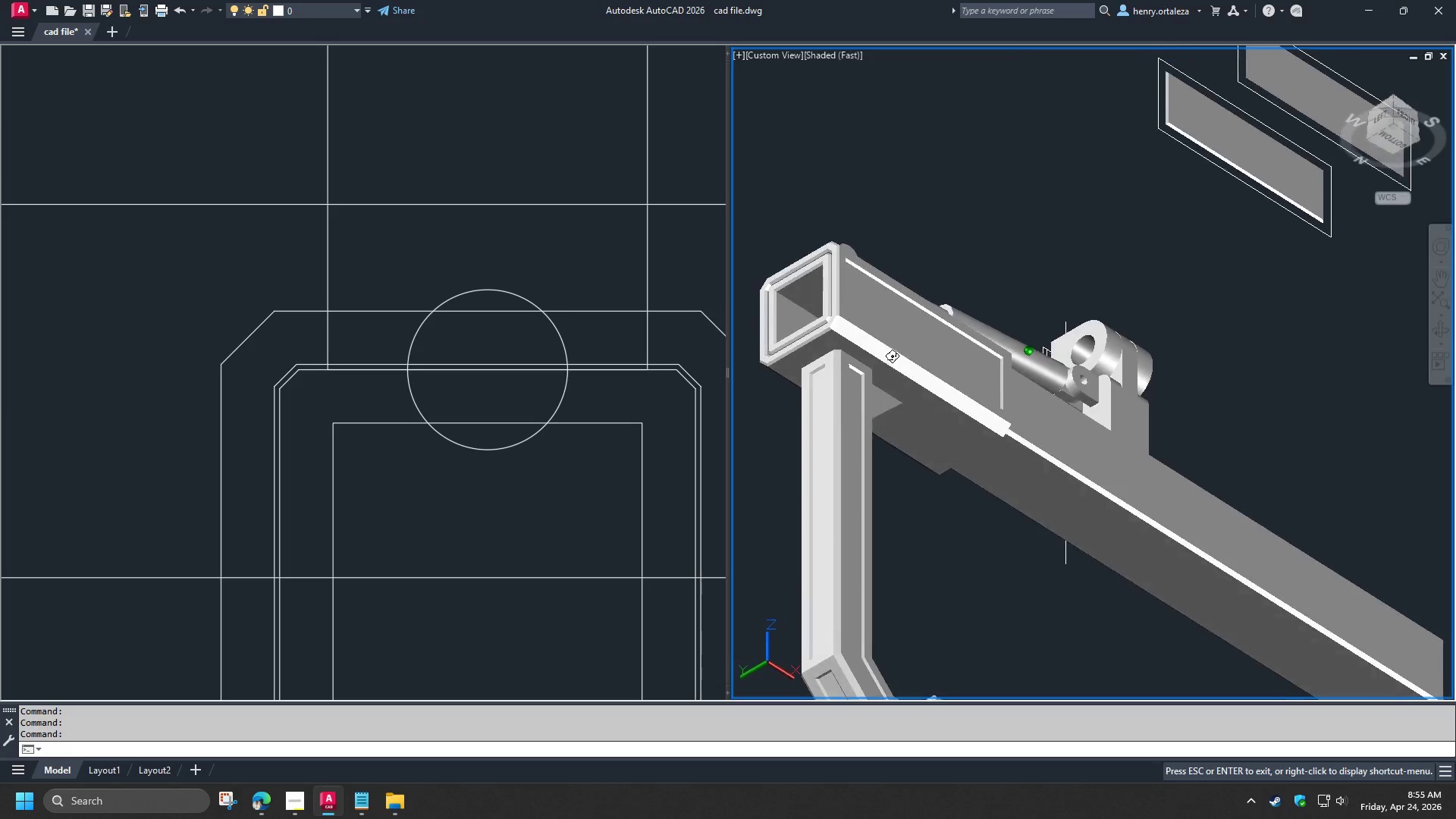 
hold_key(key=ShiftLeft, duration=1.52)
 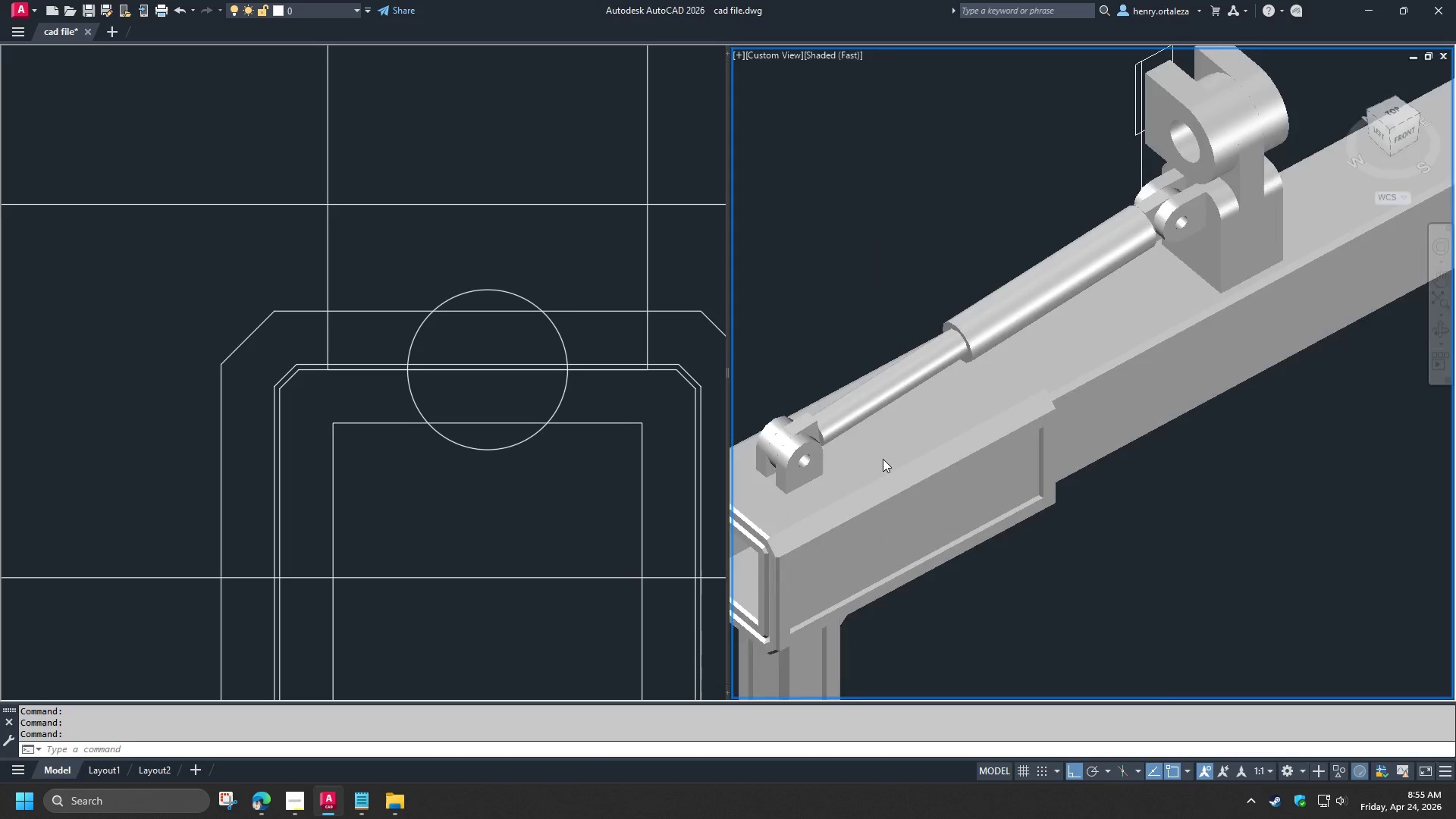 
key(Shift+ShiftLeft)
 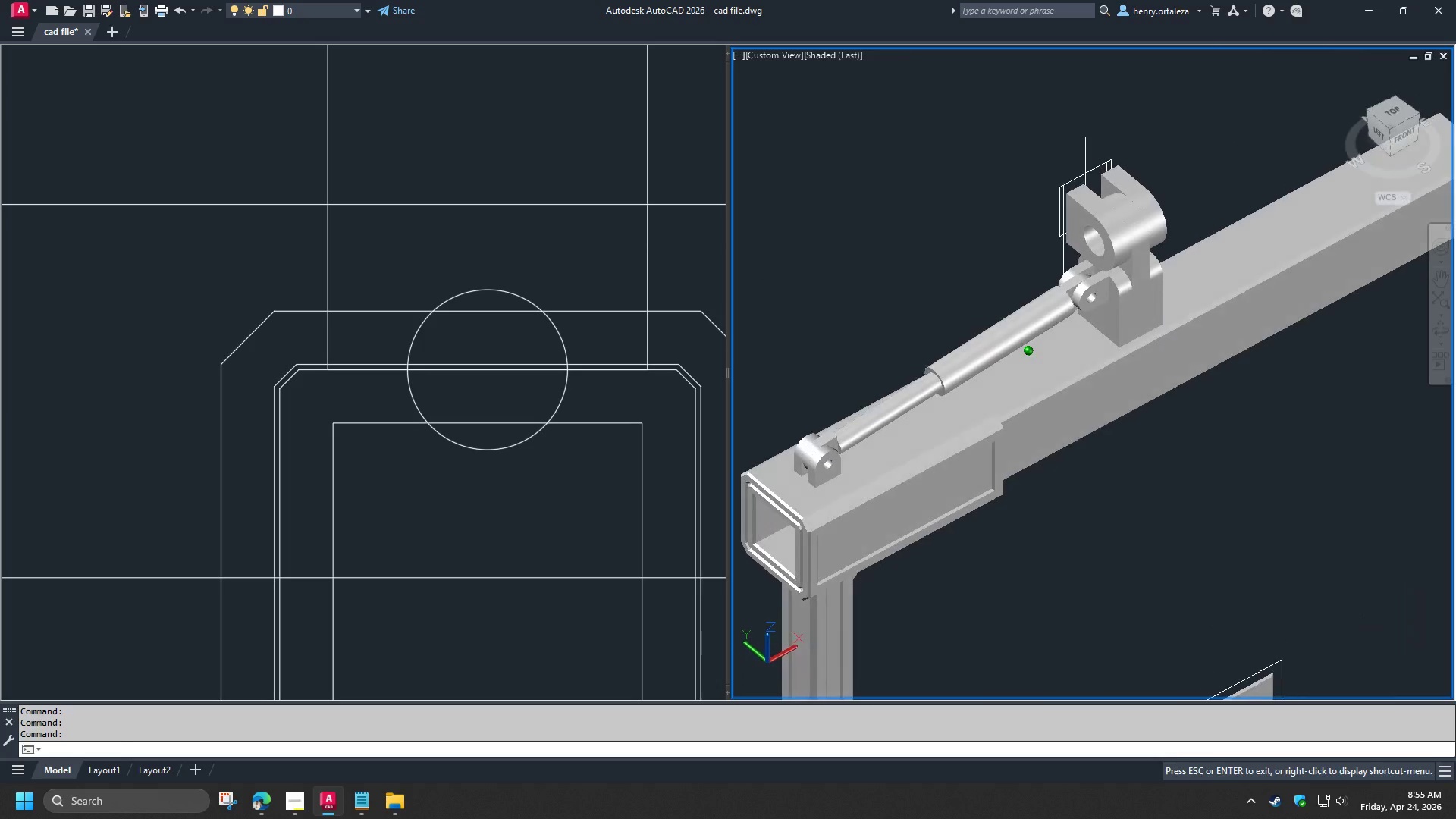 
key(Shift+ShiftLeft)
 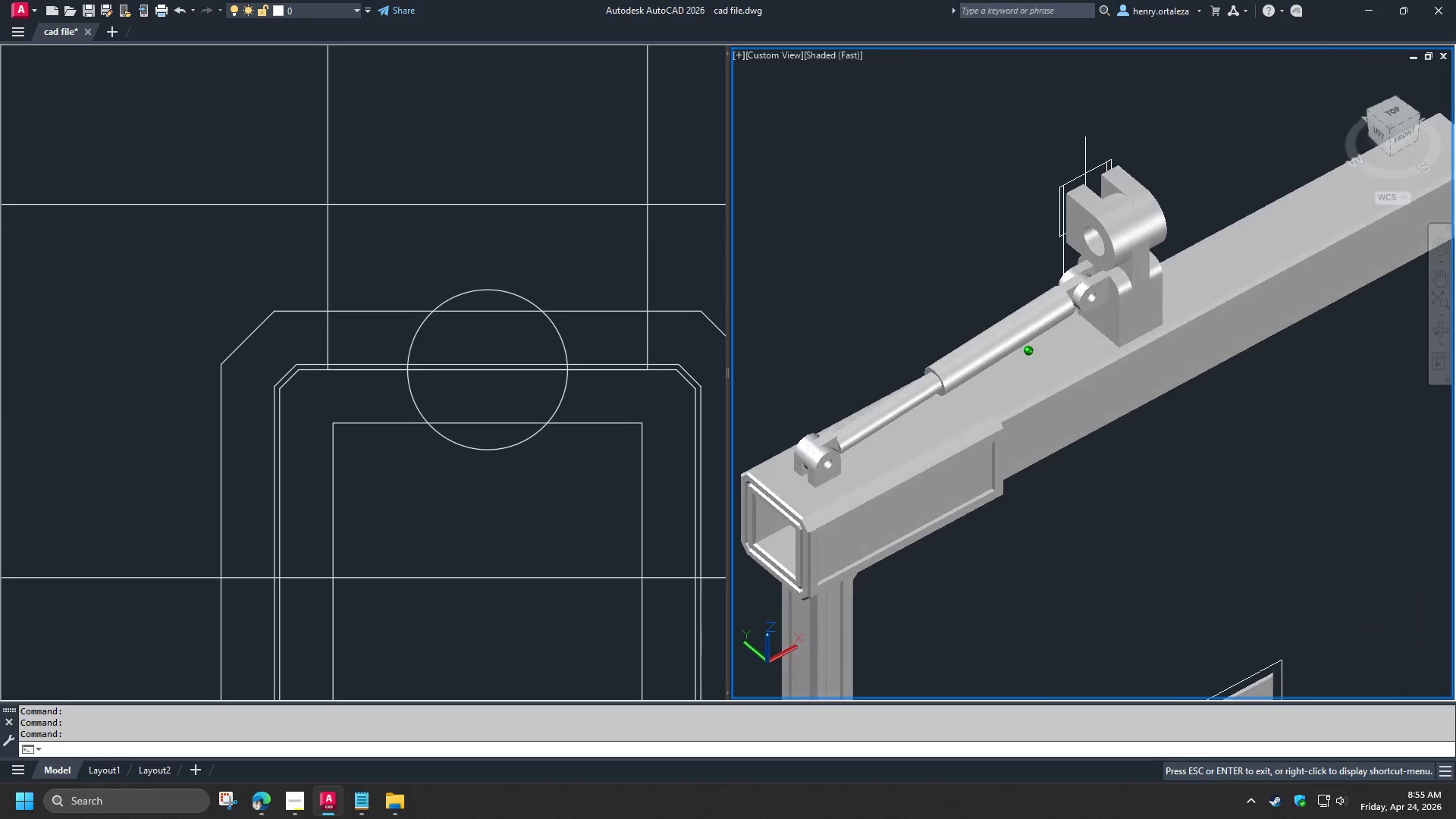 
key(Shift+ShiftLeft)
 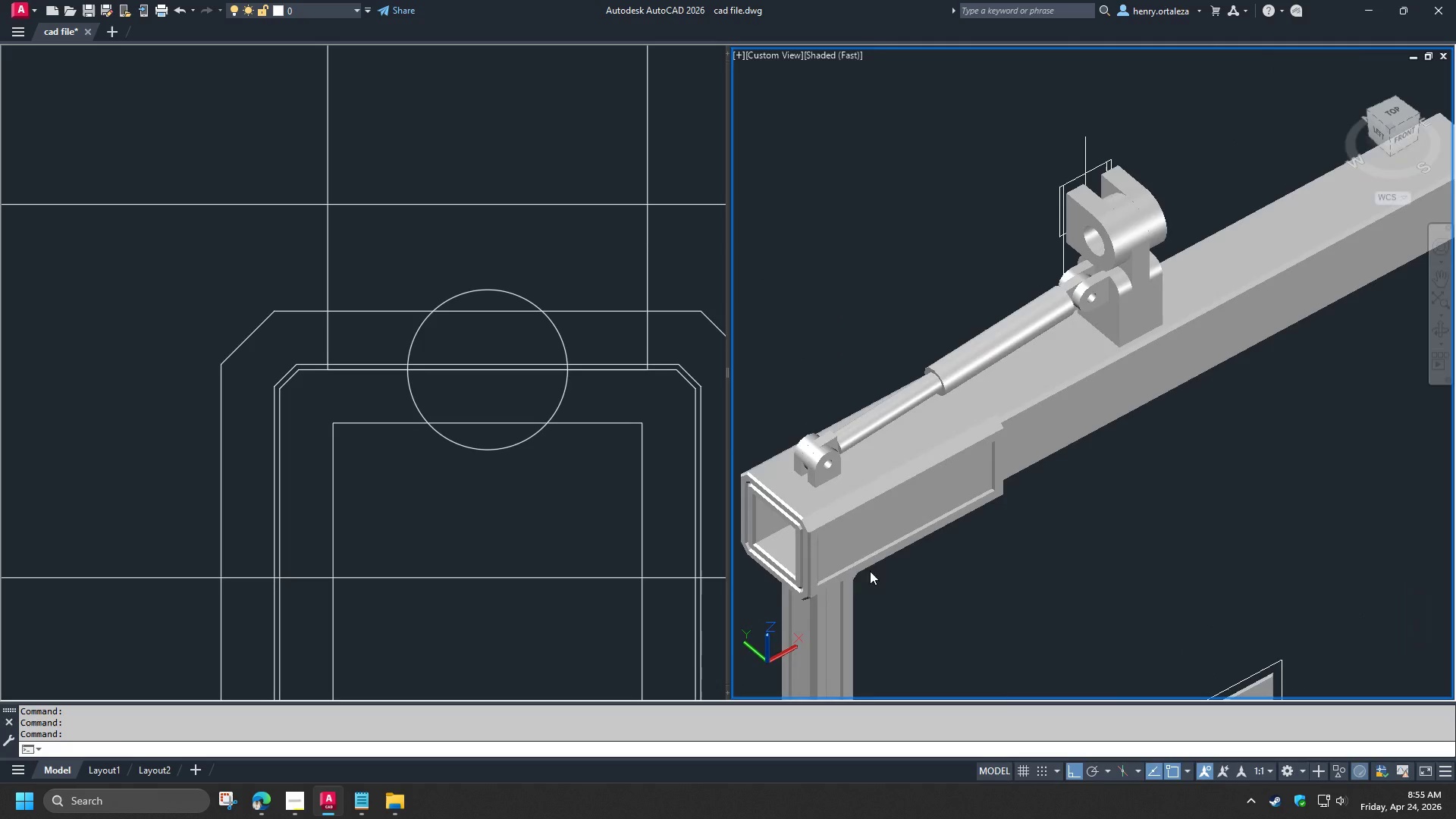 
key(Shift+ShiftLeft)
 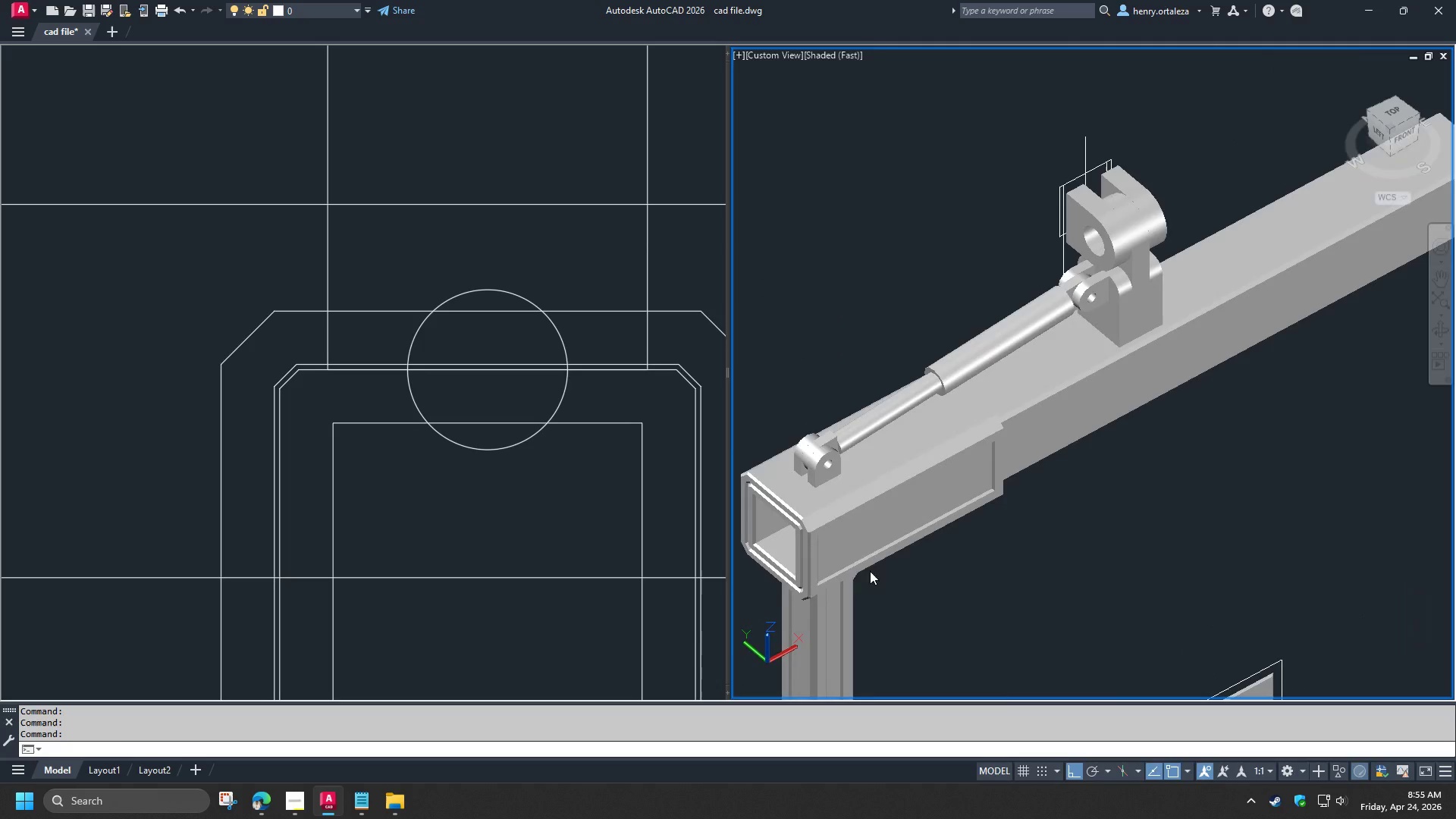 
key(Shift+ShiftLeft)
 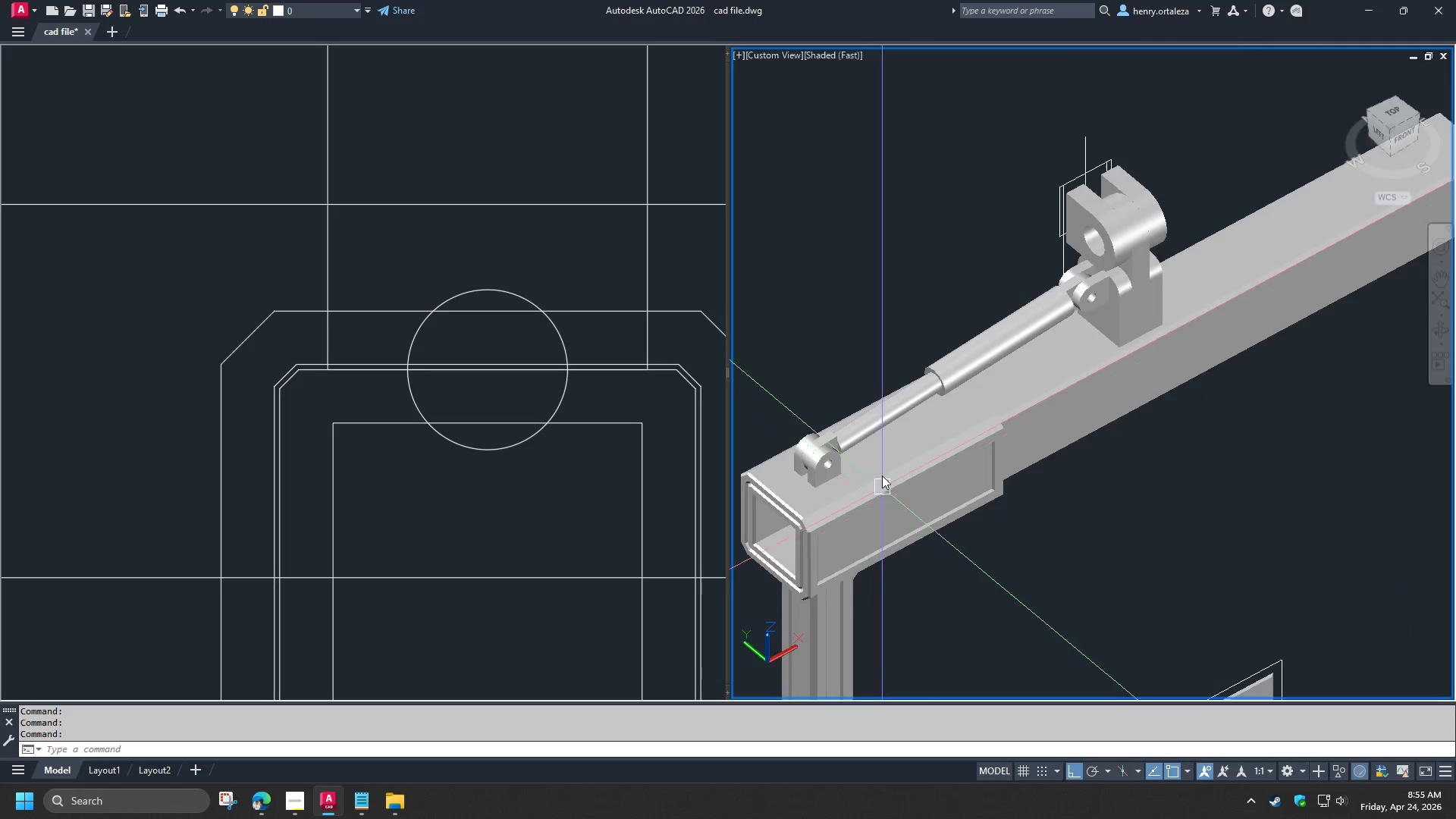 
hold_key(key=ControlLeft, duration=0.98)
 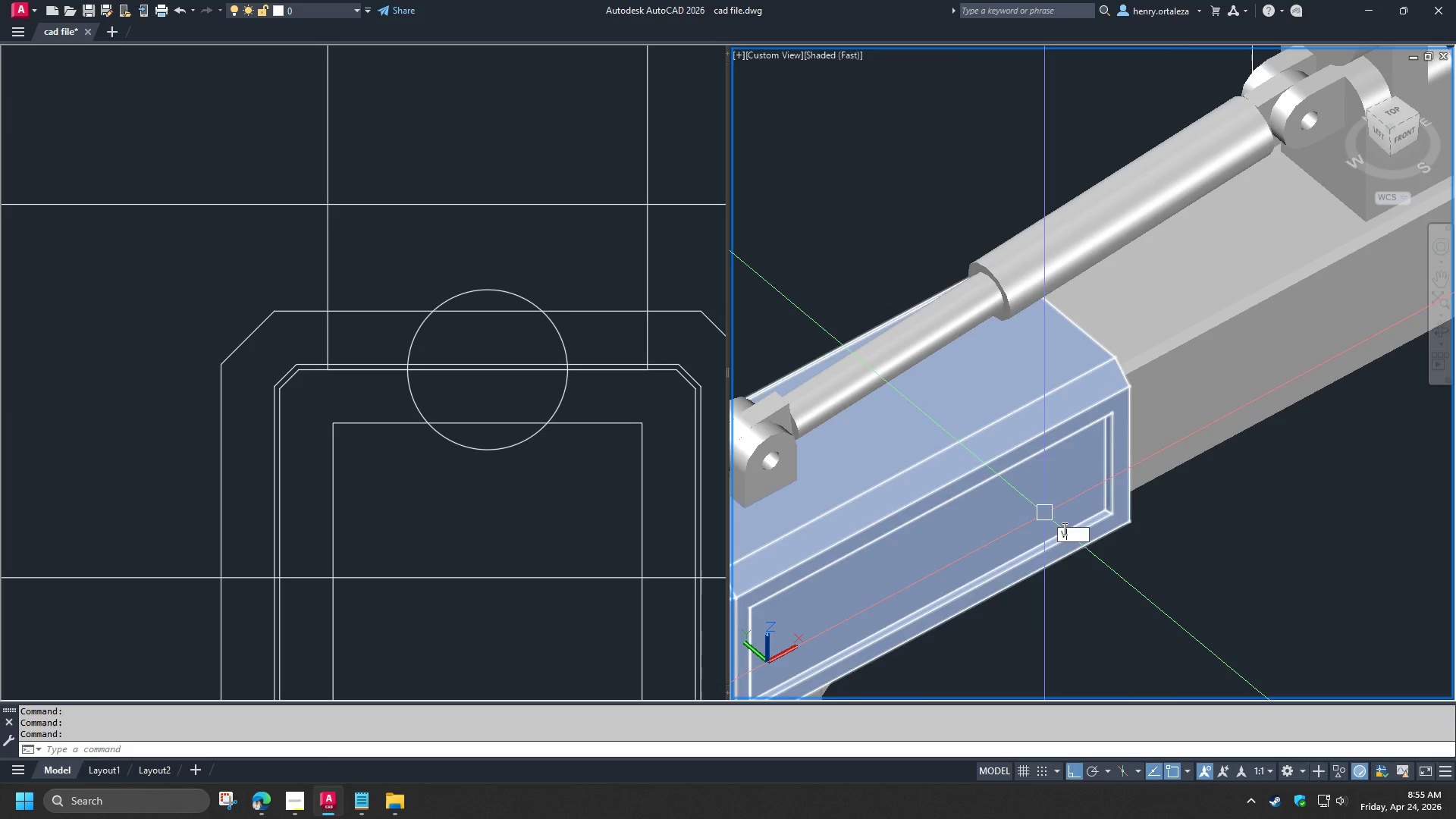 
scroll: coordinate [883, 460], scroll_direction: up, amount: 2.0
 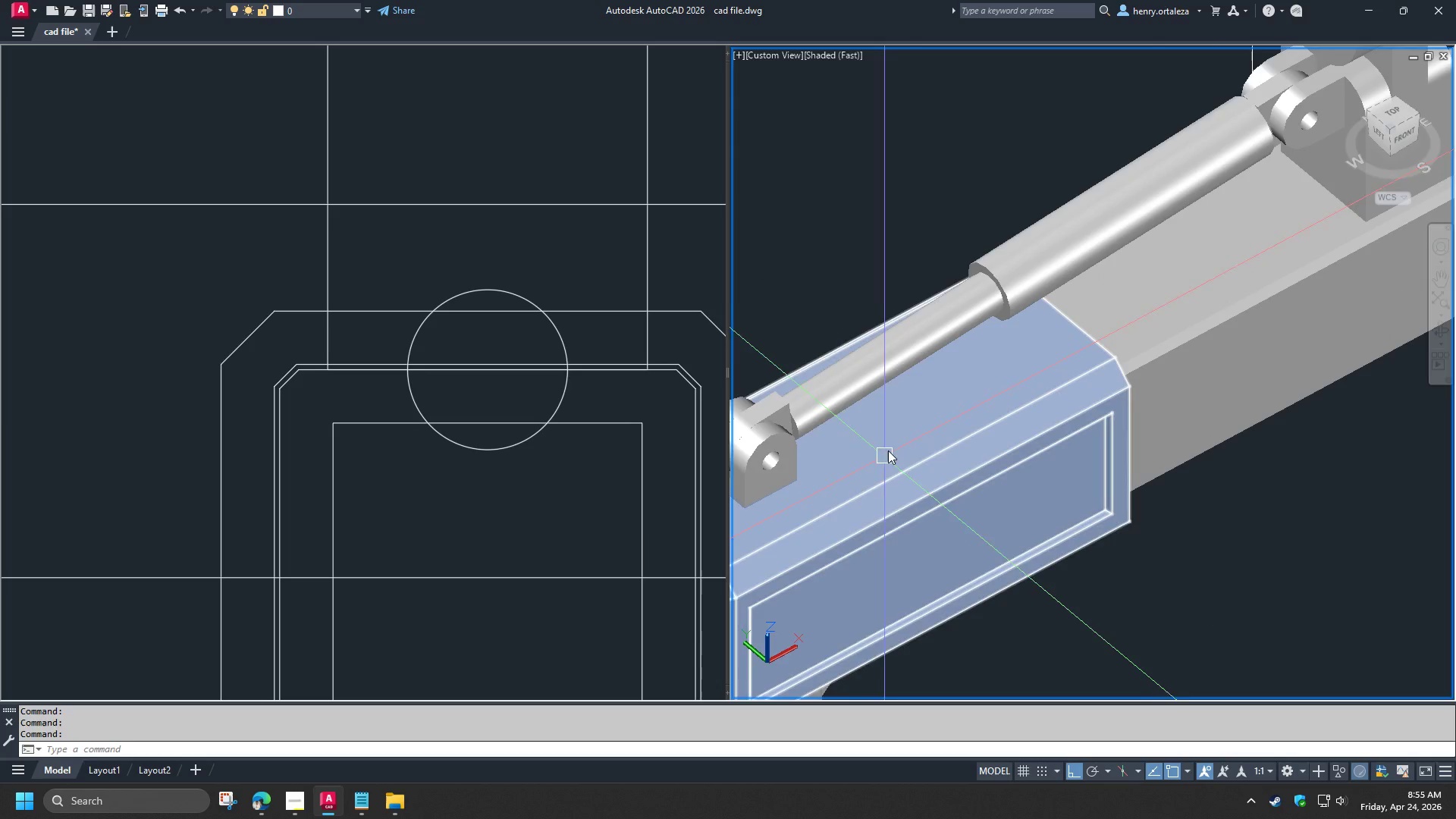 
type(VS )
 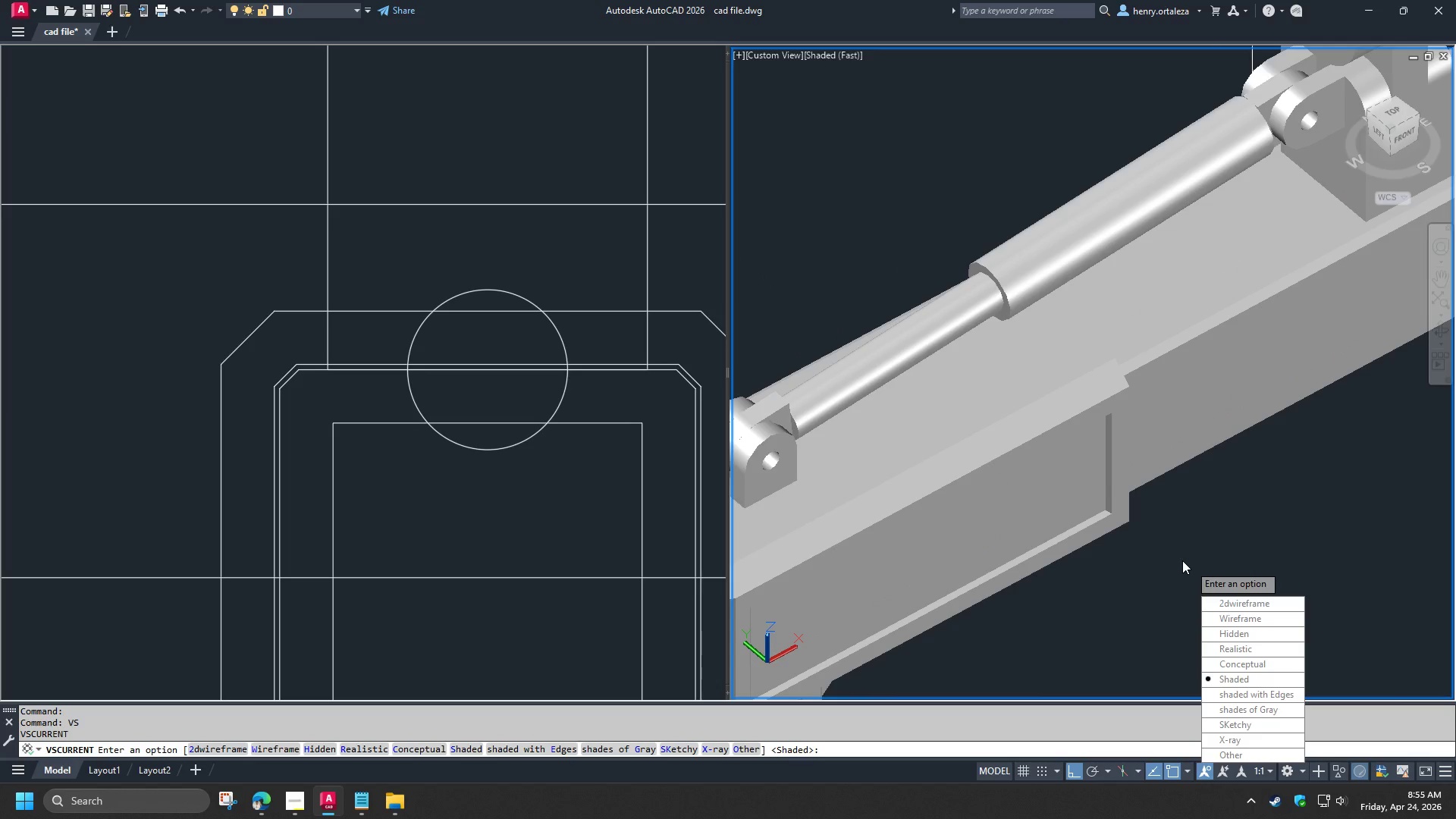 
key(Escape)
 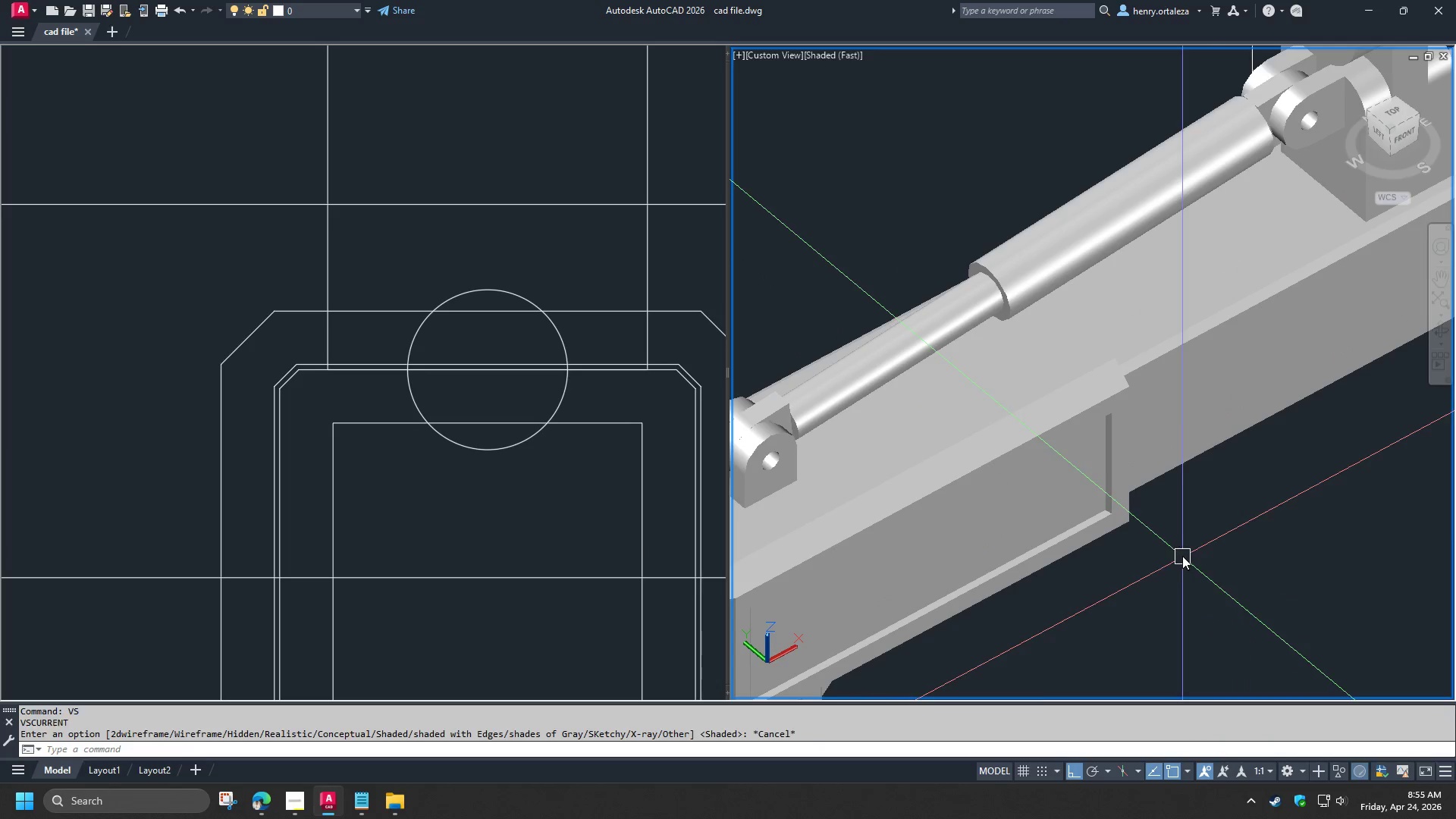 
key(Escape)
 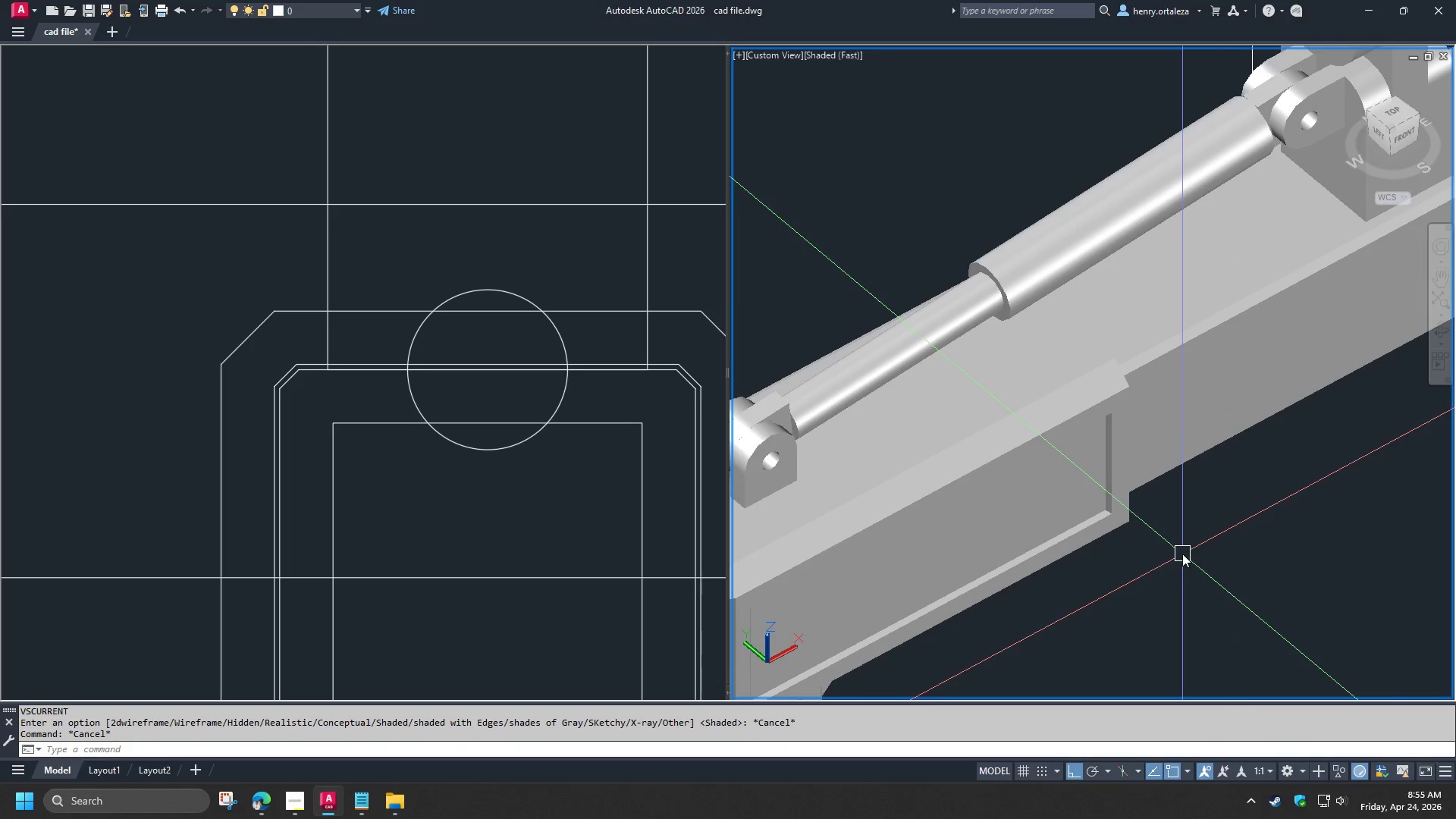 
scroll: coordinate [1049, 400], scroll_direction: down, amount: 4.0
 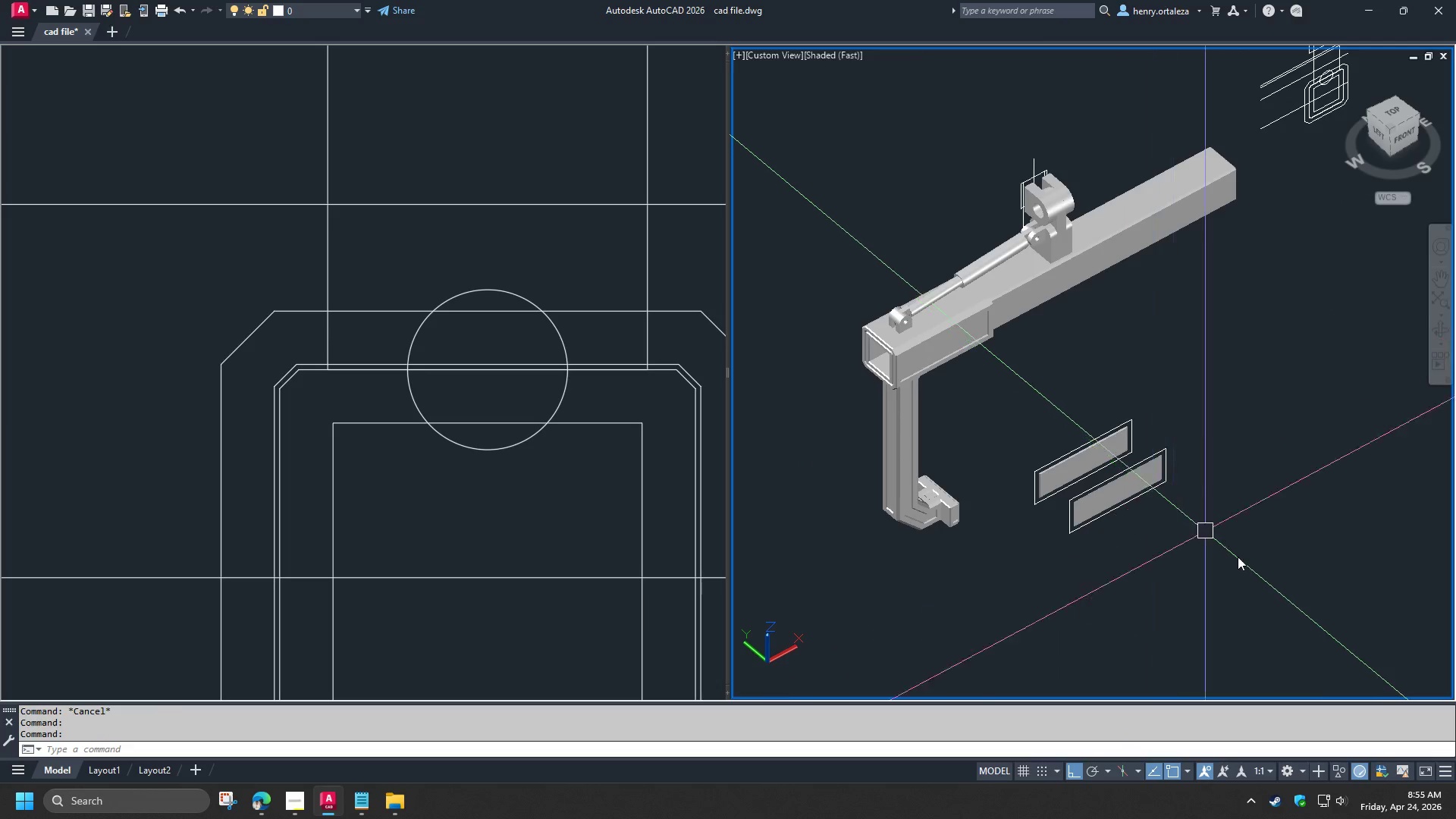 
left_click_drag(start_coordinate=[1238, 557], to_coordinate=[1219, 542])
 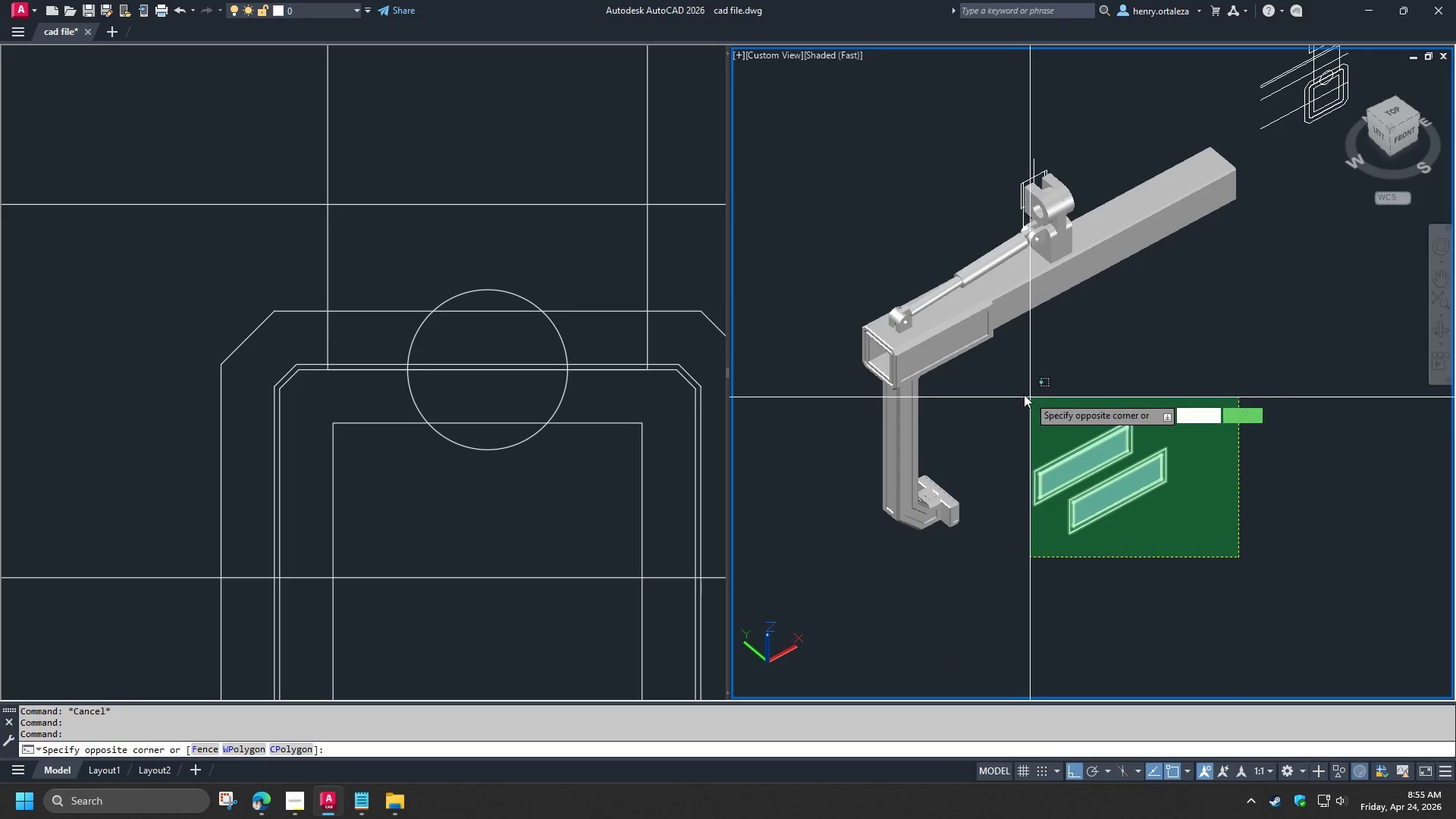 
left_click([1008, 391])
 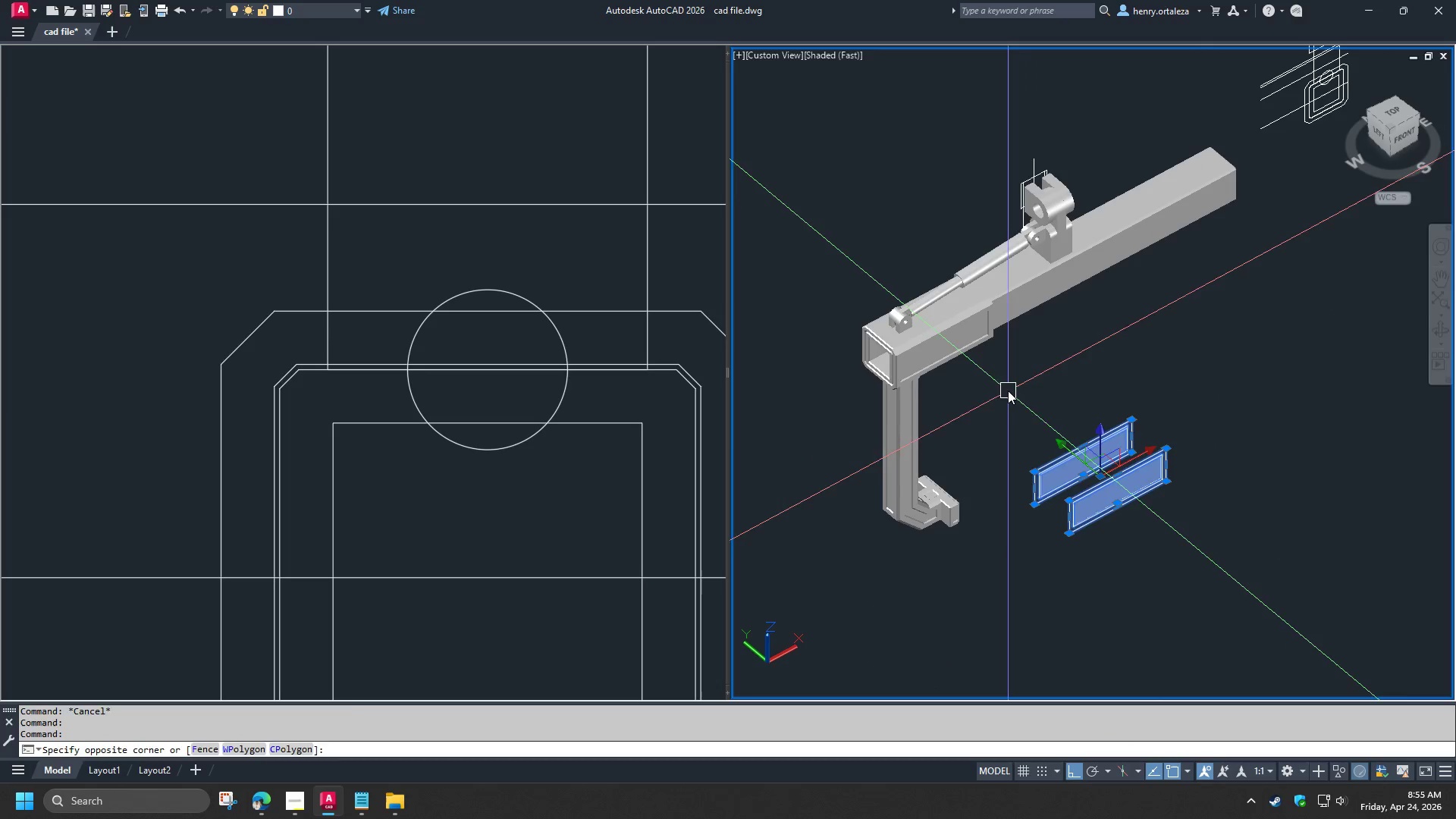 
key(E)
 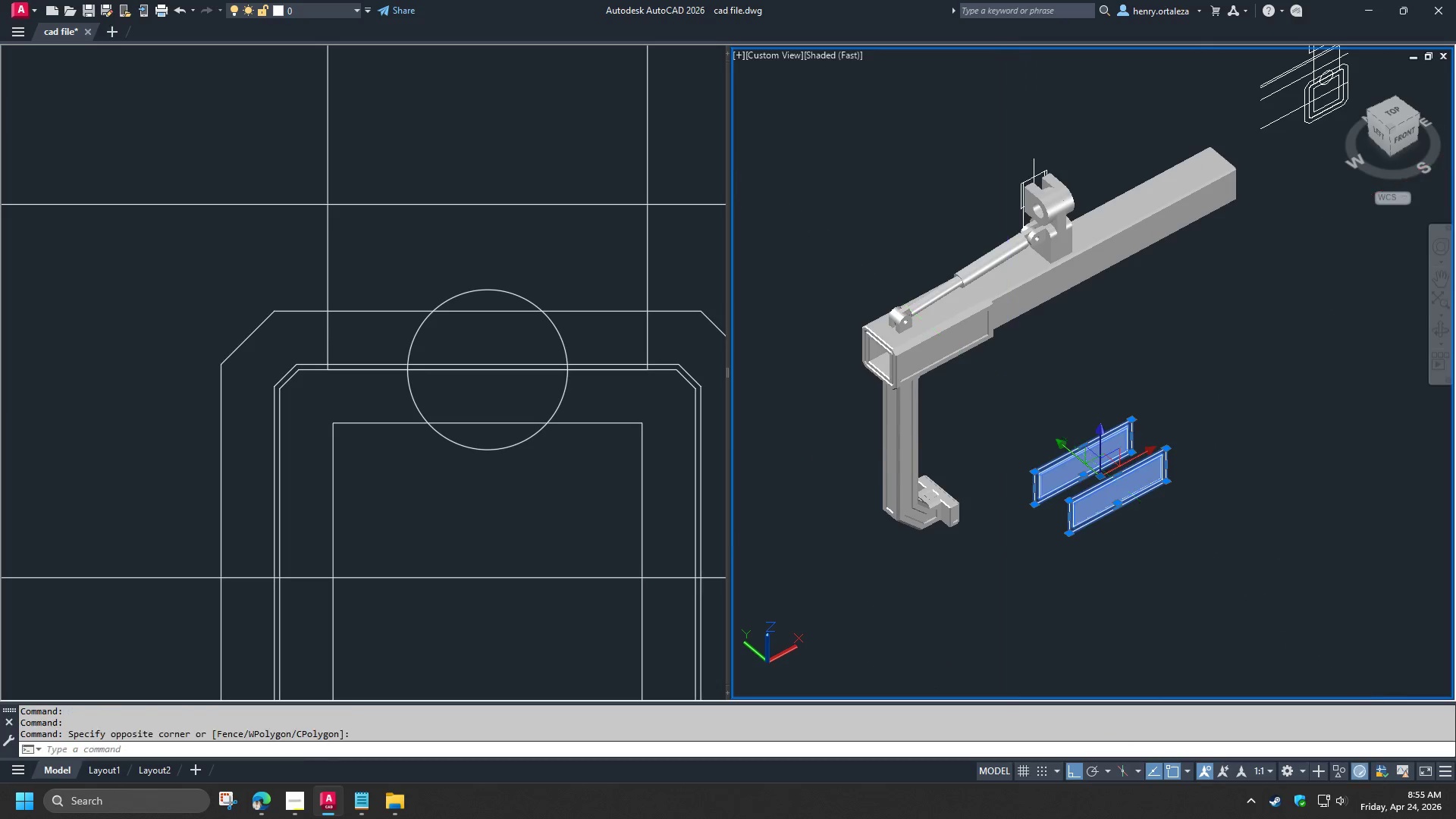 
key(Space)
 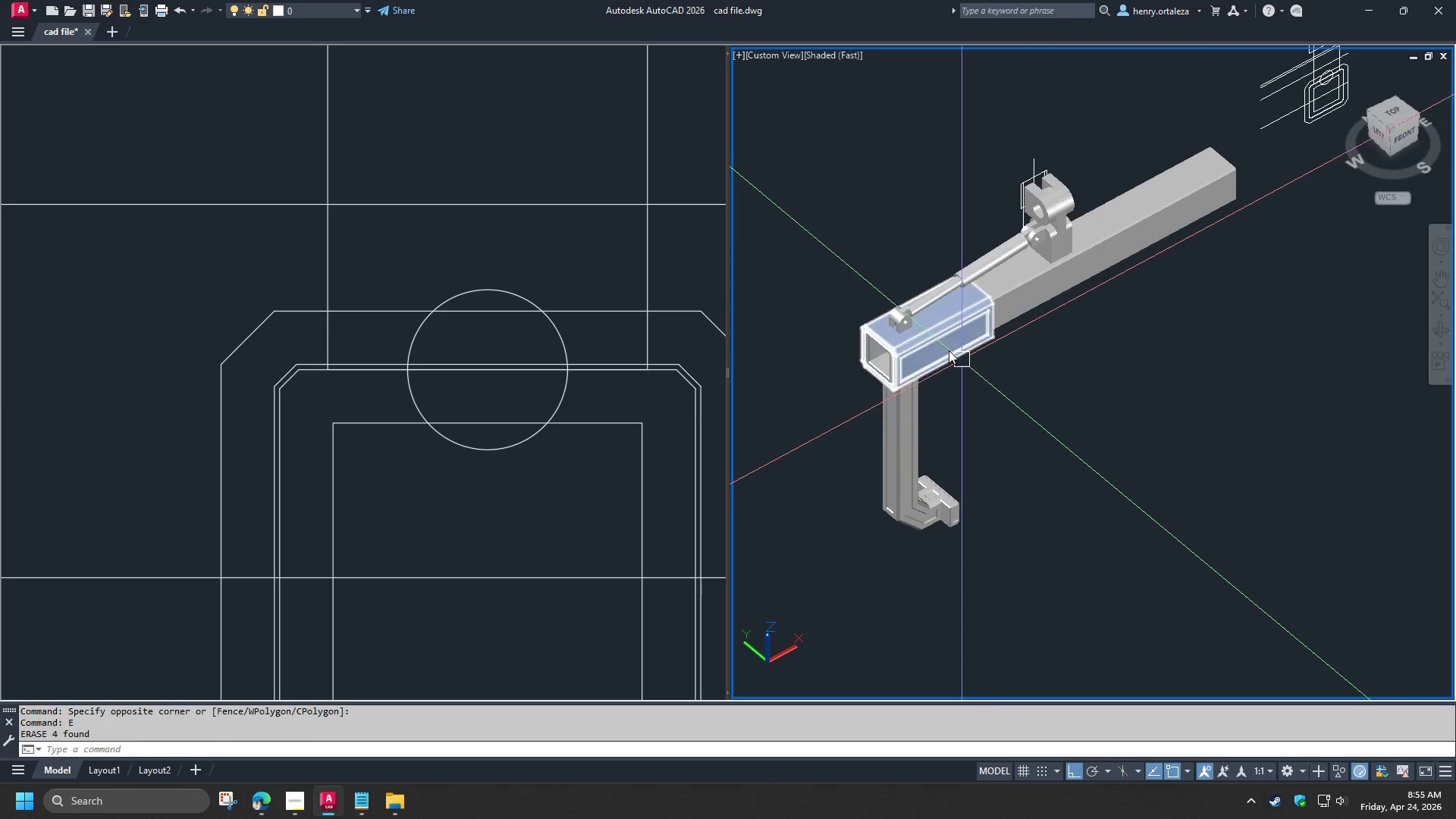 
scroll: coordinate [940, 346], scroll_direction: up, amount: 2.0
 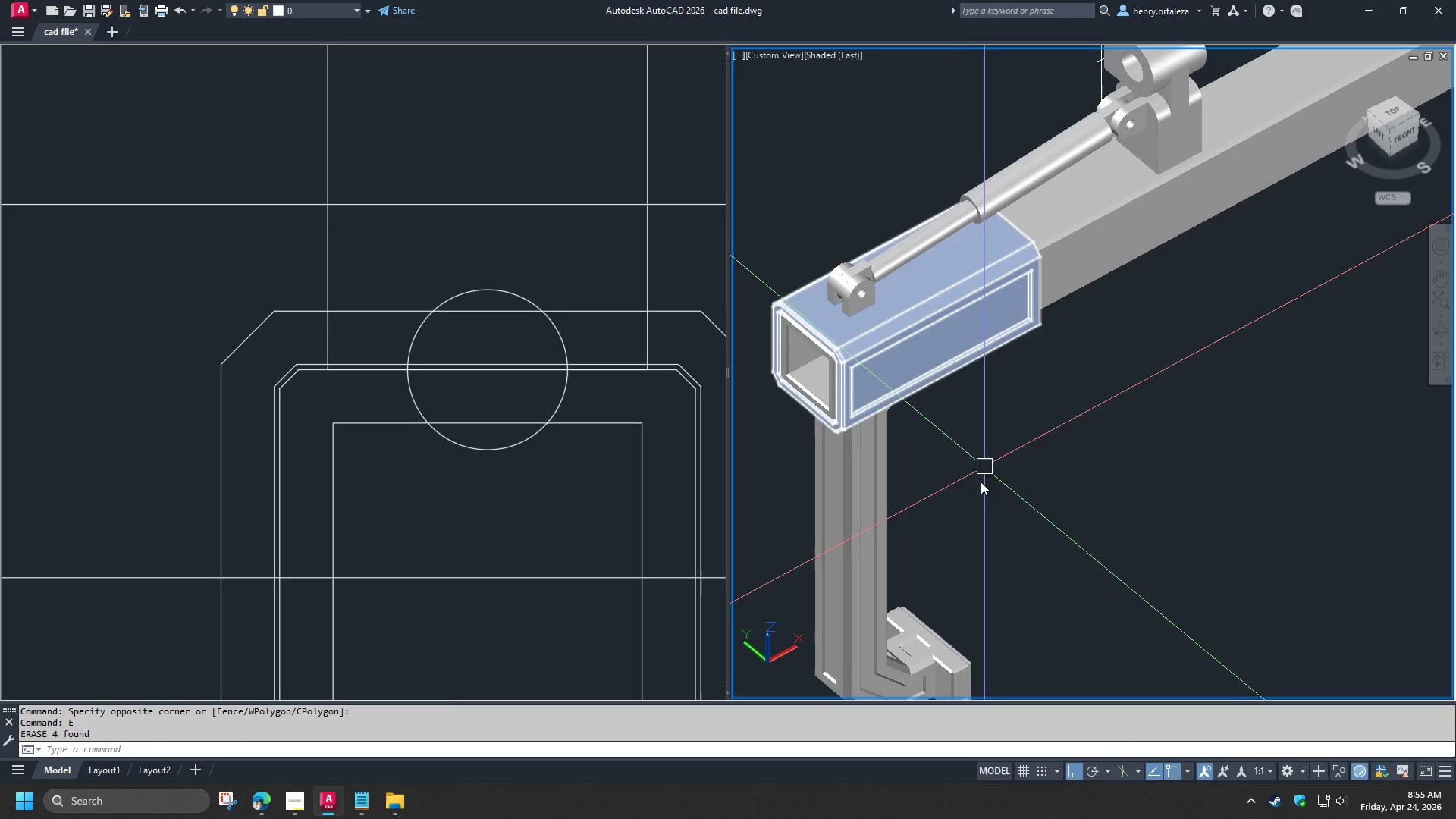 
hold_key(key=ShiftLeft, duration=1.5)
 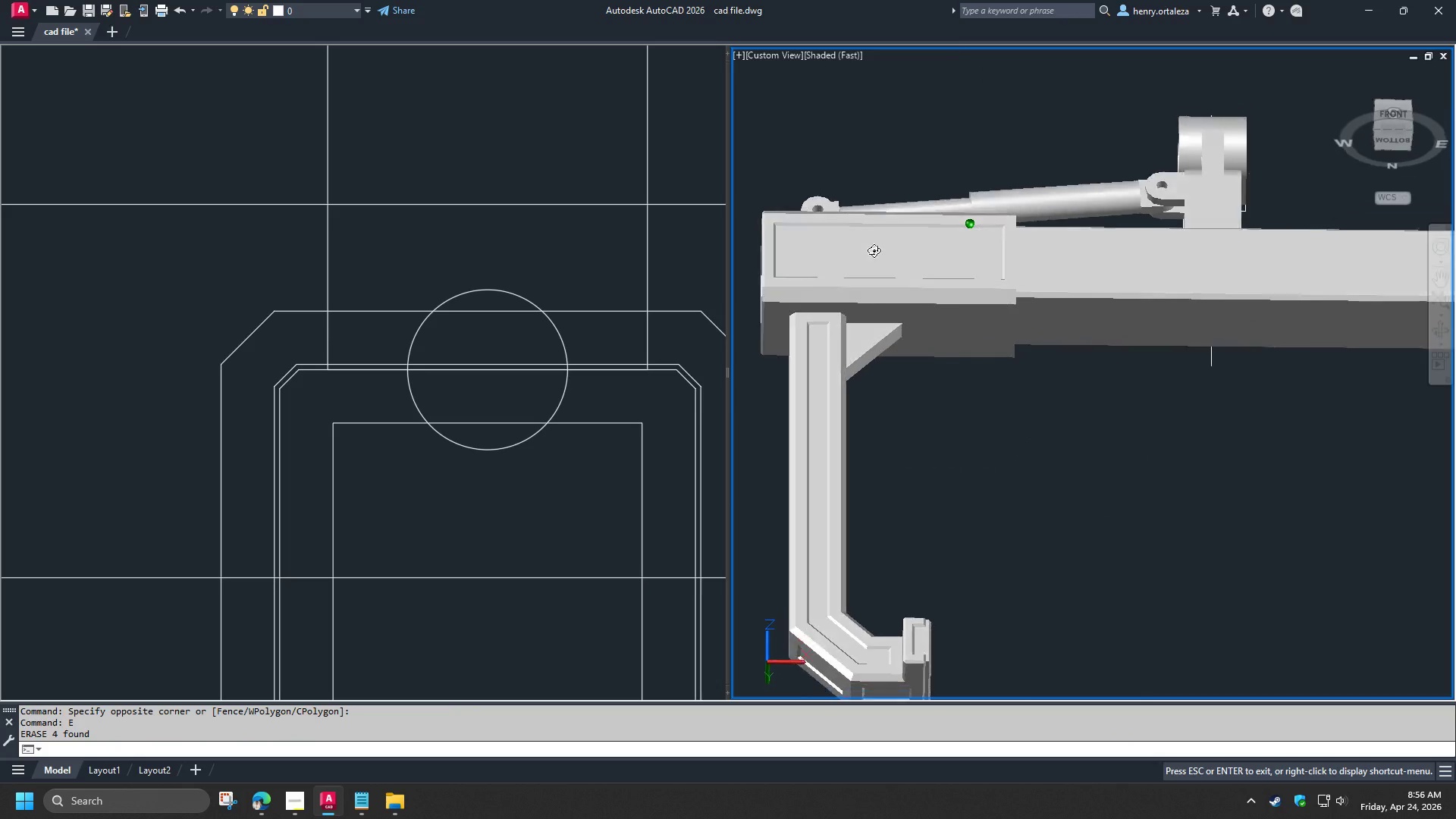 
hold_key(key=ShiftLeft, duration=1.5)
 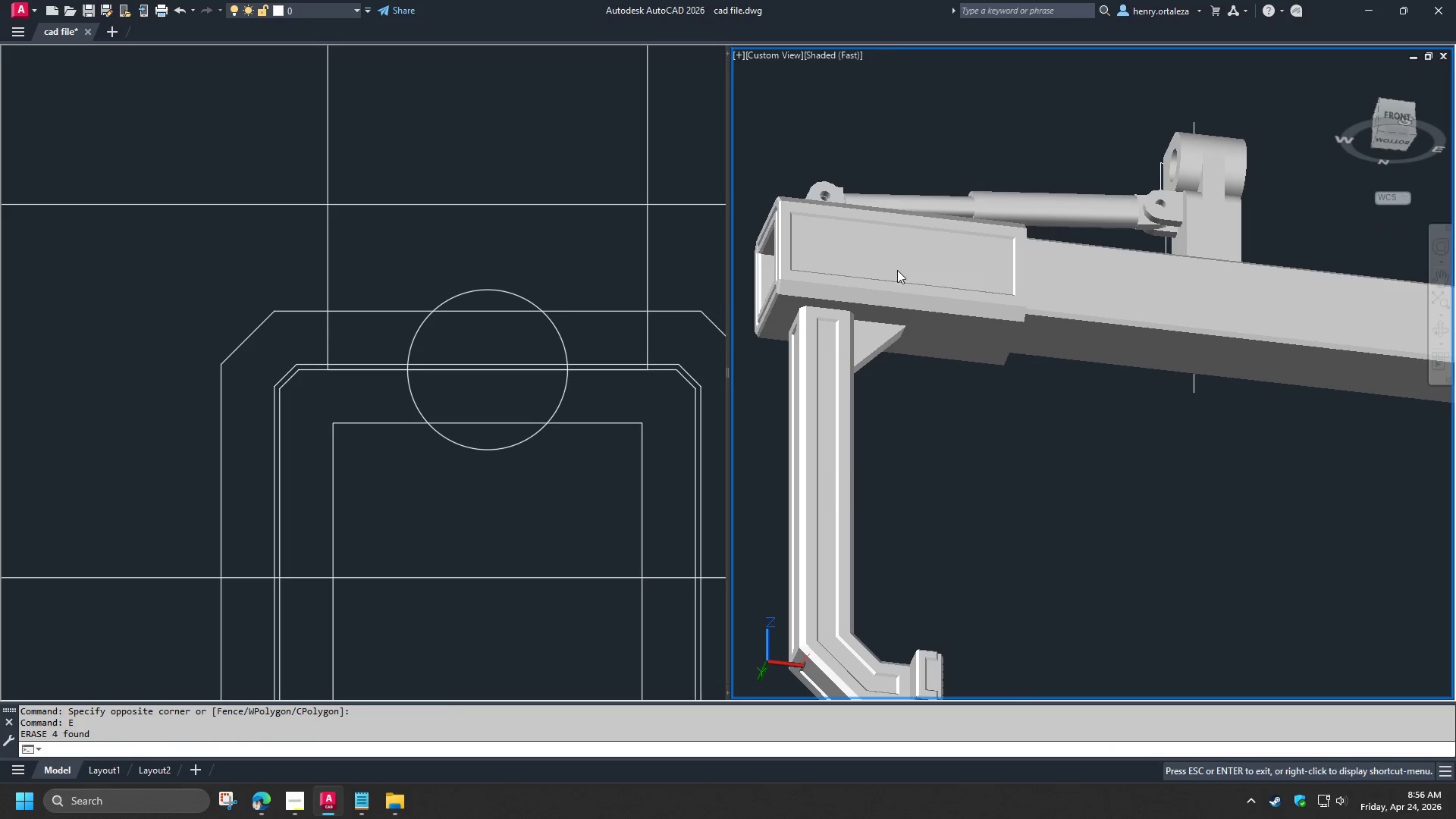 
key(Shift+ShiftLeft)
 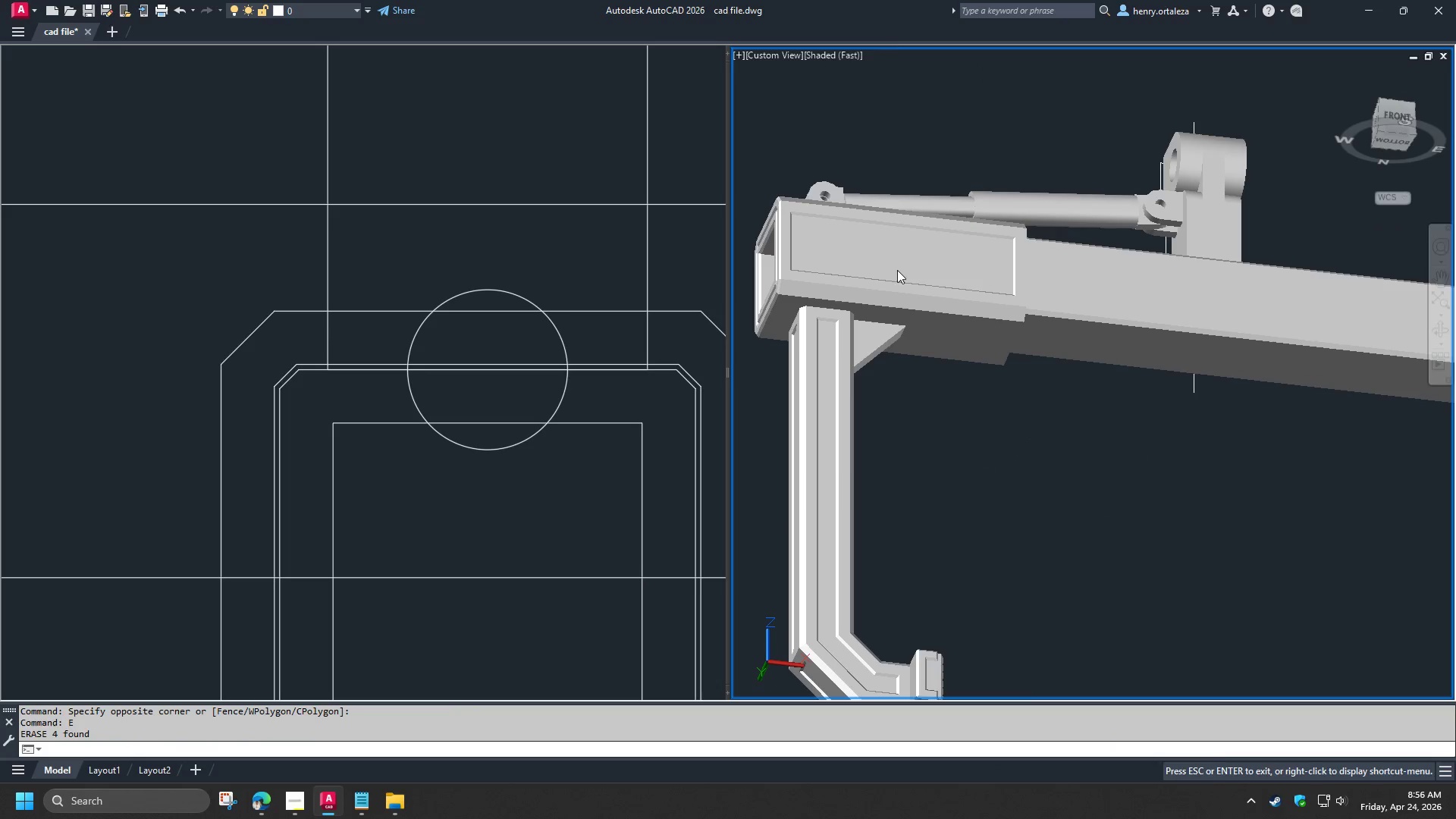 
key(Shift+ShiftLeft)
 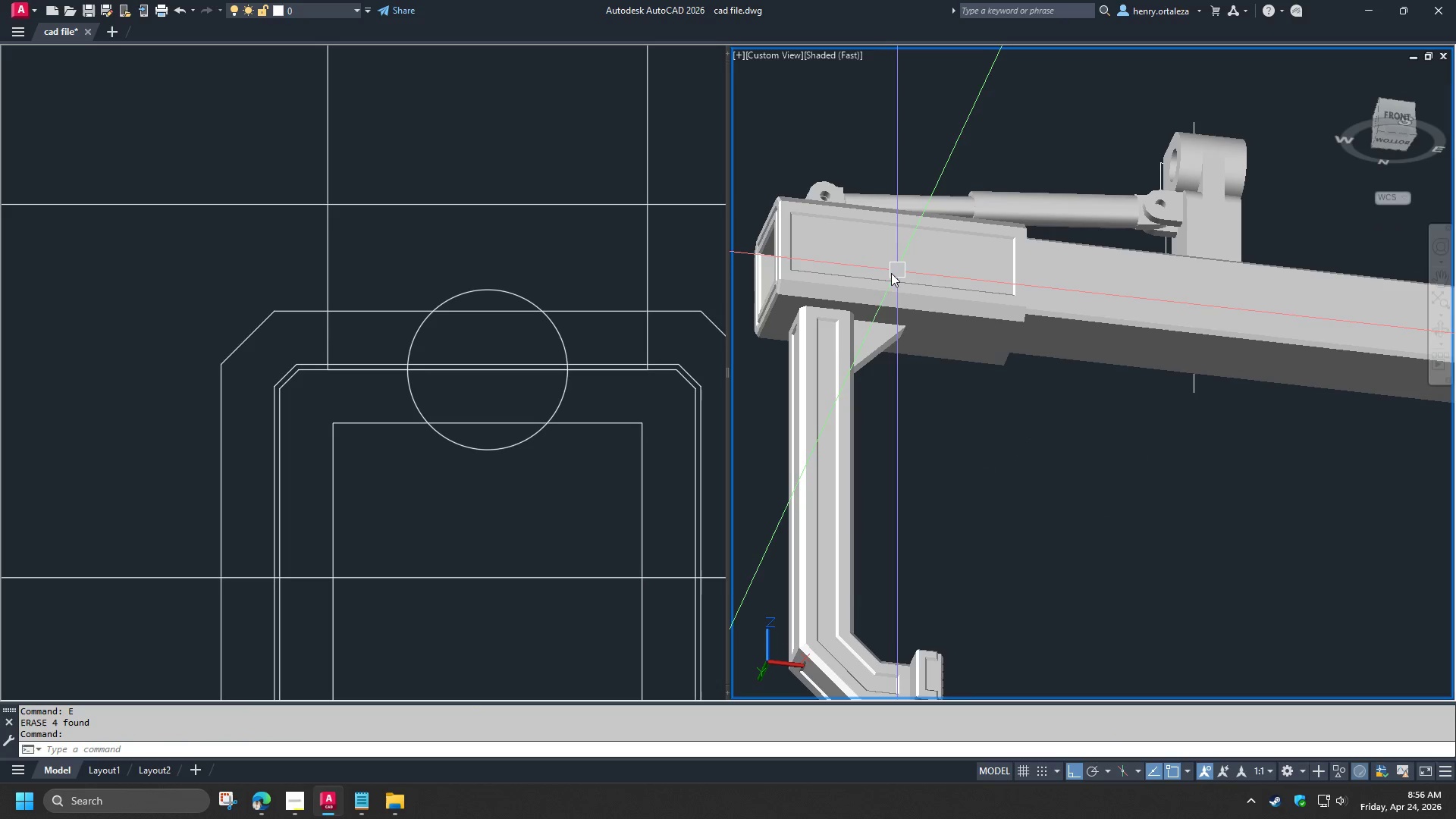 
key(Shift+ShiftLeft)
 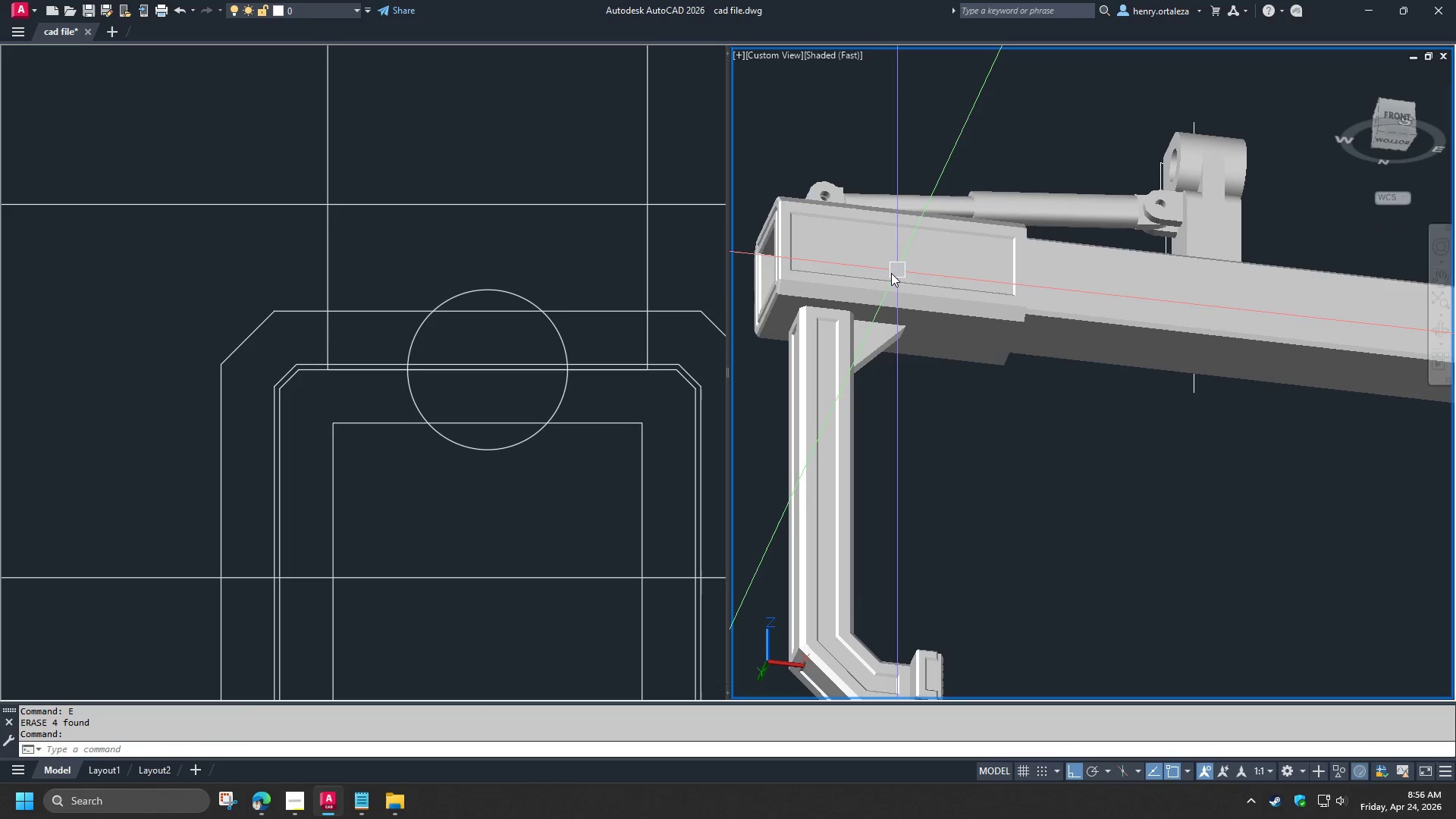 
key(Shift+ShiftLeft)
 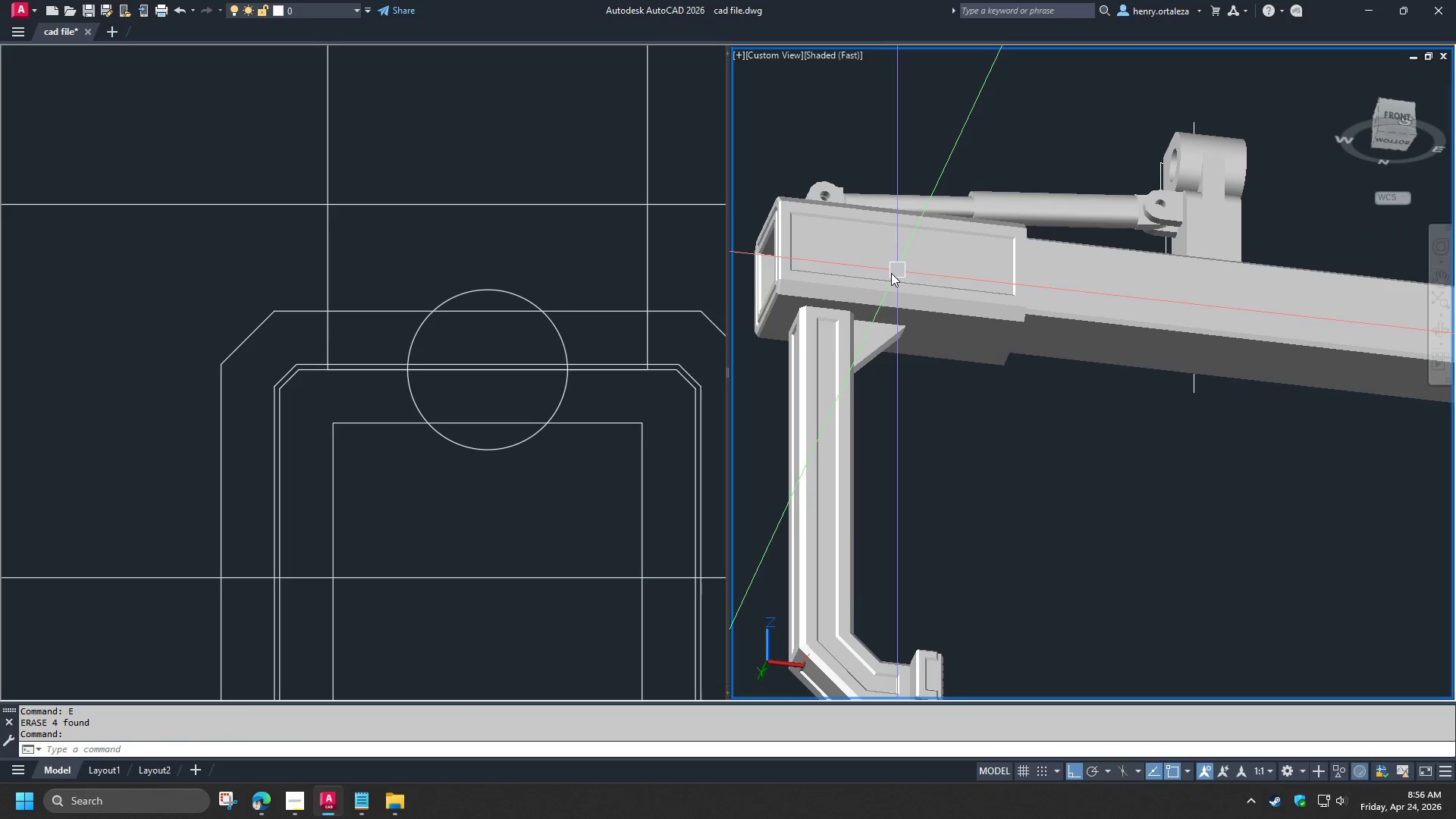 
key(Shift+ShiftLeft)
 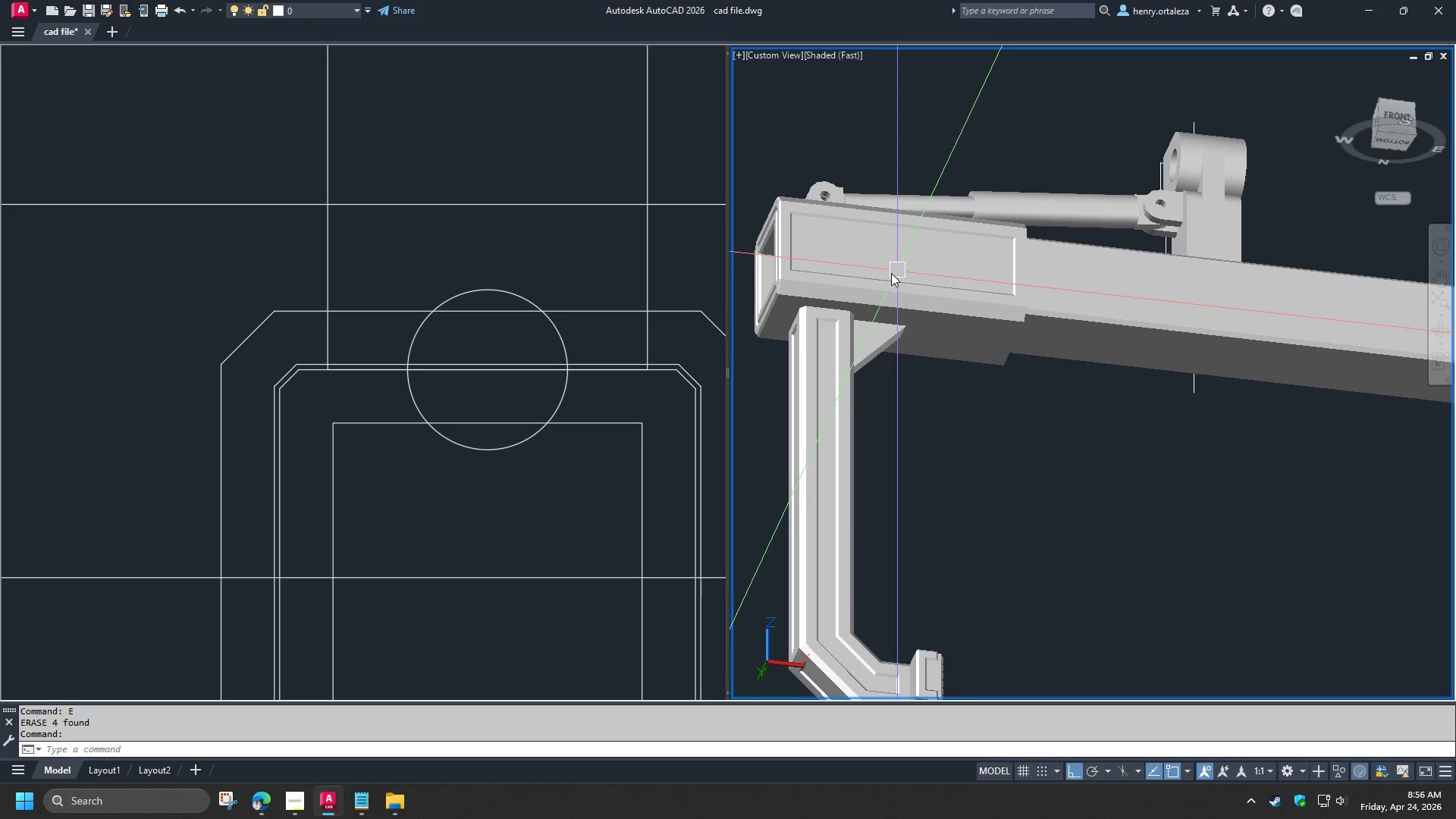 
key(Shift+ShiftLeft)
 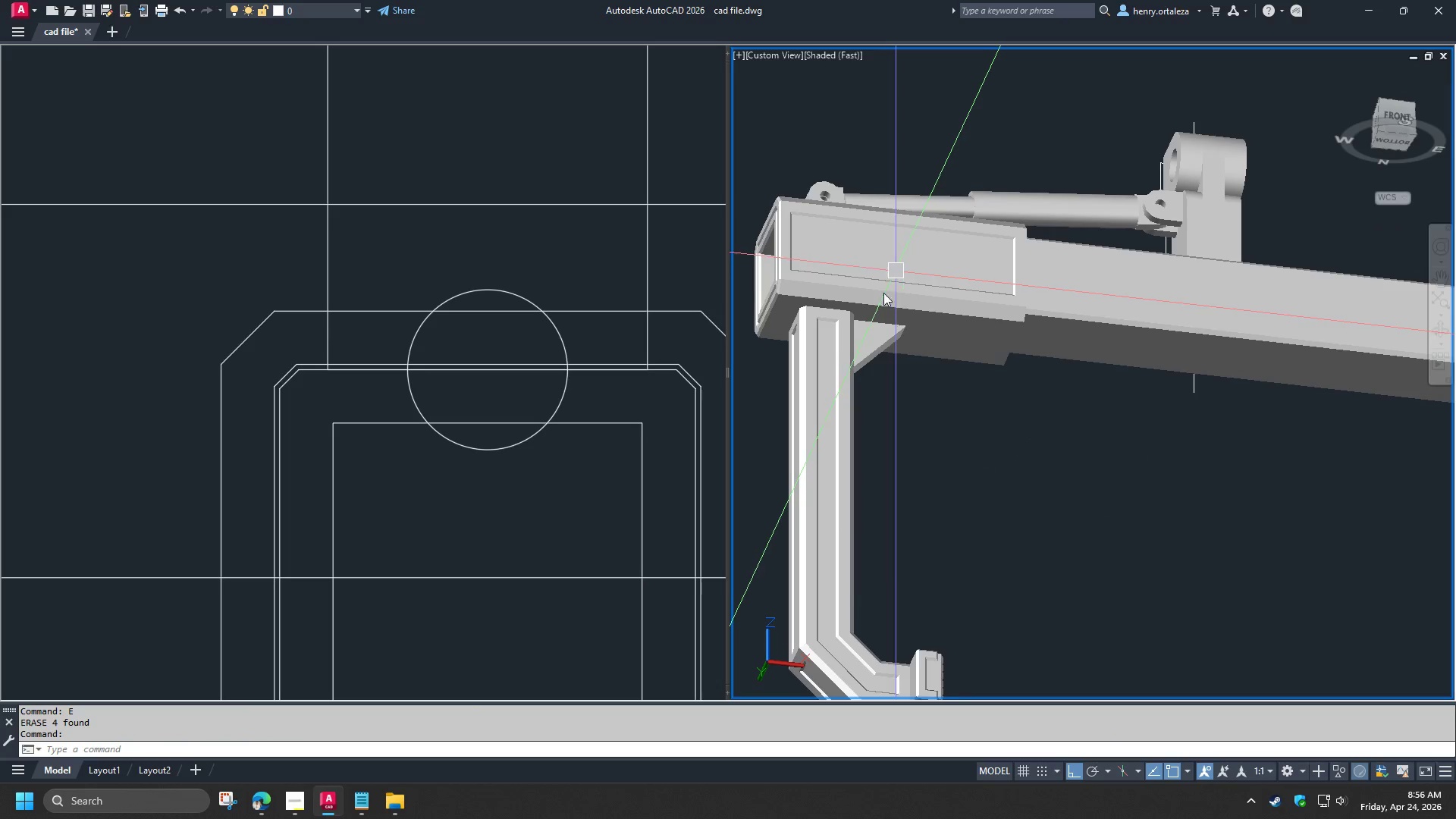 
hold_key(key=ShiftLeft, duration=1.5)
scroll: coordinate [892, 413], scroll_direction: up, amount: 4.0
 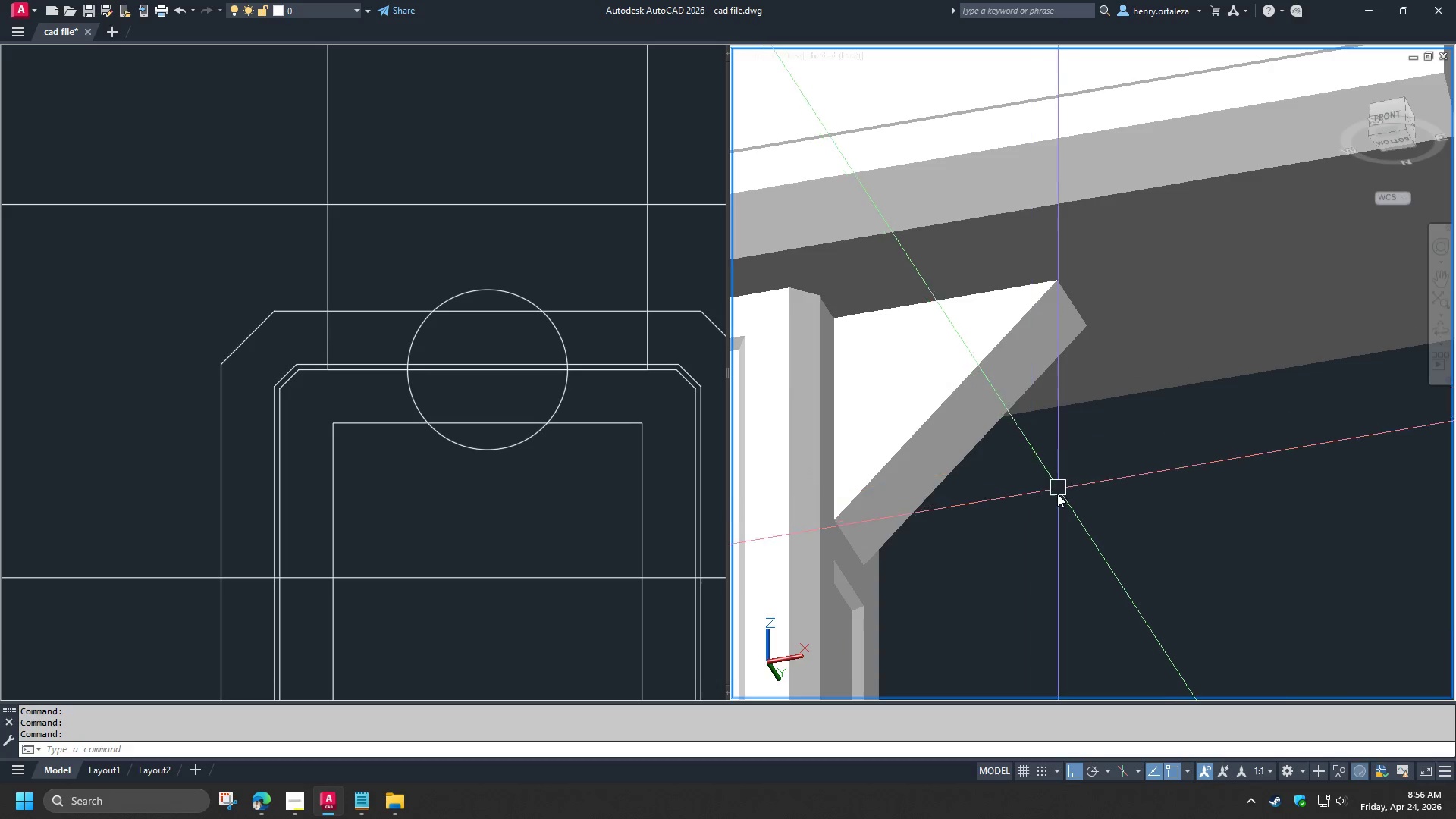 
type(CHA)
 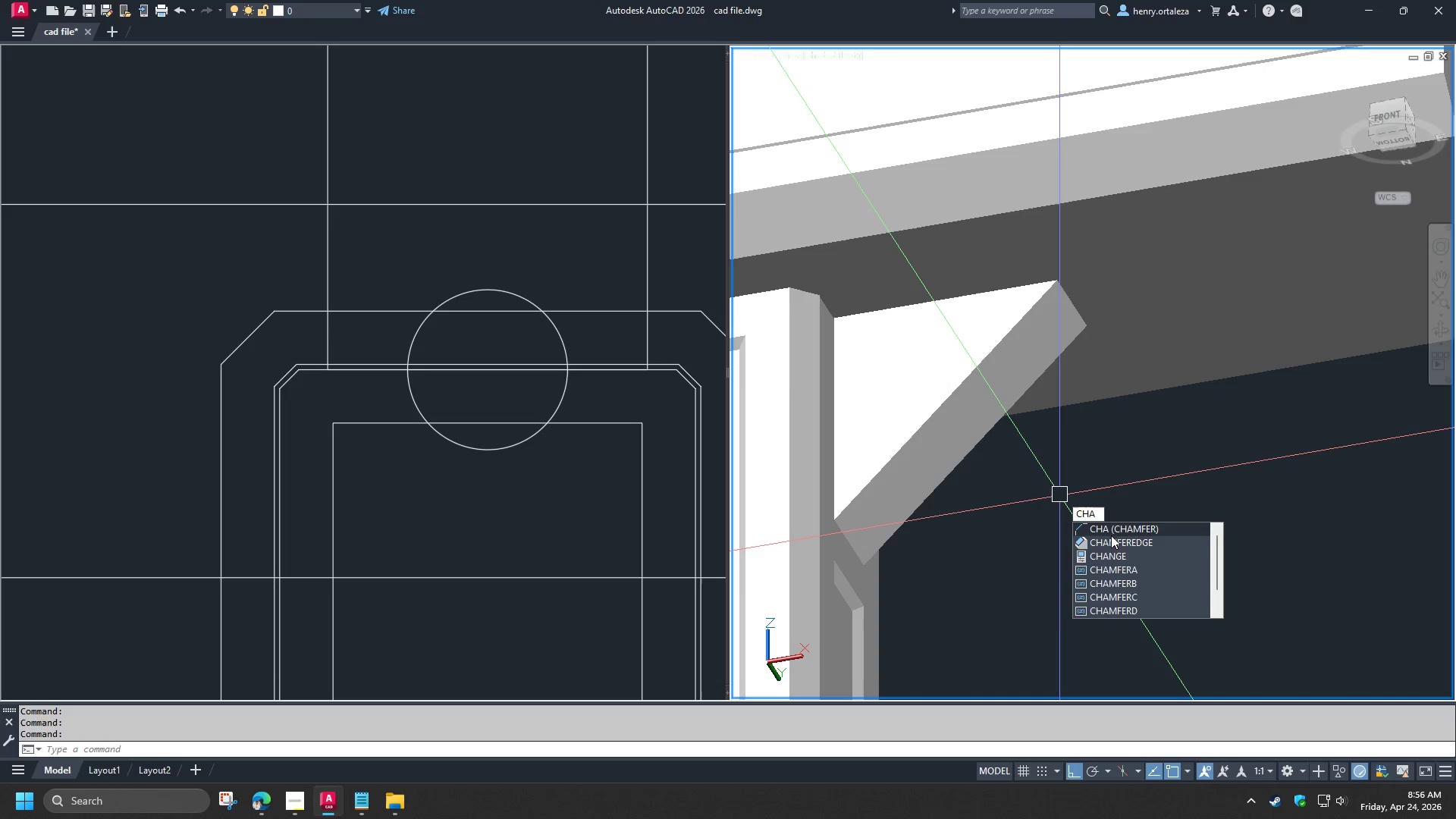 
left_click([1114, 541])
 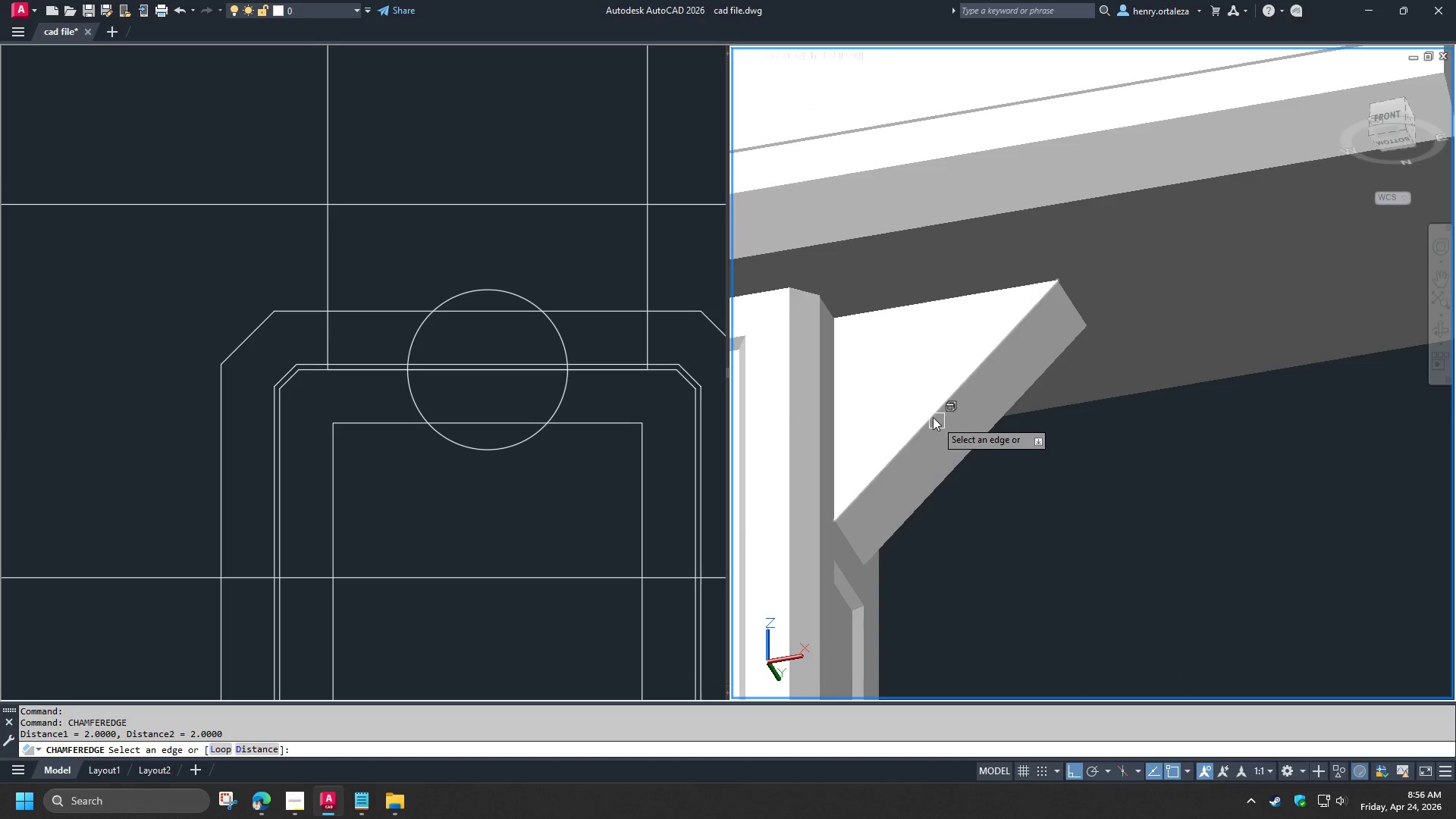 
left_click([933, 413])
 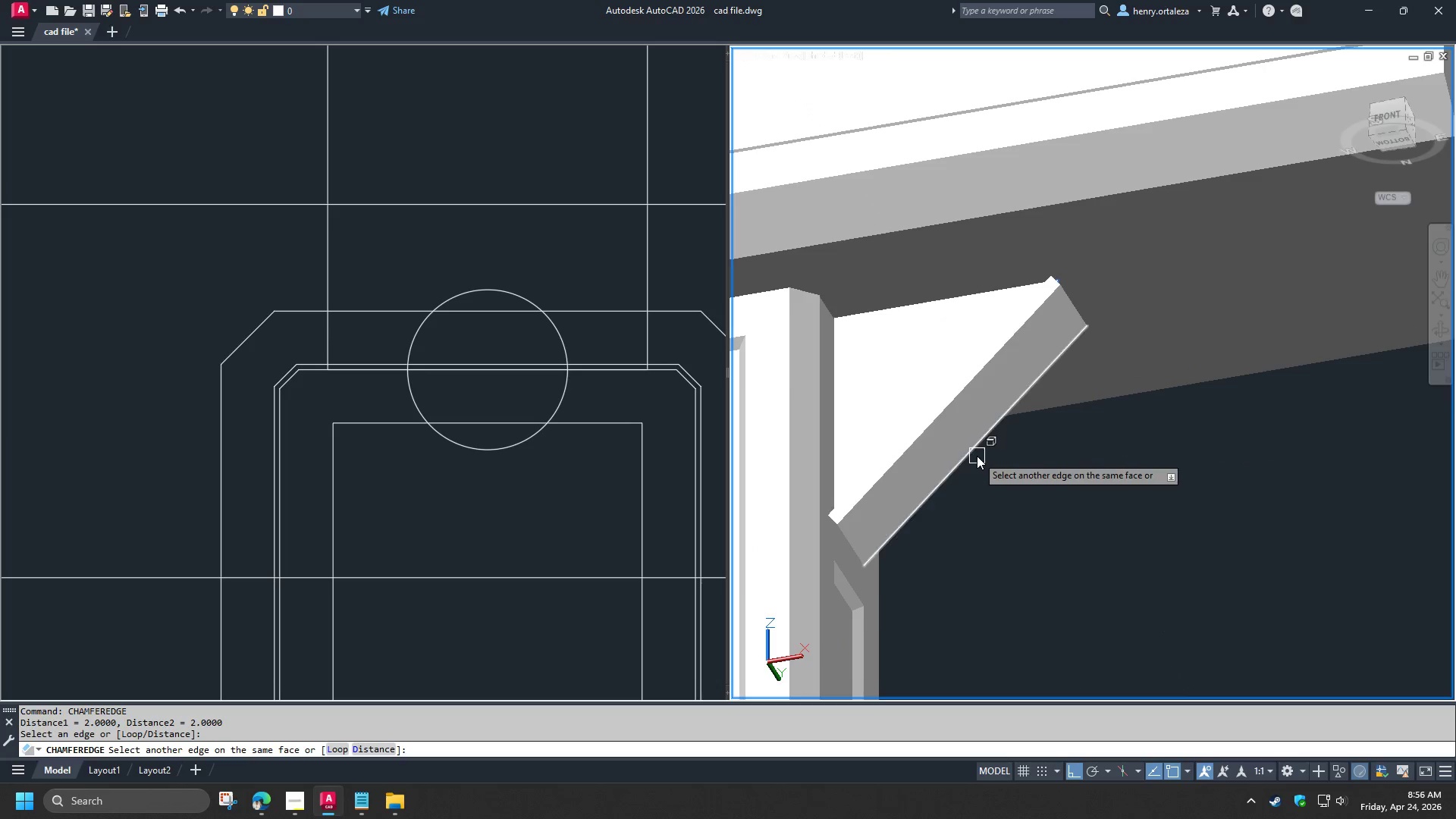 
left_click([977, 456])
 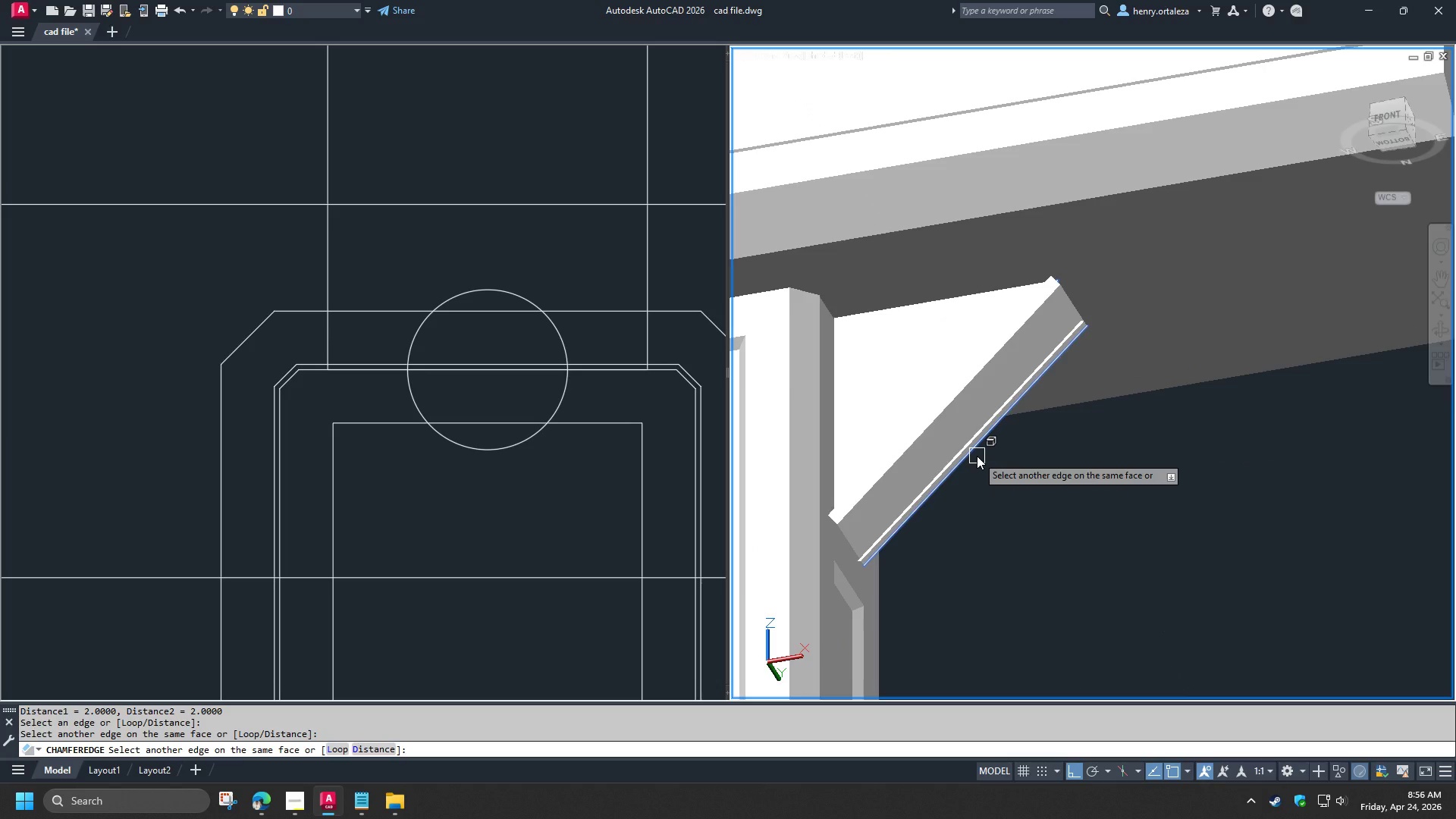 
key(Space)
 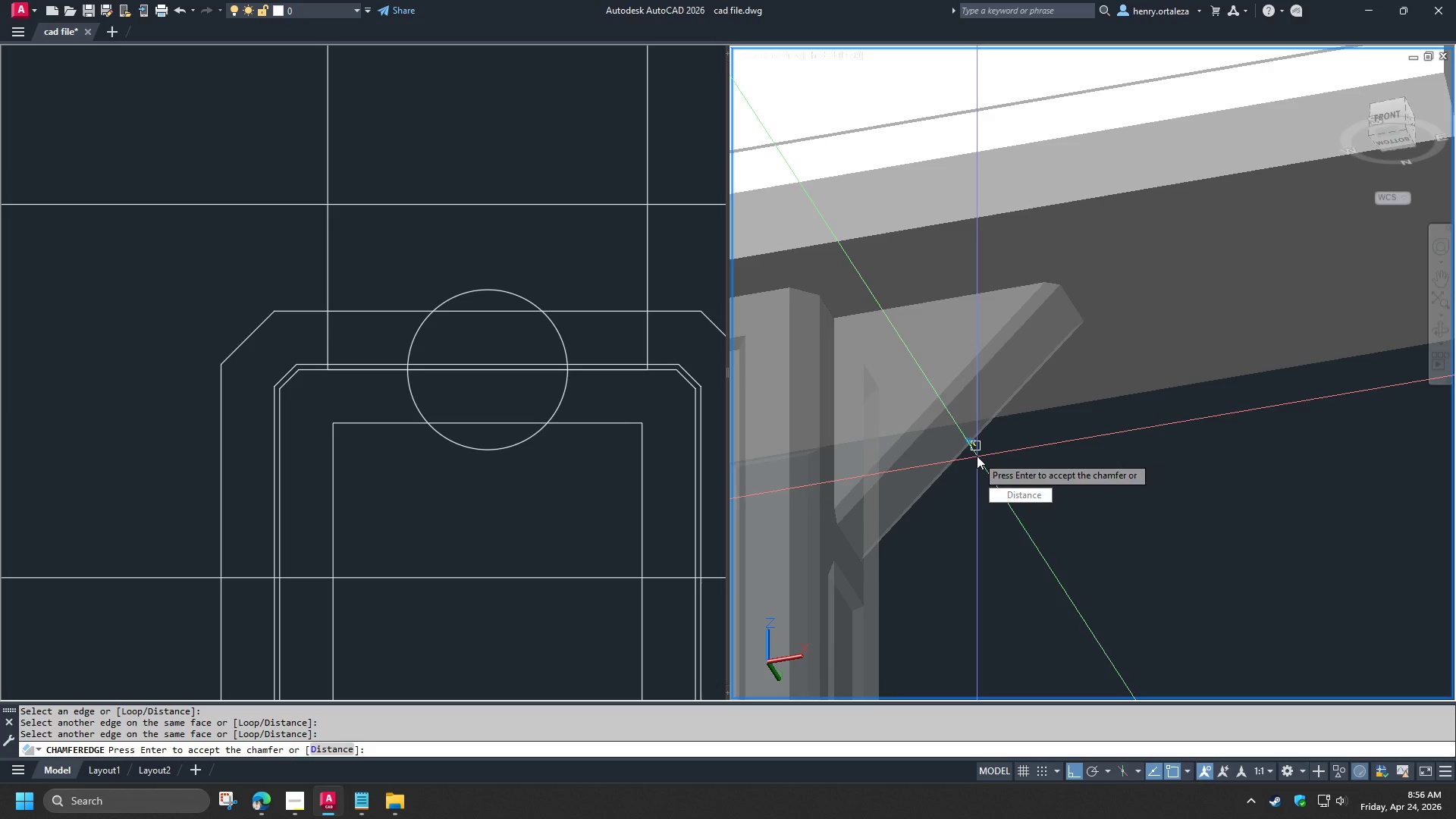 
key(Space)
 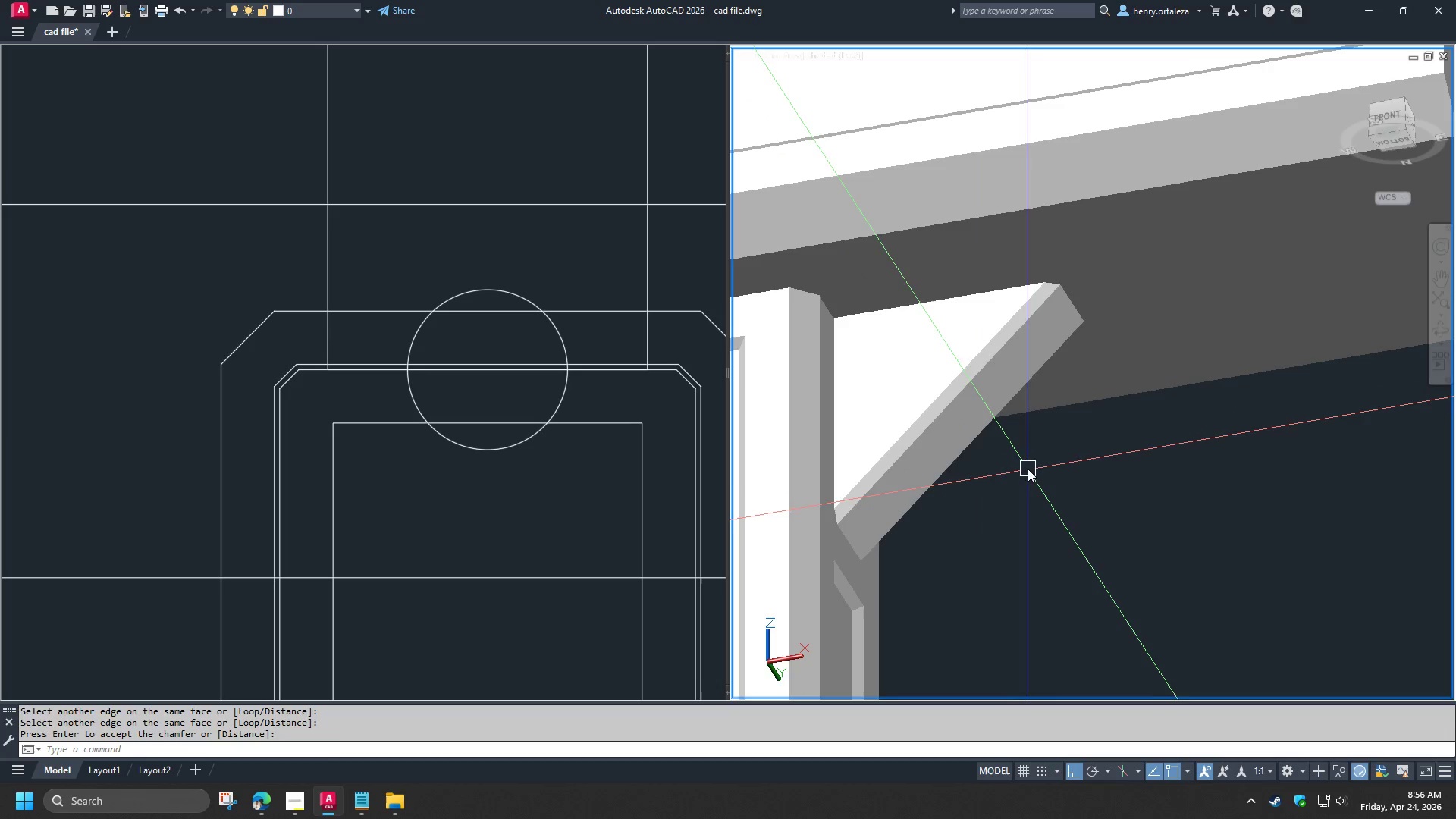 
hold_key(key=ShiftLeft, duration=1.51)
 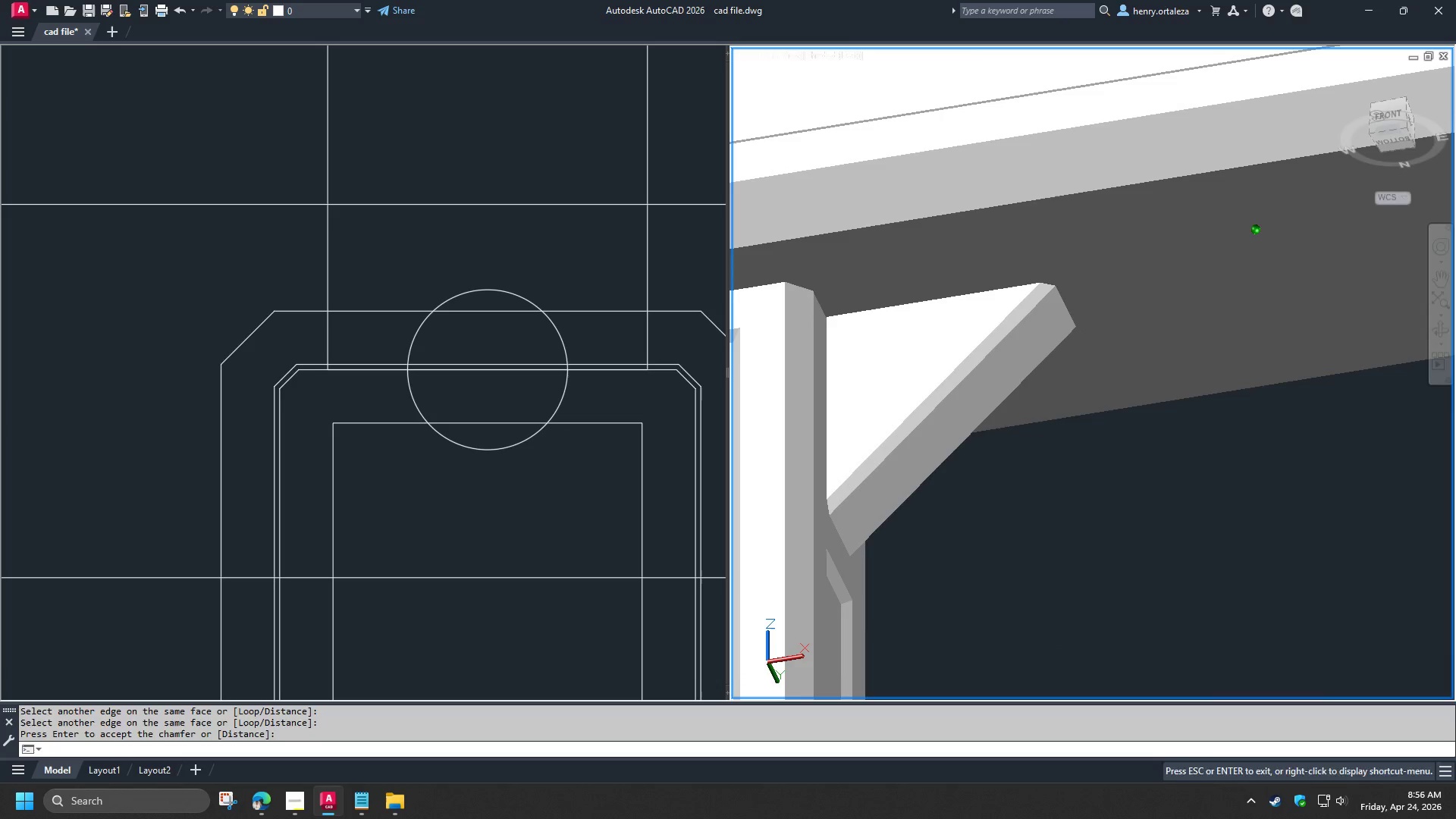 
hold_key(key=ShiftLeft, duration=0.59)
 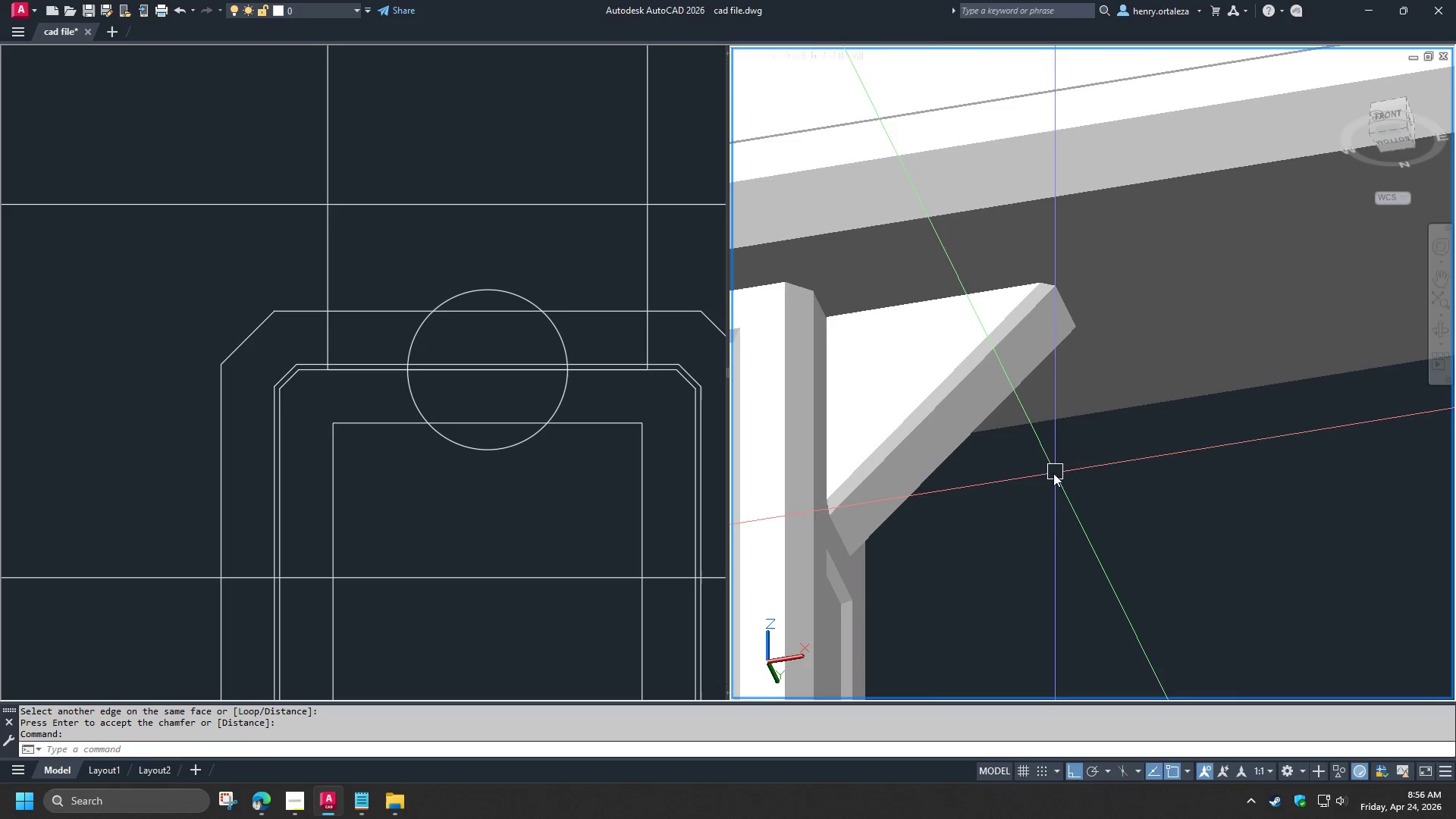 
scroll: coordinate [1087, 493], scroll_direction: down, amount: 3.0
 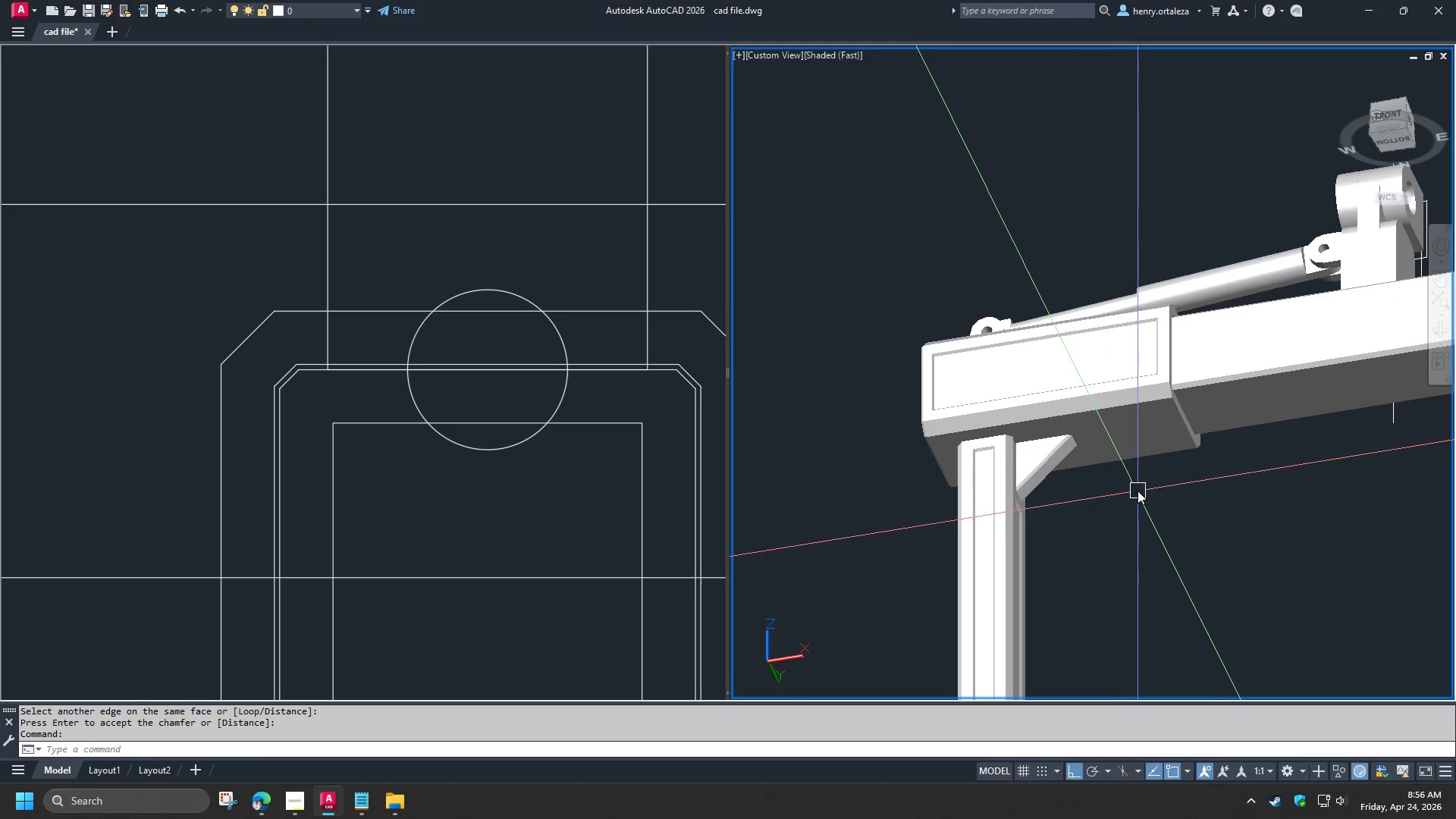 
key(S)
 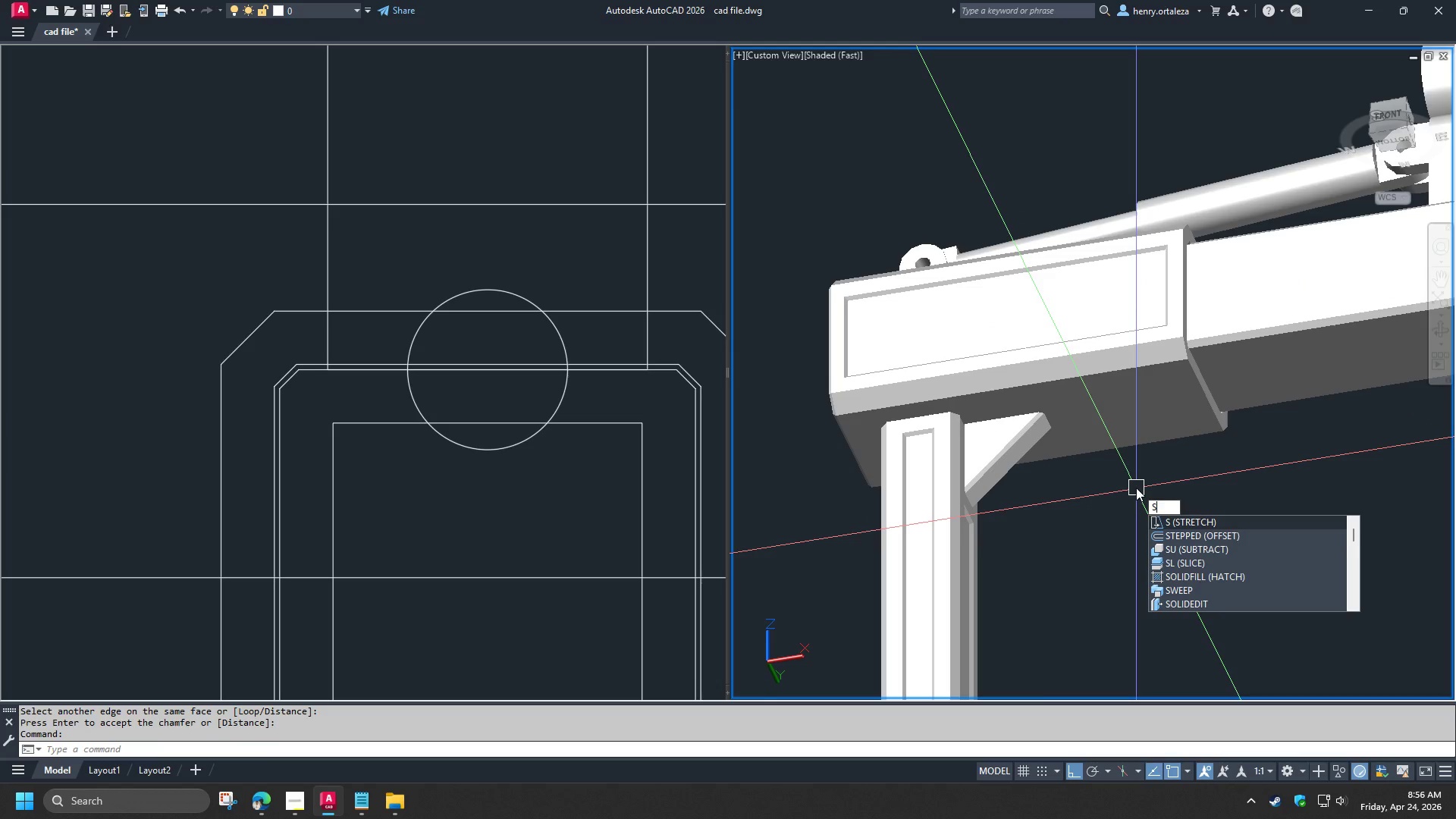 
scroll: coordinate [1136, 488], scroll_direction: up, amount: 1.0
 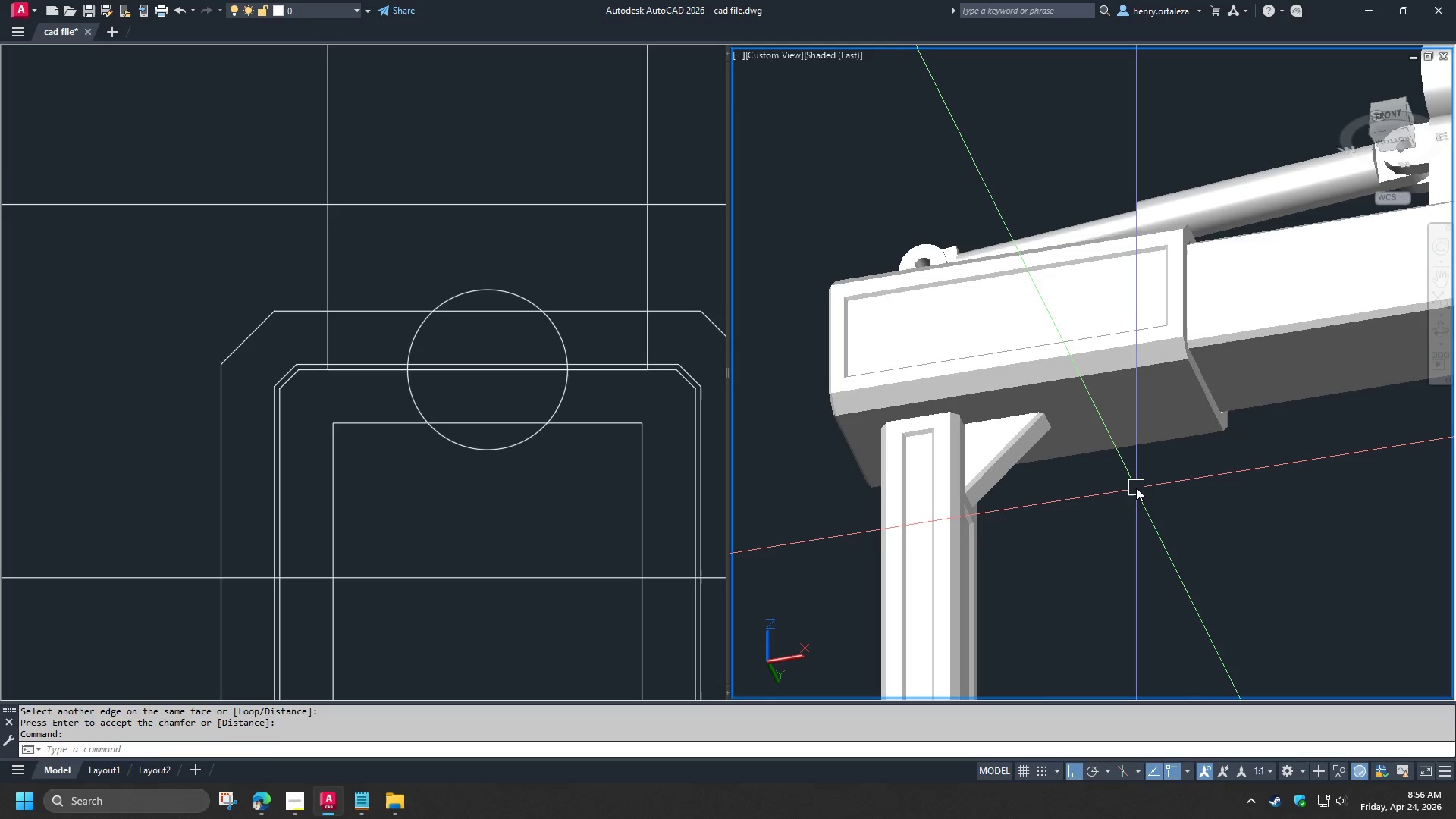 
type(OL)
 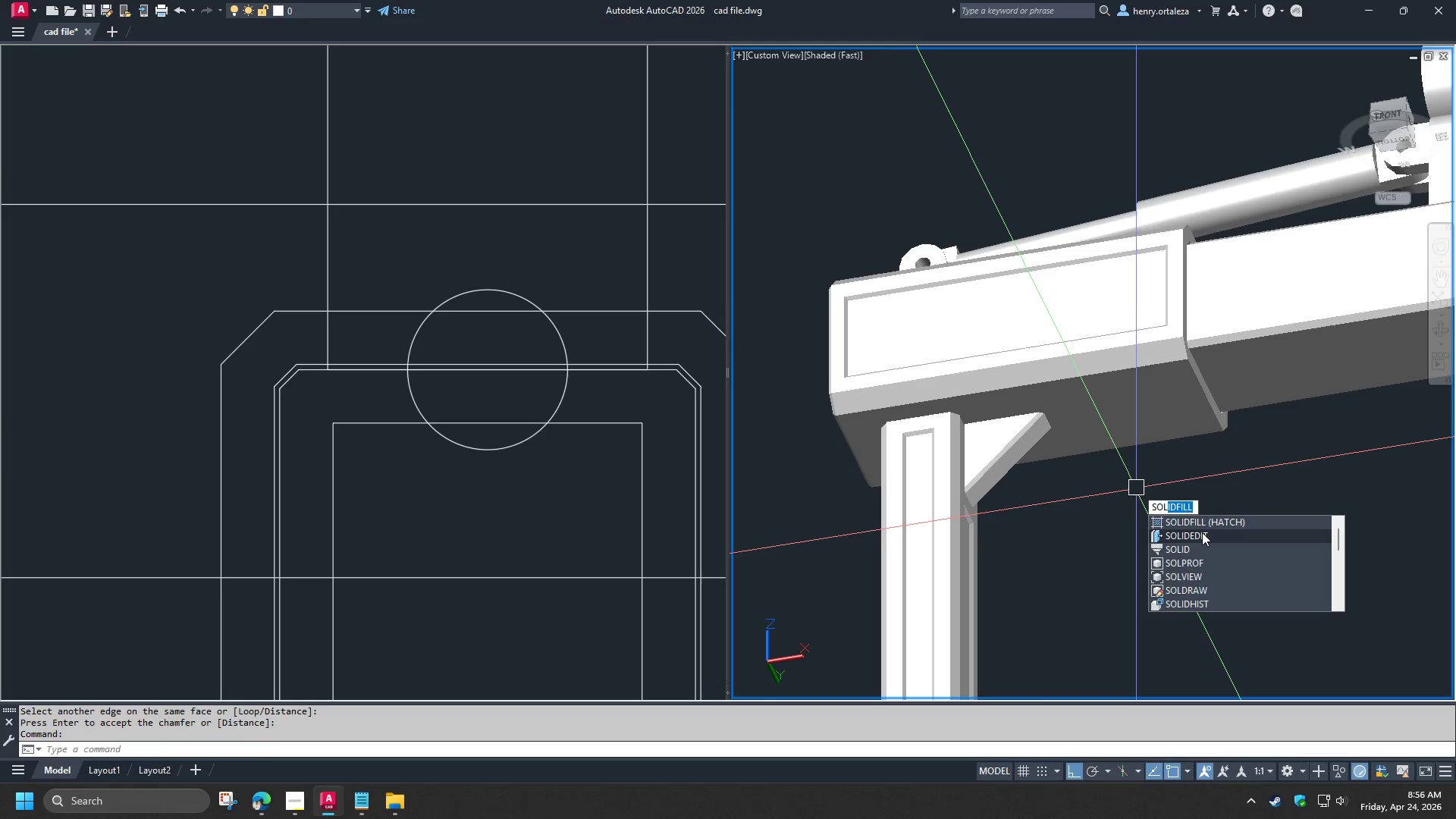 
left_click([1202, 532])
 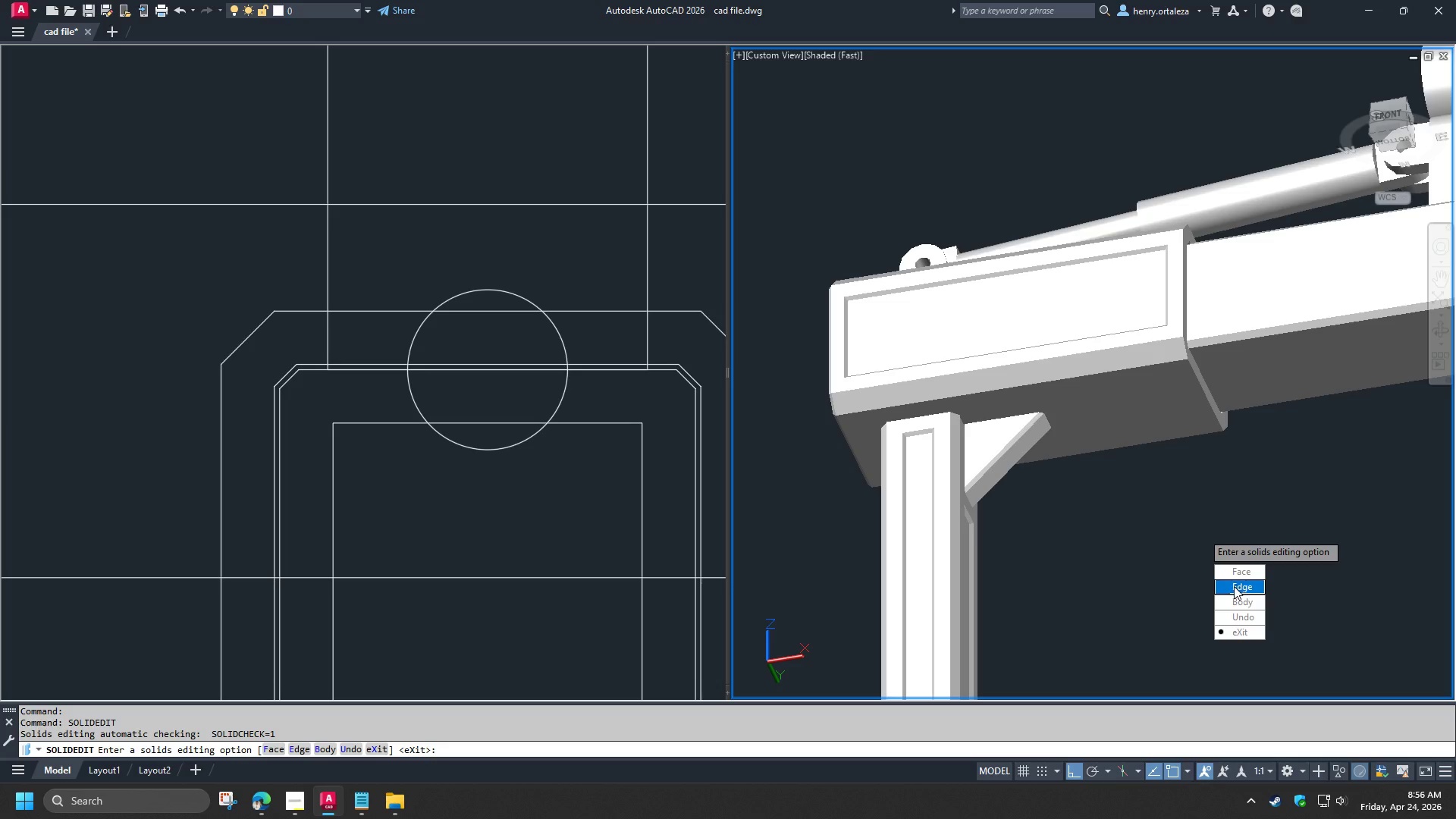 
left_click_drag(start_coordinate=[1243, 577], to_coordinate=[1202, 532])
 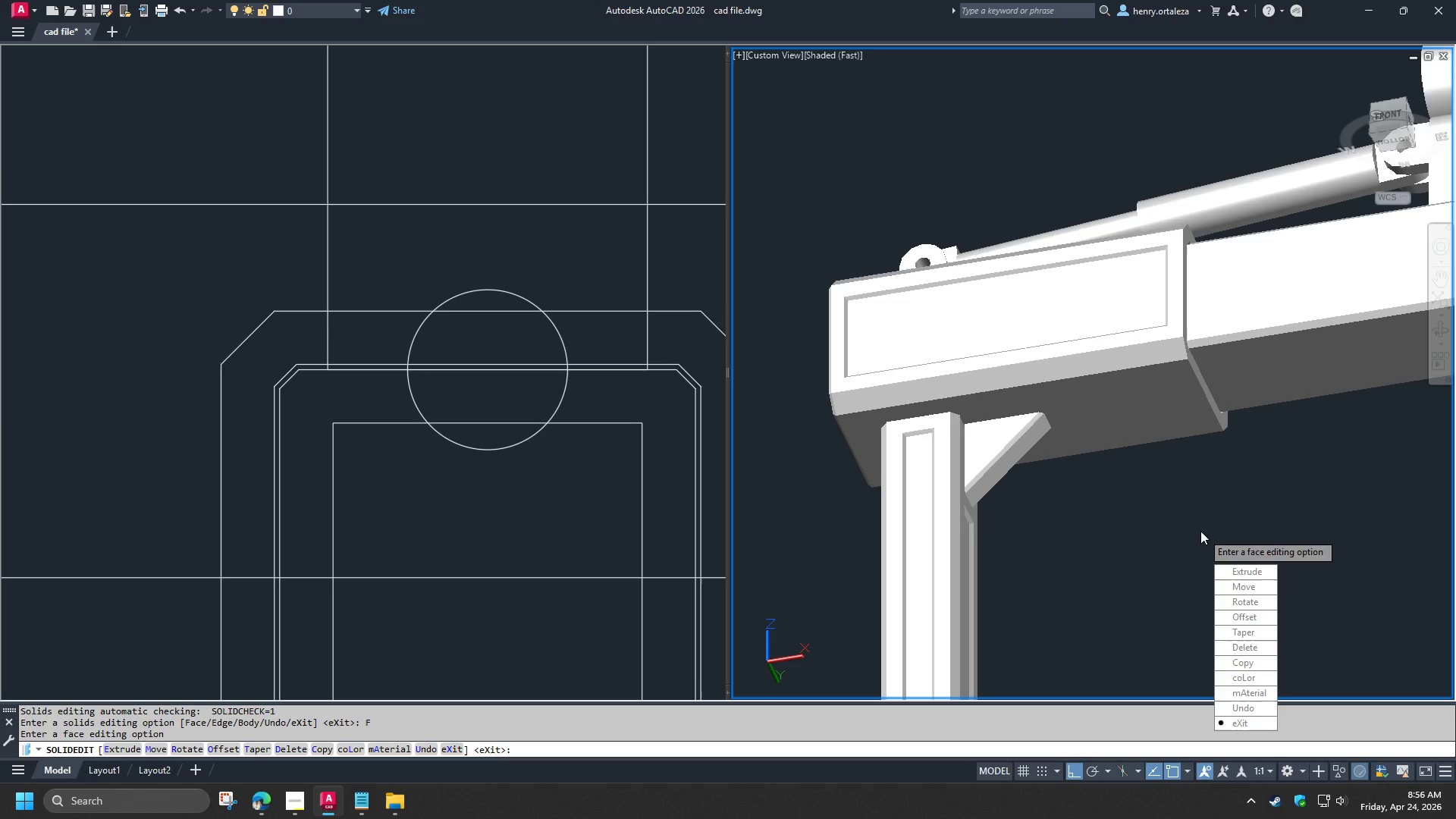 
key(Escape)
key(Escape)
type(VS 2 )
 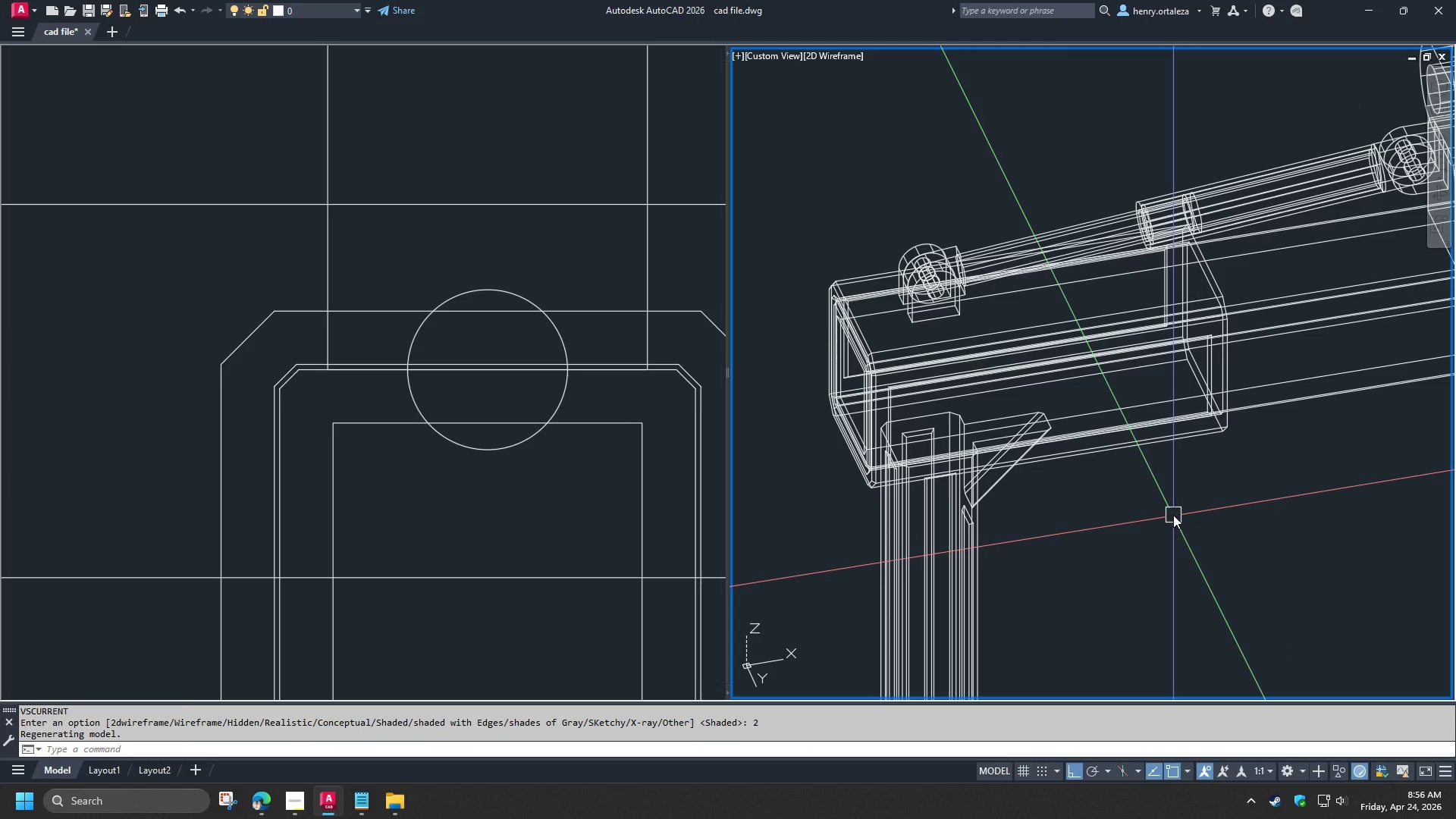 
type(SOL)
 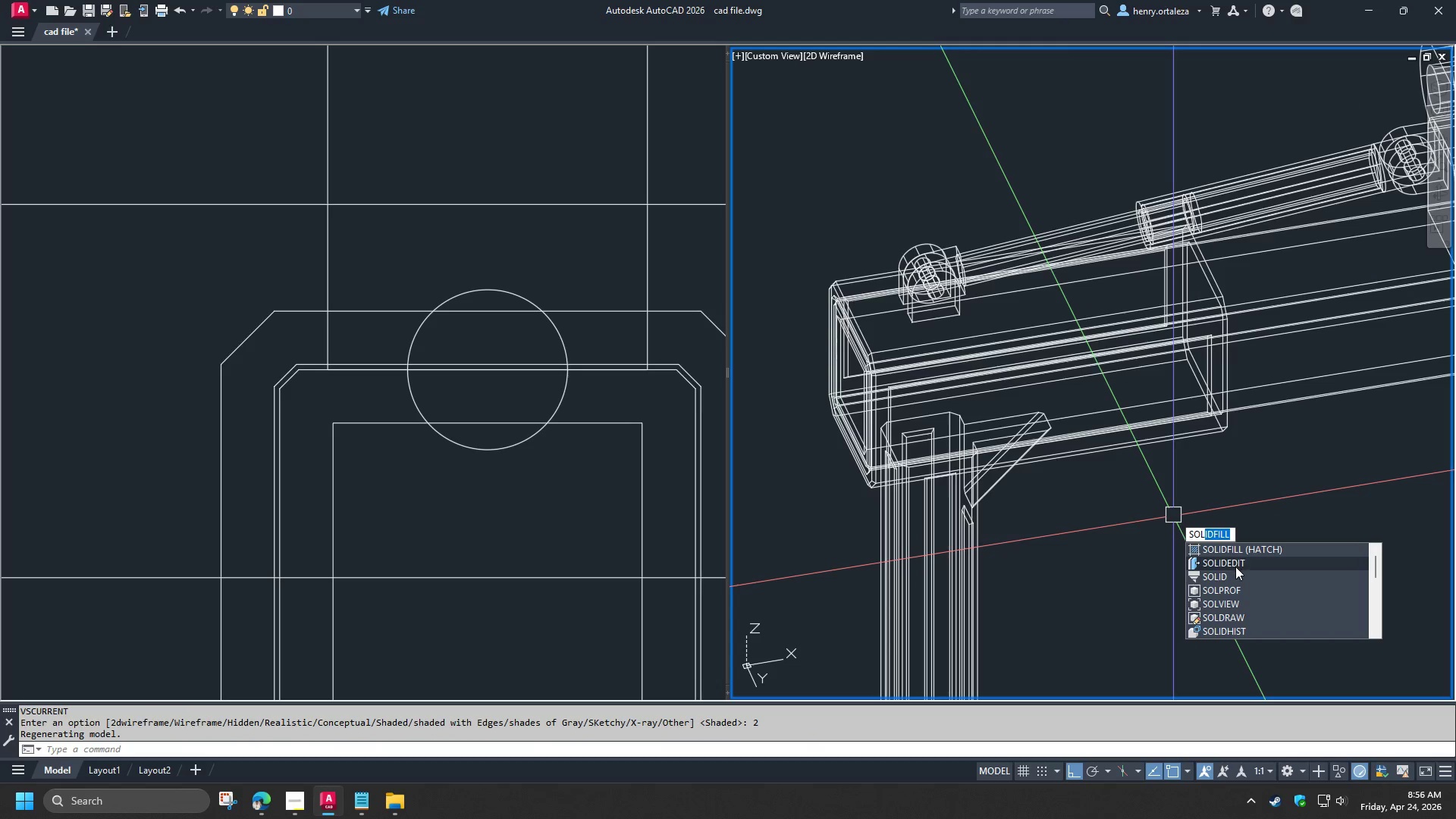 
left_click([1235, 563])
 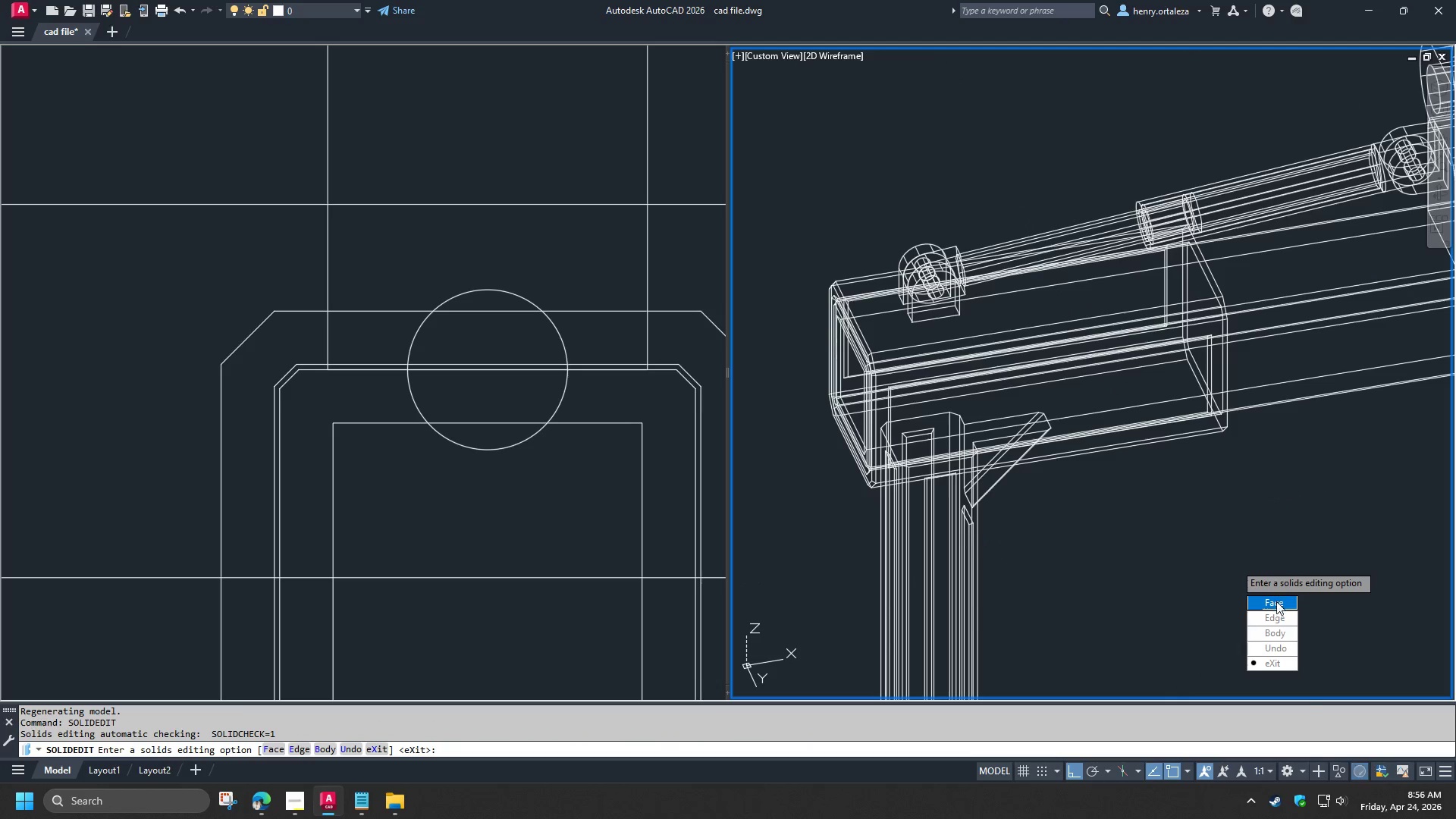 
left_click_drag(start_coordinate=[1276, 601], to_coordinate=[1235, 563])
 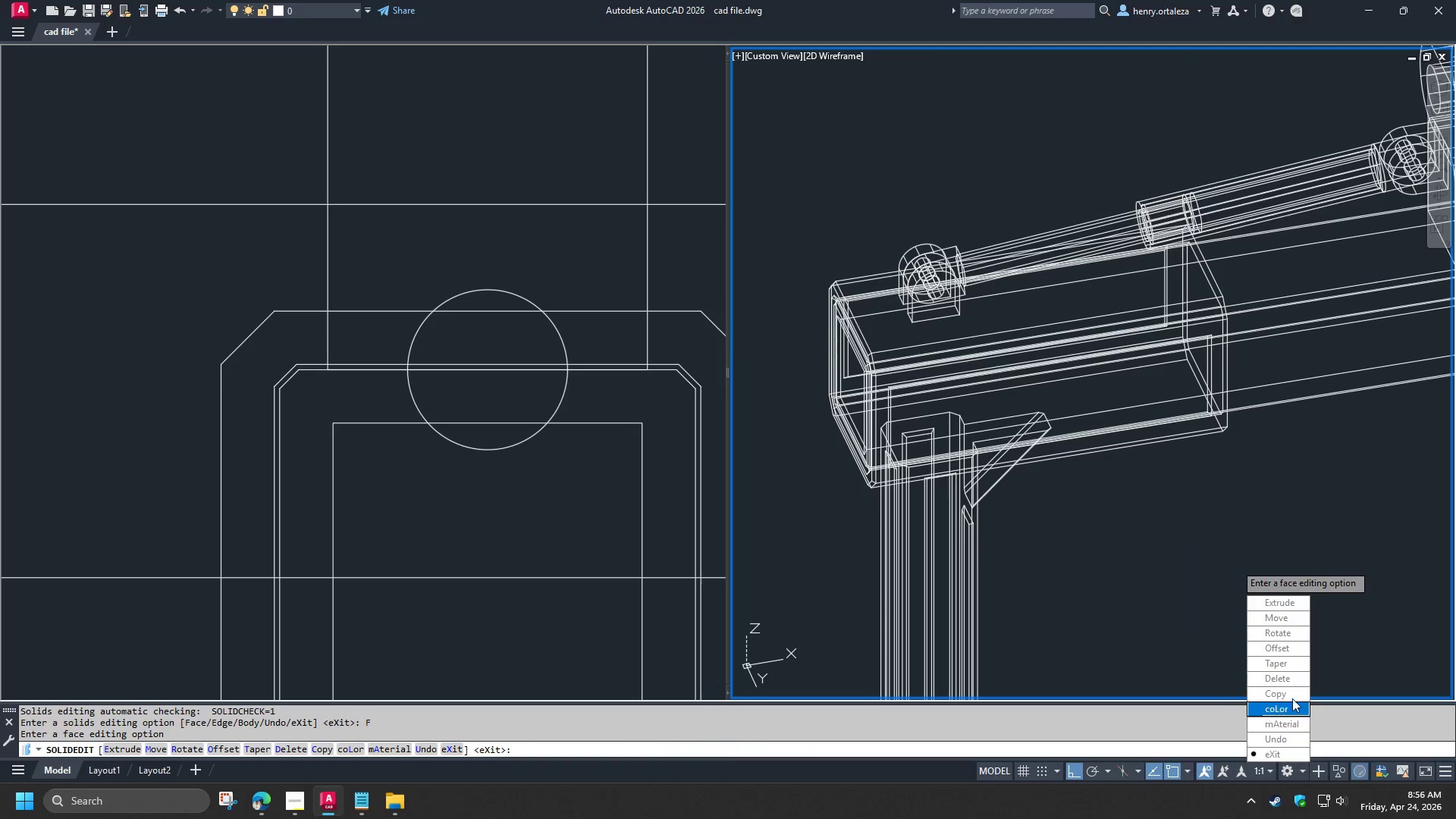 
left_click_drag(start_coordinate=[1288, 692], to_coordinate=[1235, 563])
 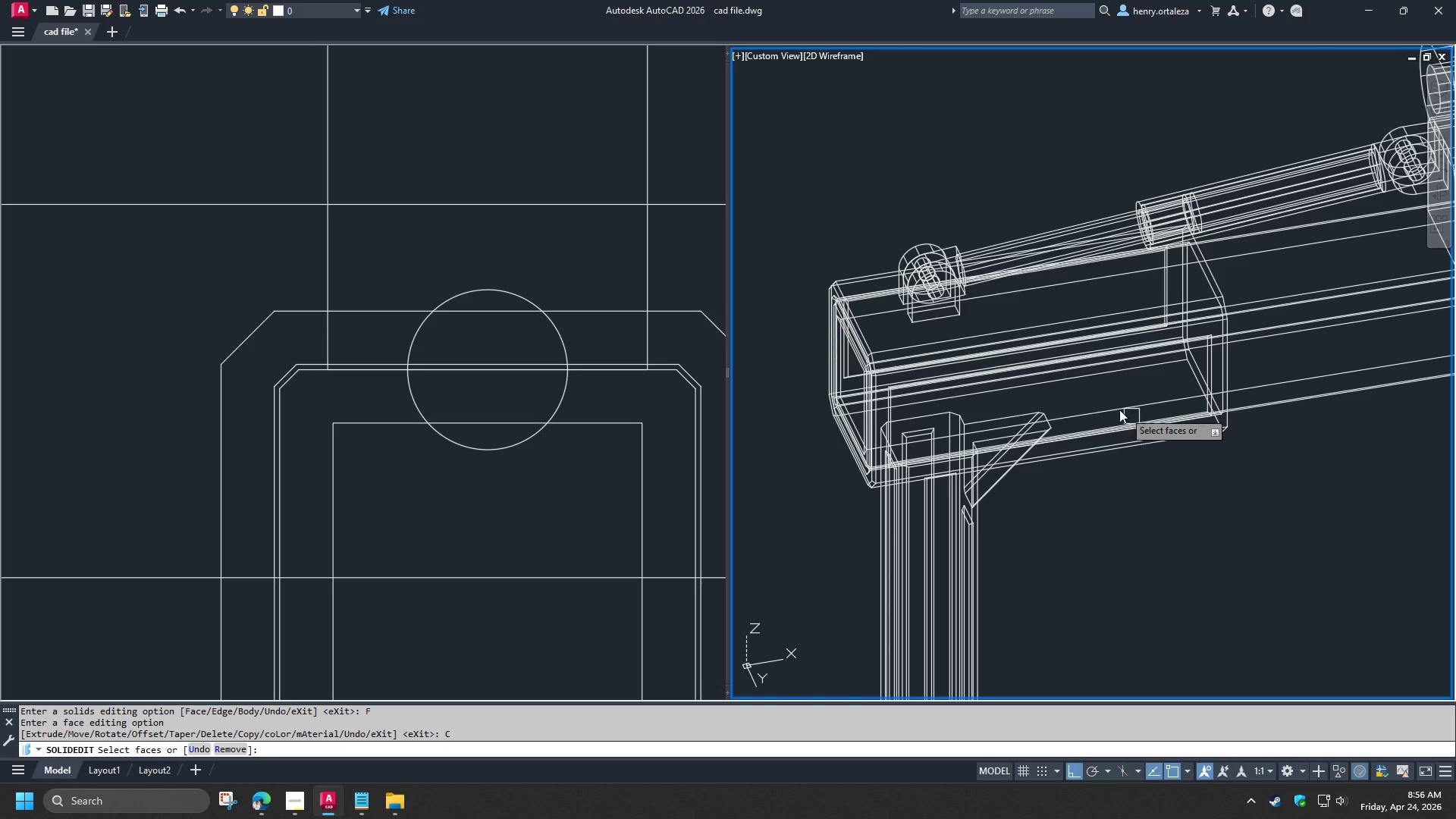 
scroll: coordinate [1119, 410], scroll_direction: up, amount: 1.0
 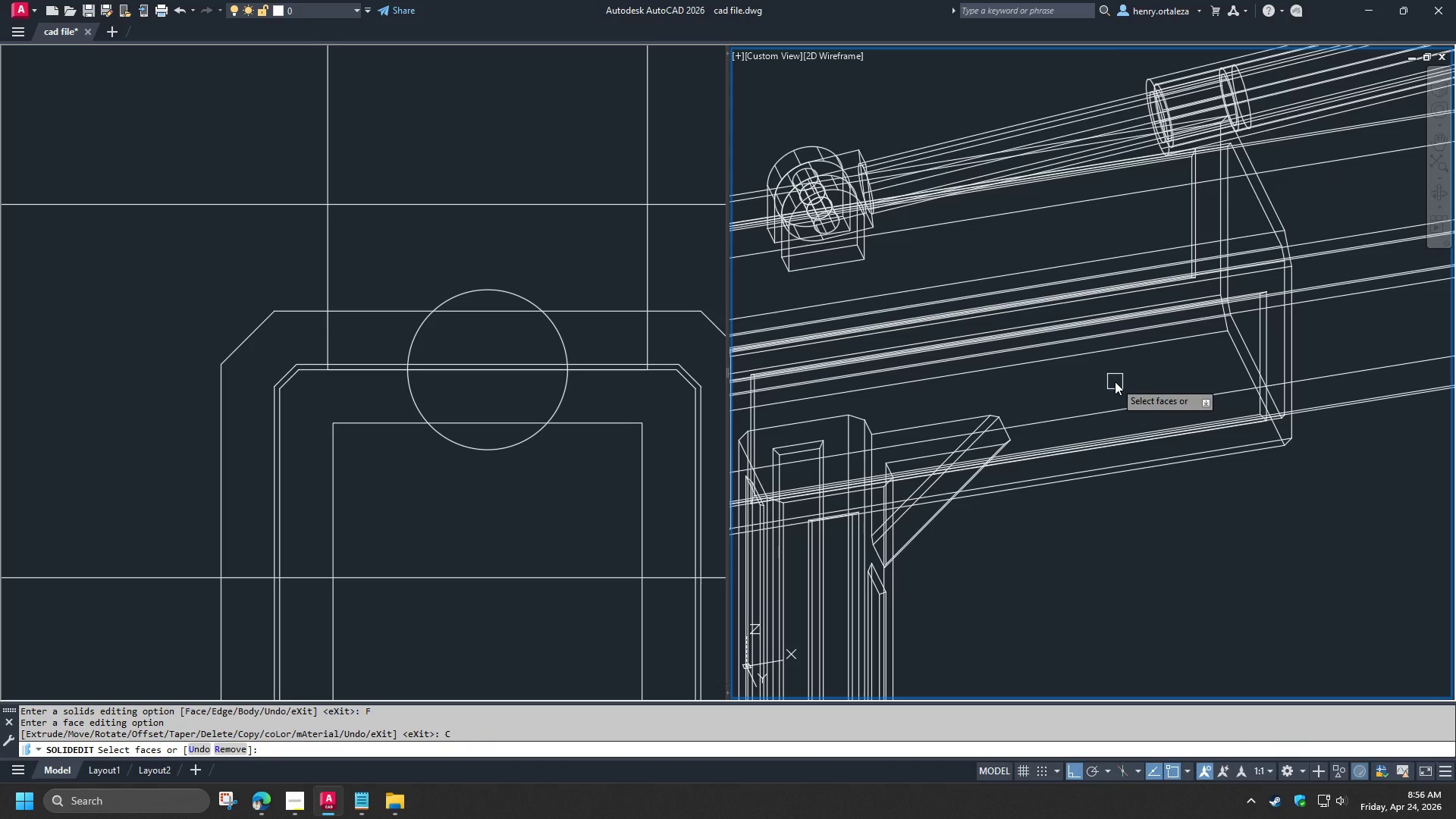 
scroll: coordinate [1115, 381], scroll_direction: down, amount: 1.0
 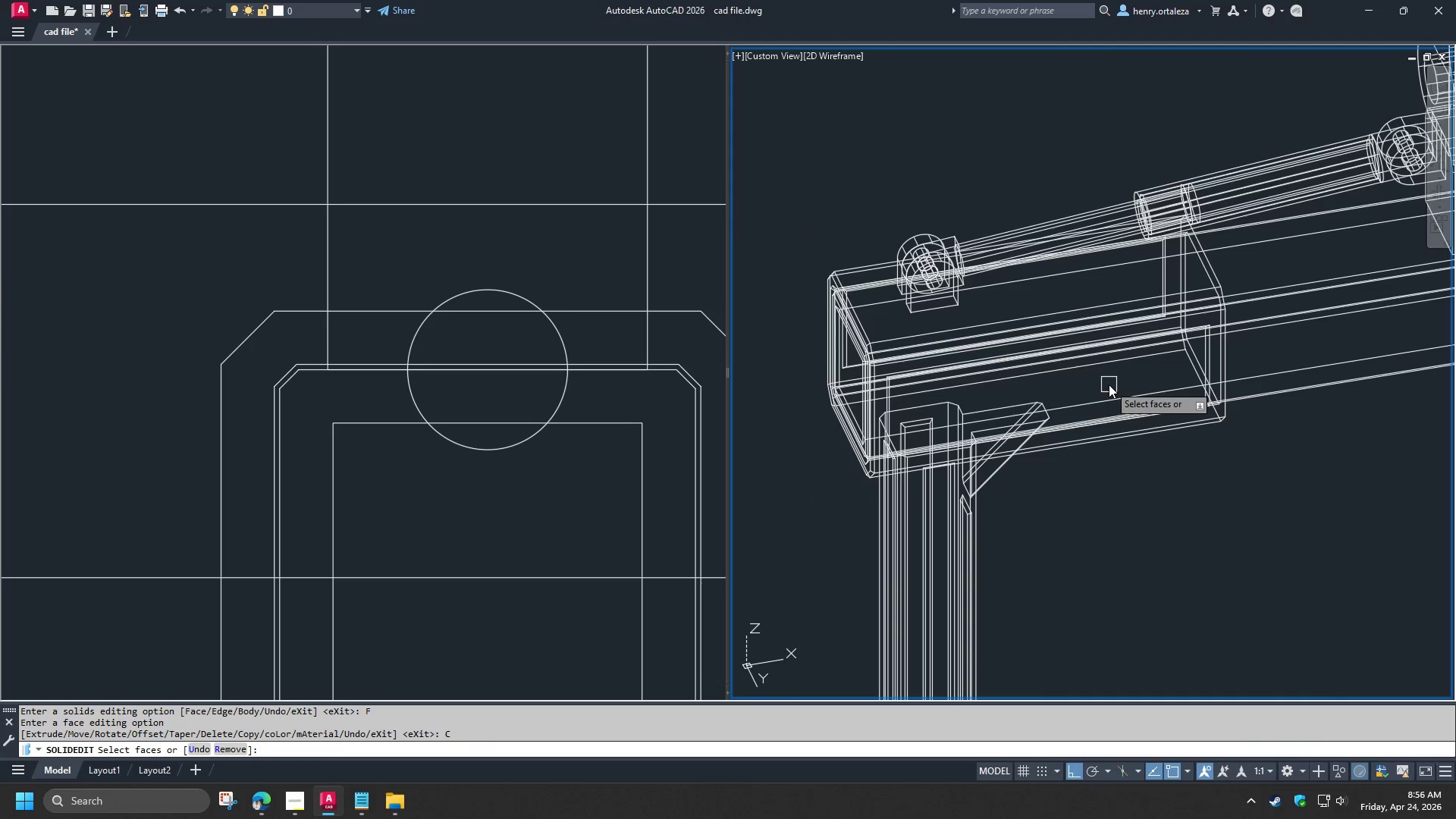 
left_click([1109, 384])
 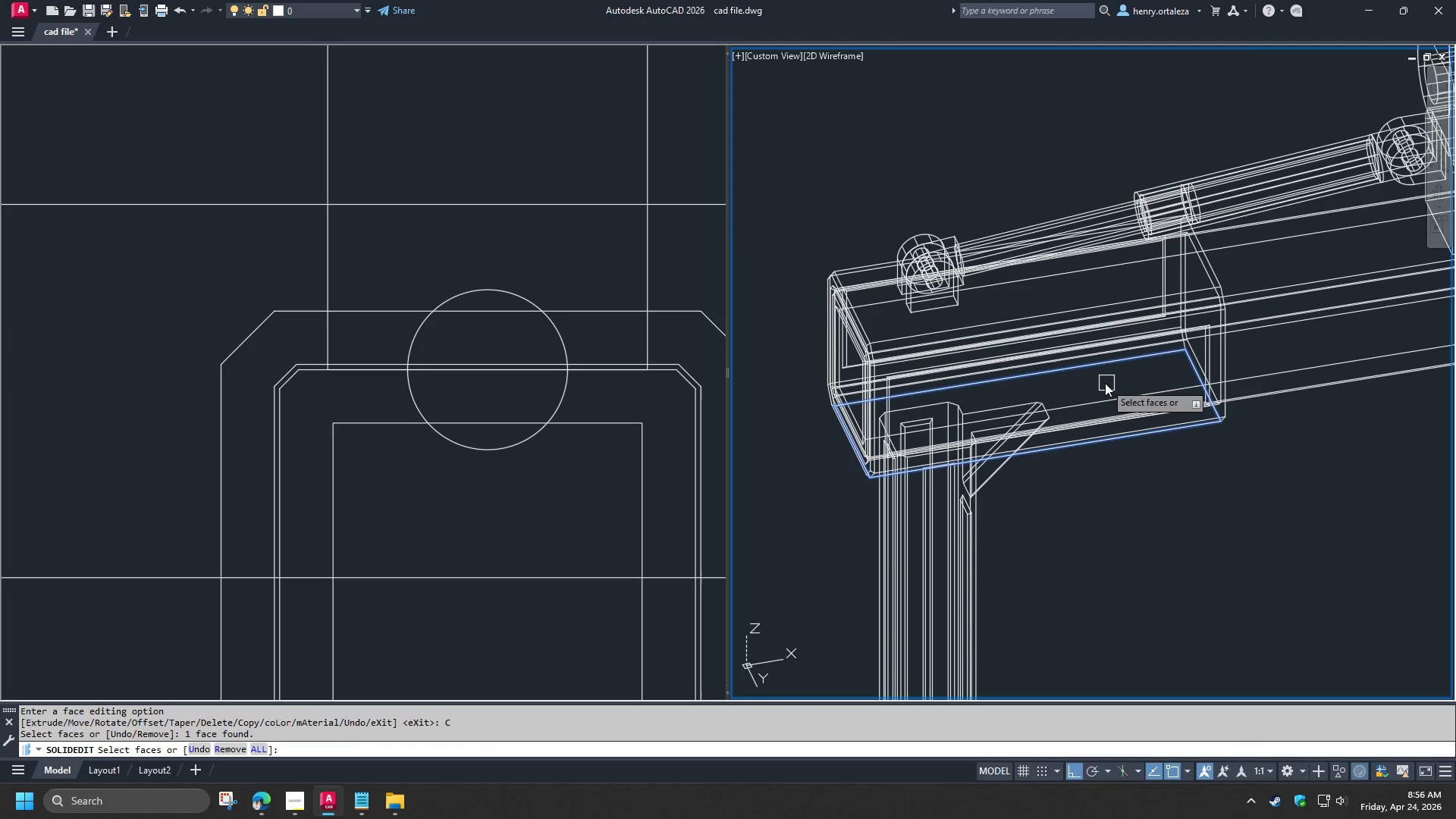 
hold_key(key=ShiftLeft, duration=0.67)
 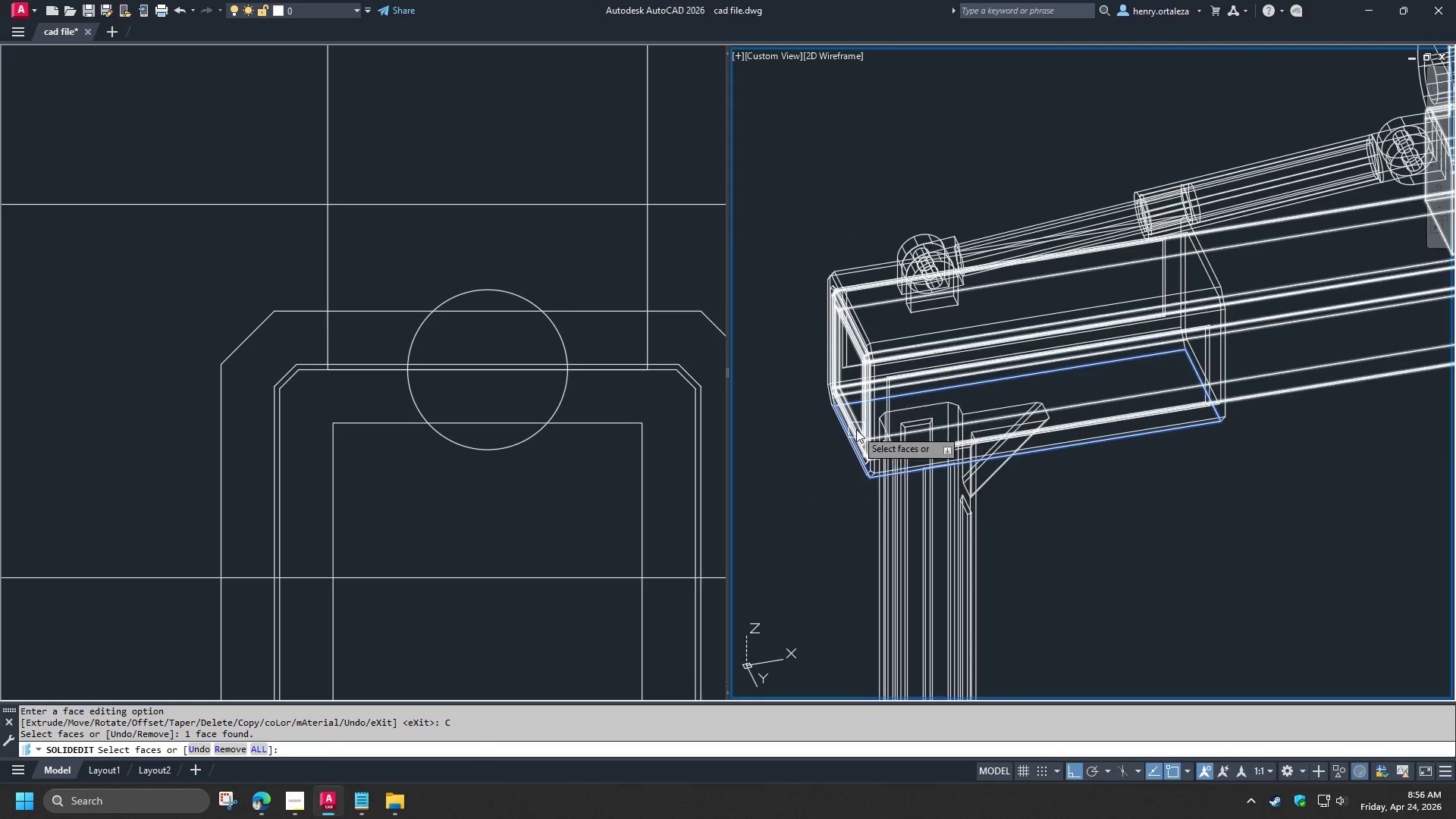 
hold_key(key=ShiftLeft, duration=1.28)
 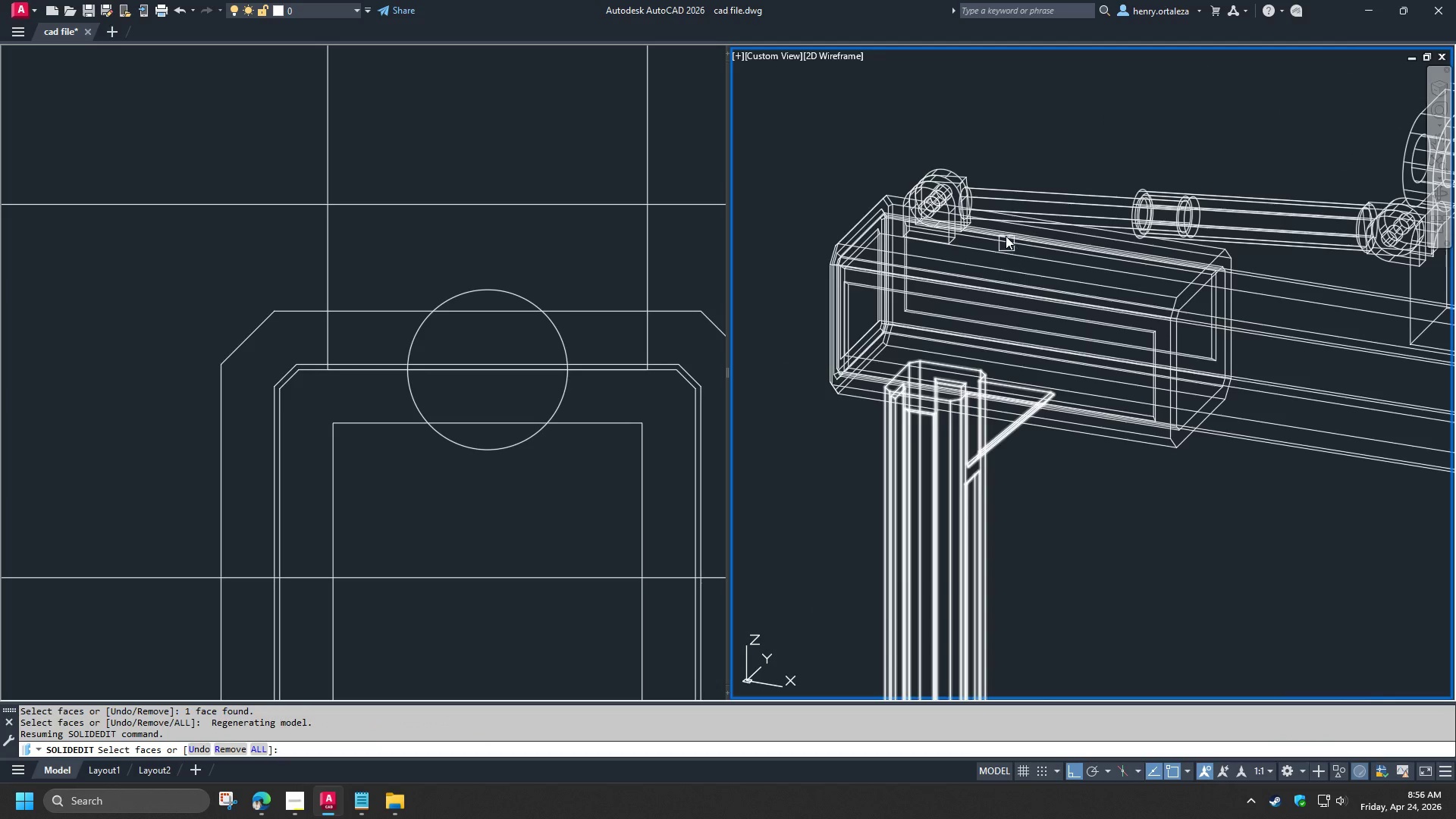 
scroll: coordinate [975, 265], scroll_direction: up, amount: 2.0
 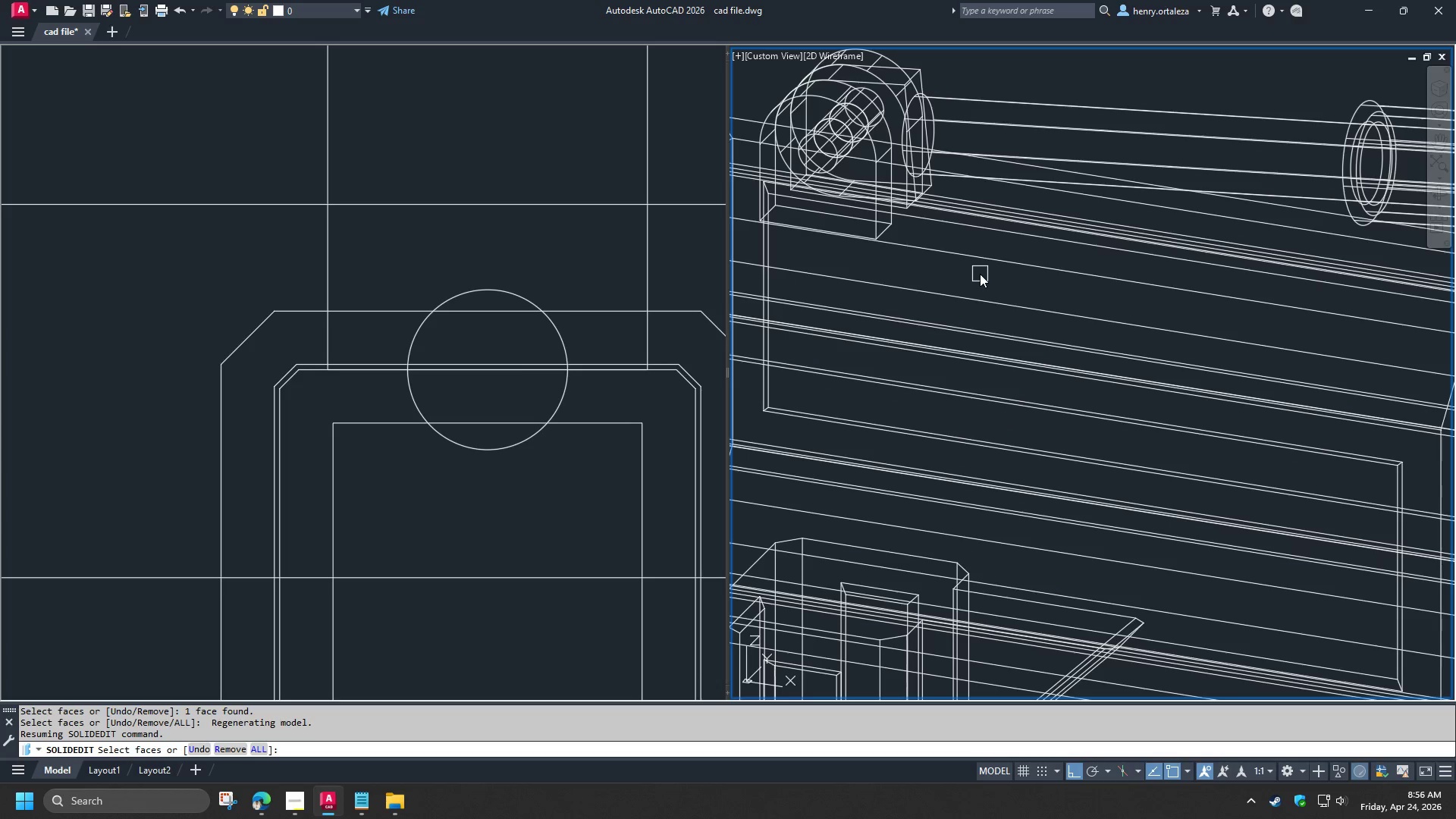 
left_click([980, 275])
 